 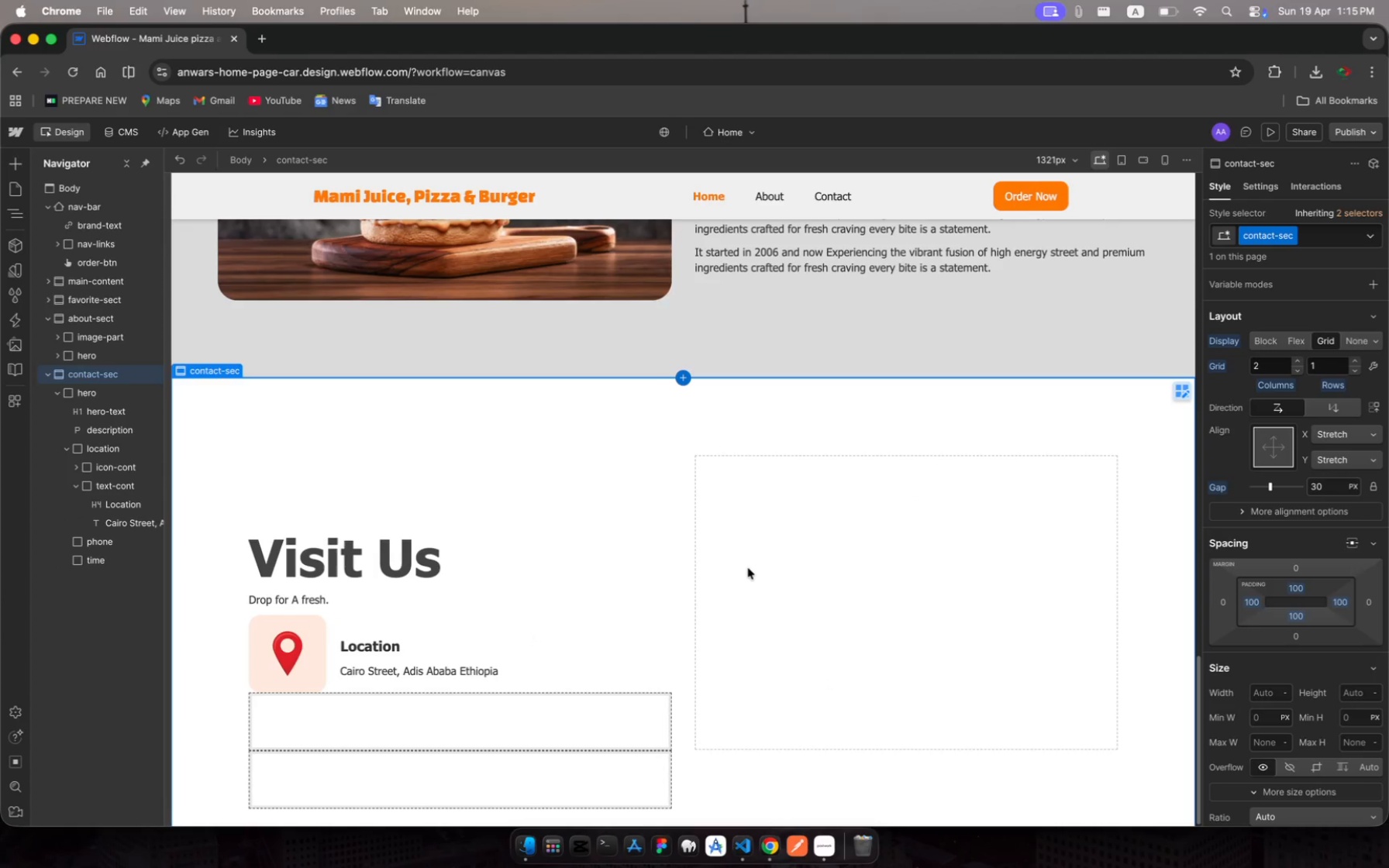 
scroll: coordinate [531, 598], scroll_direction: down, amount: 23.0
 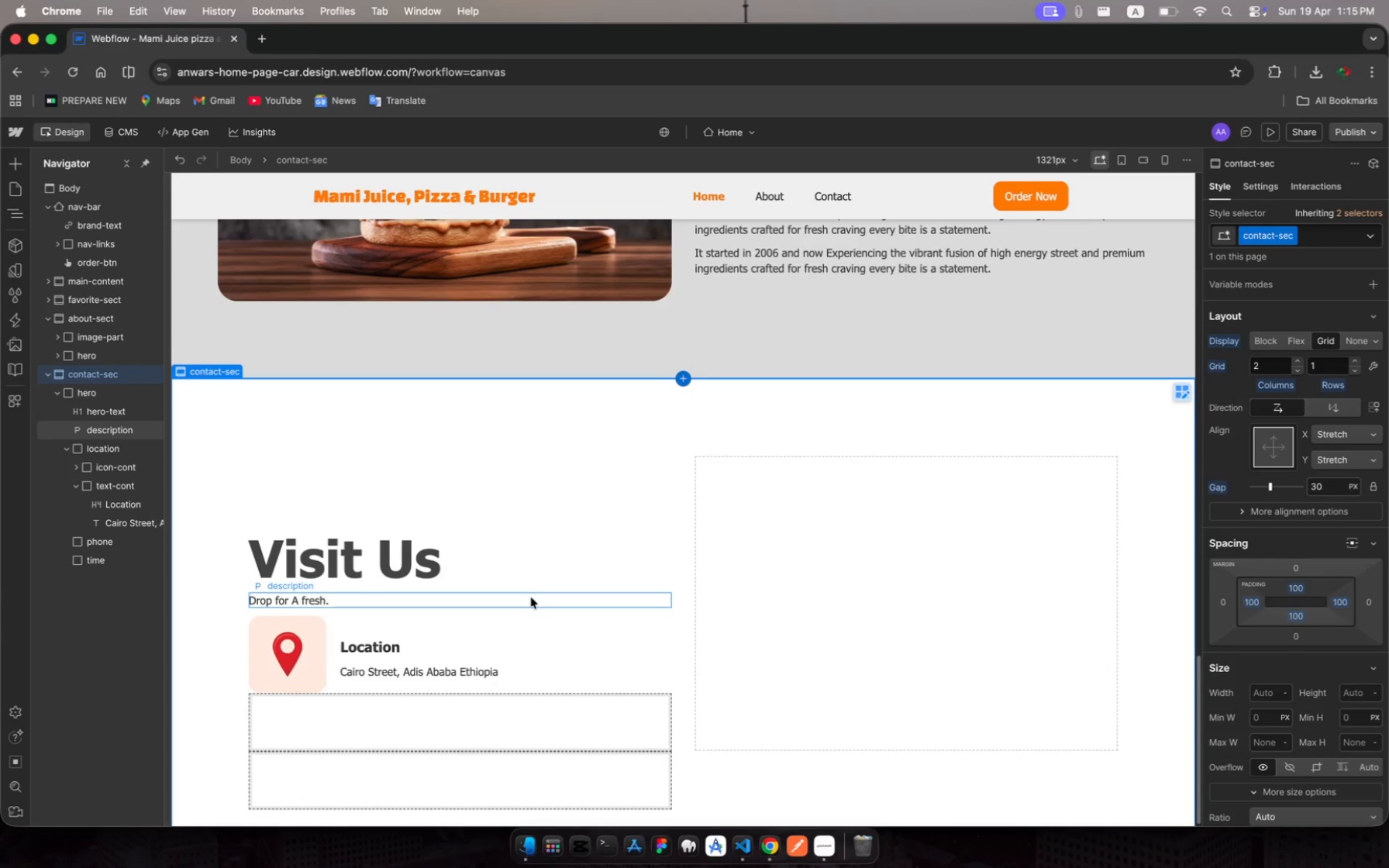 
scroll: coordinate [506, 636], scroll_direction: up, amount: 8.0
 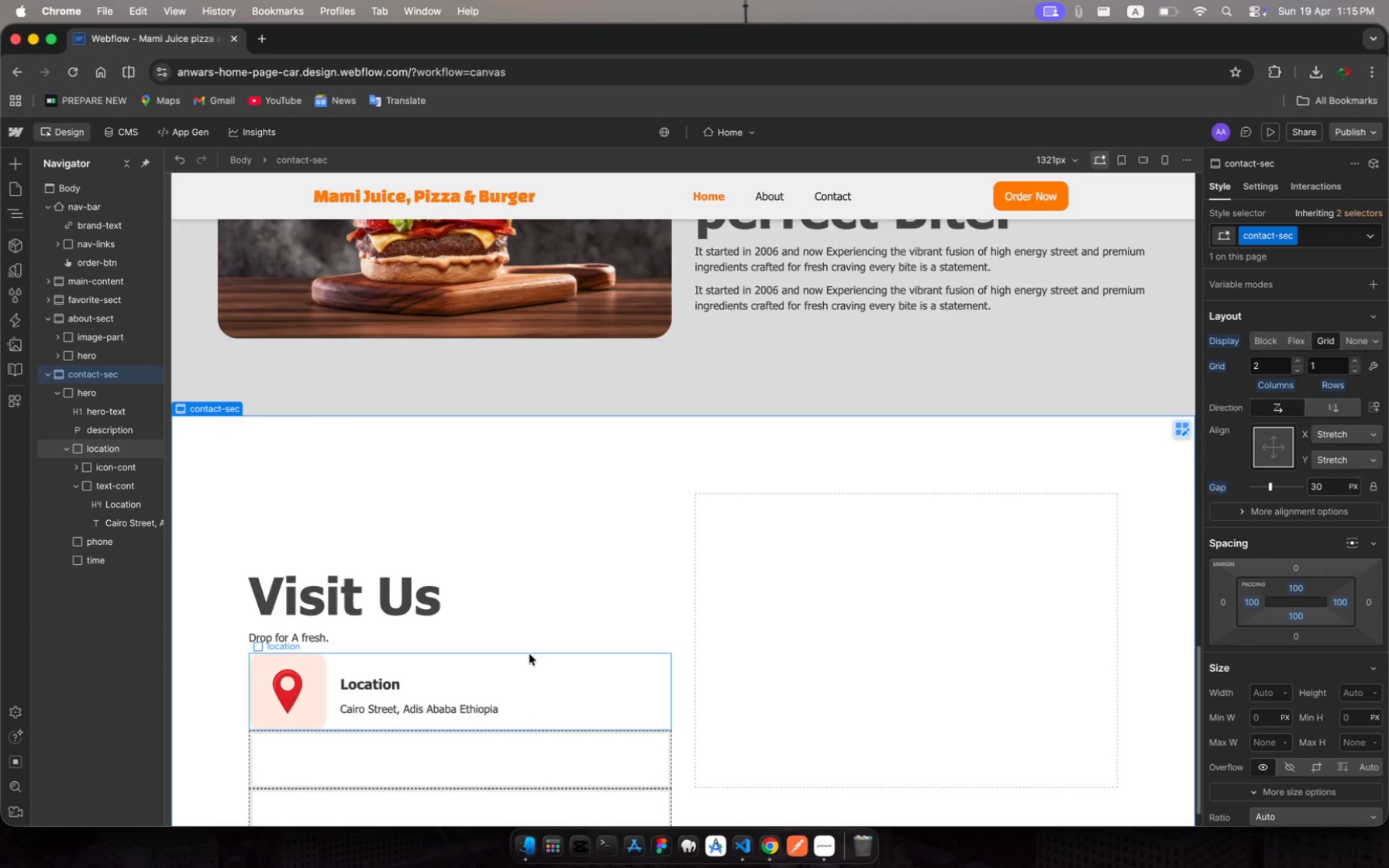 
scroll: coordinate [523, 599], scroll_direction: down, amount: 13.0
 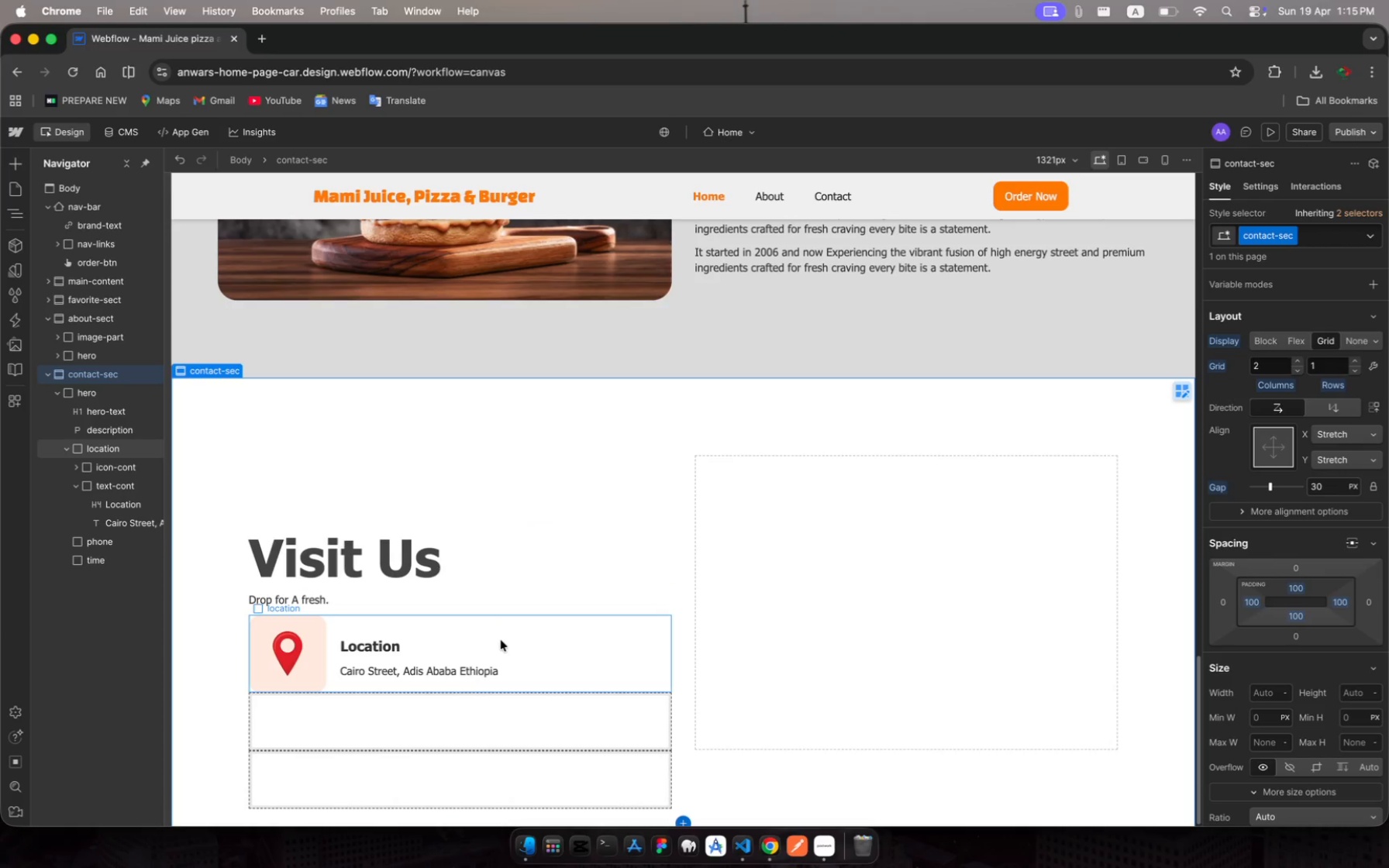 
left_click([501, 640])
 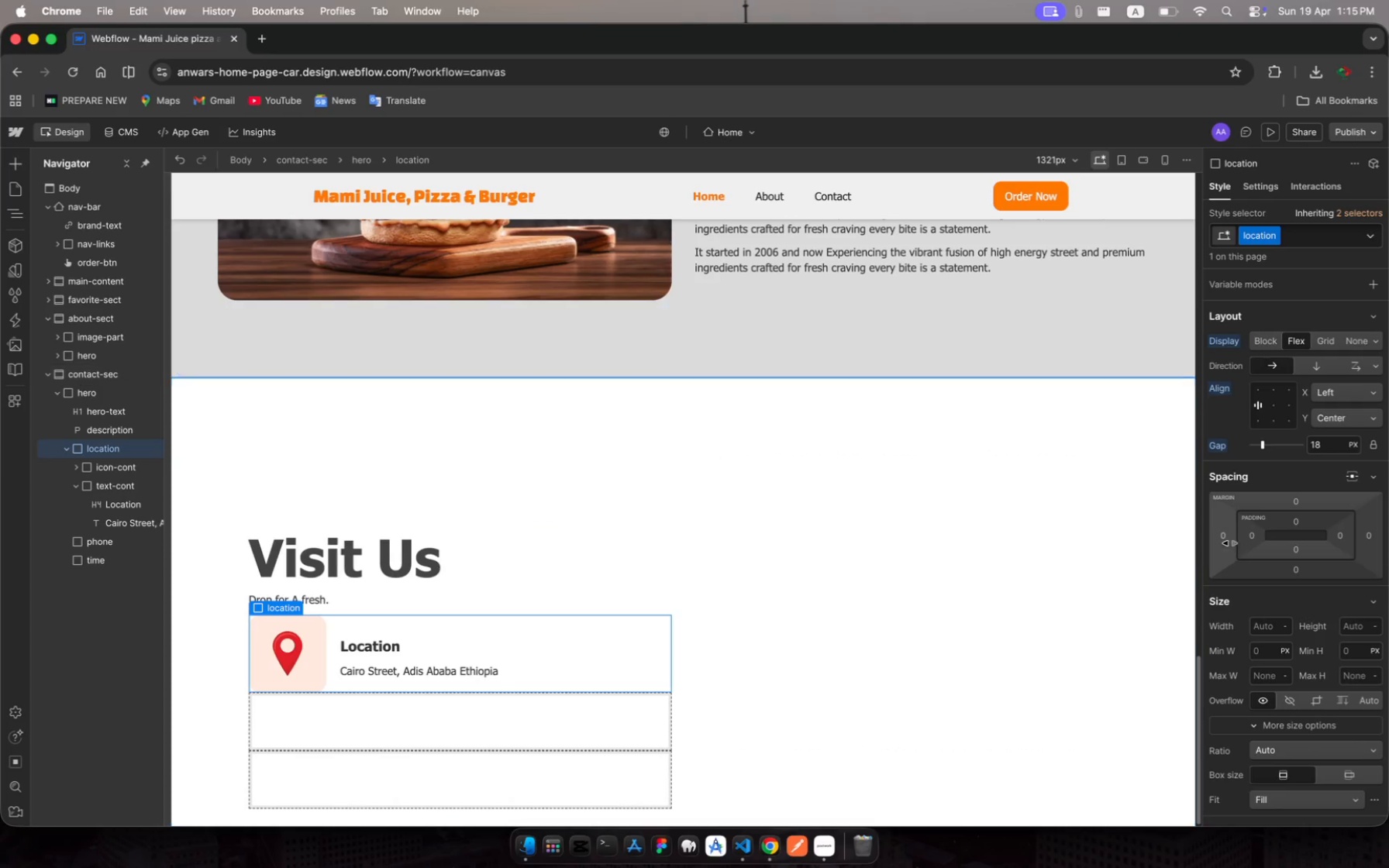 
left_click([1291, 575])
 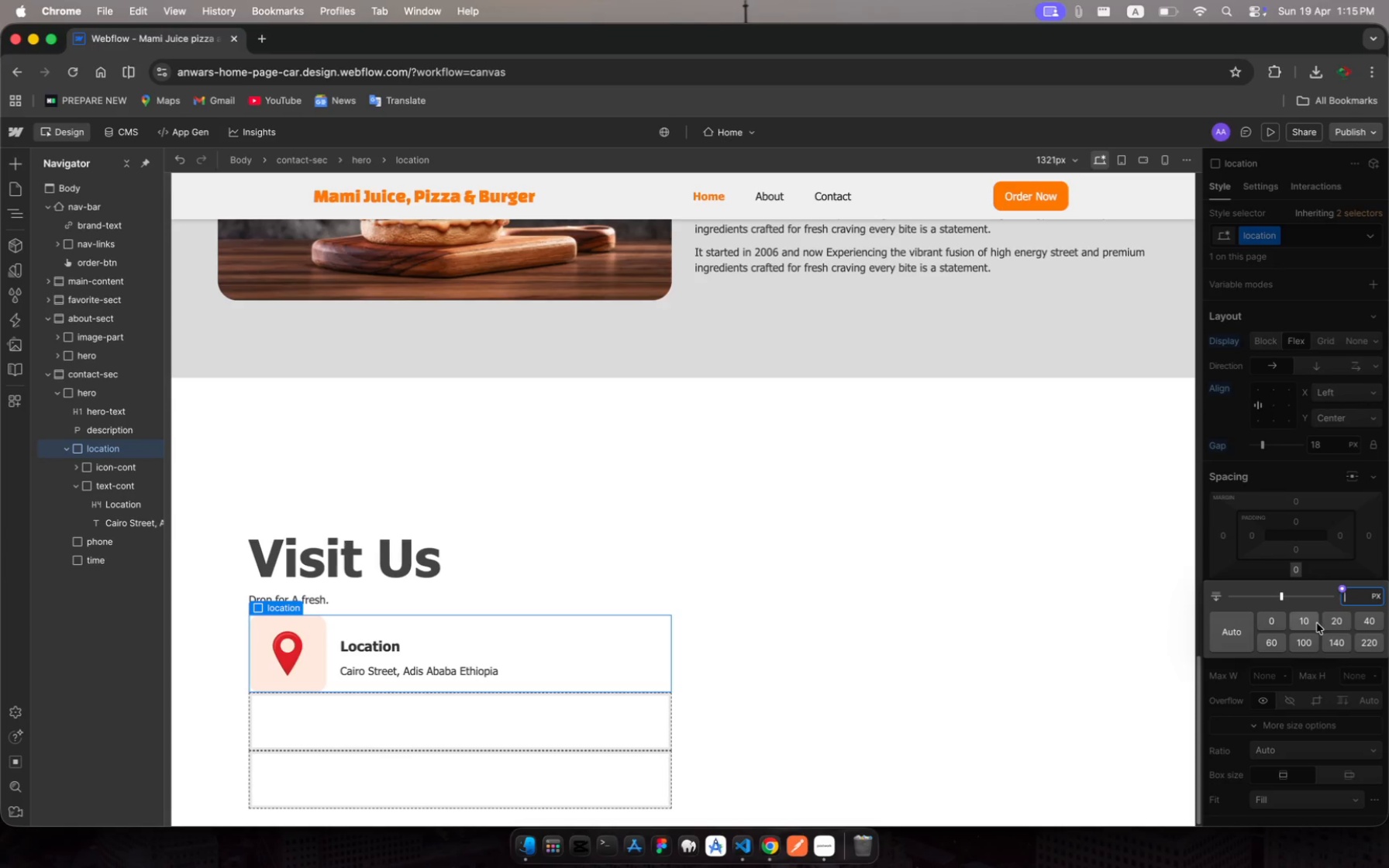 
left_click([1336, 618])
 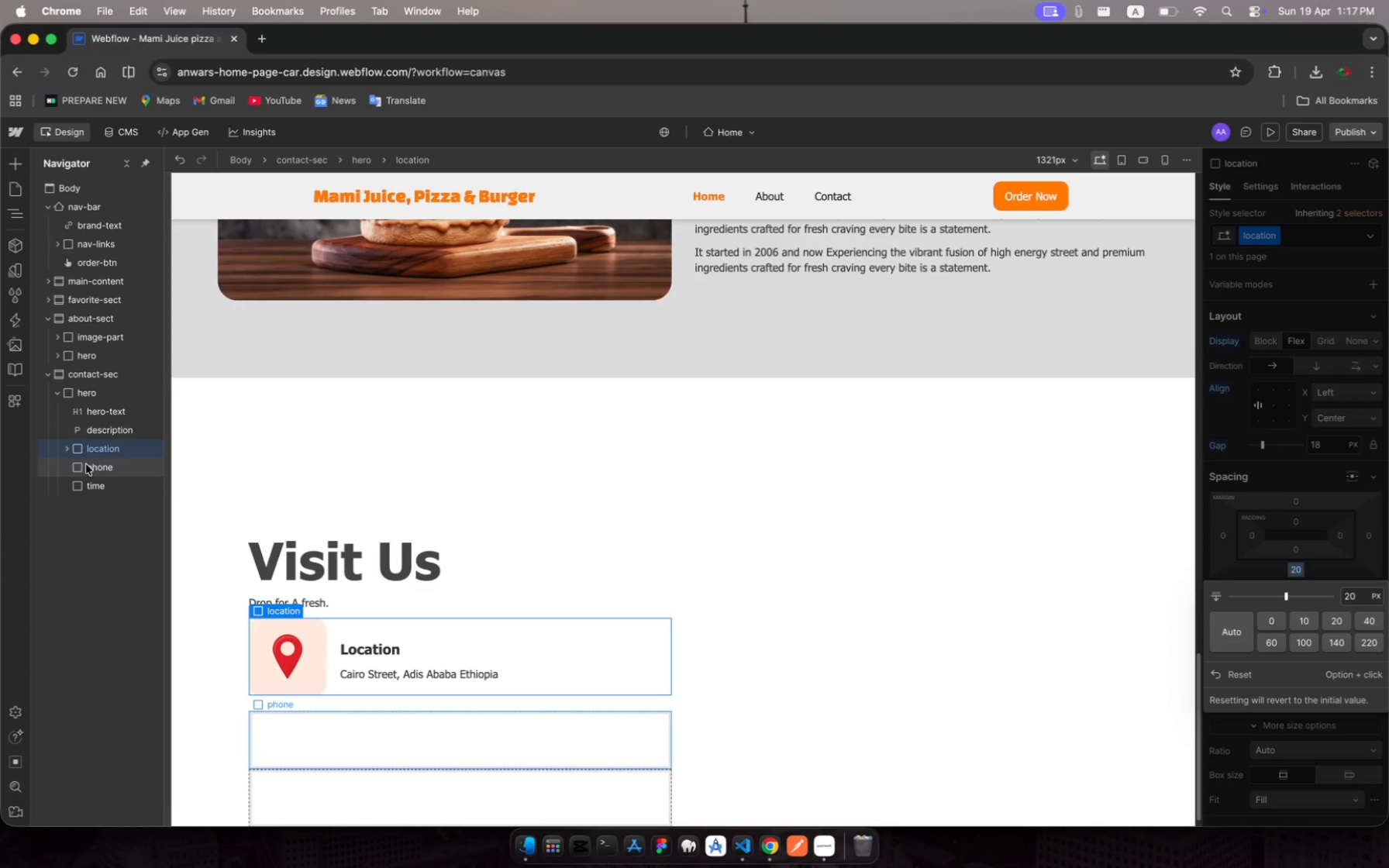 
wait(81.68)
 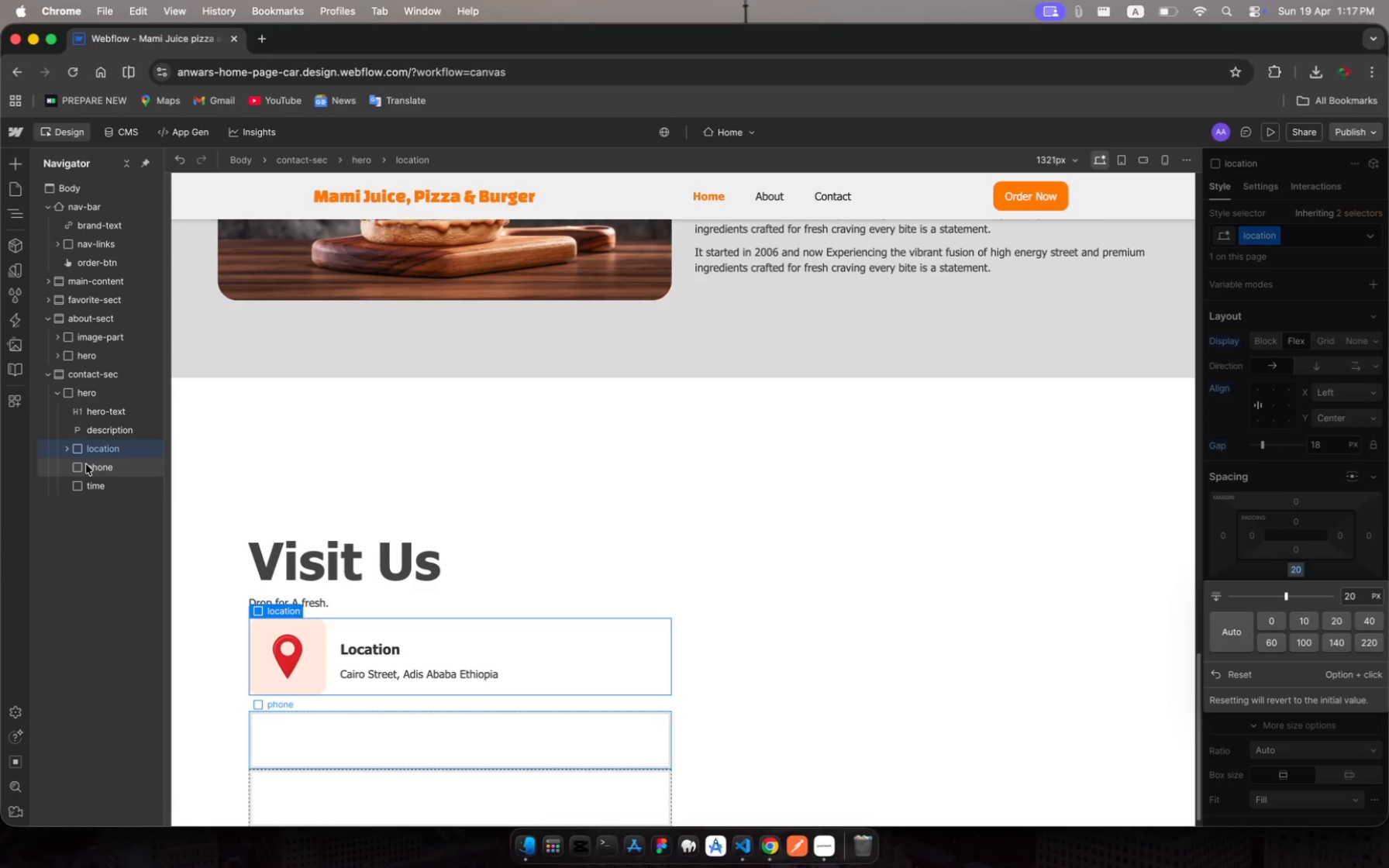 
left_click([69, 448])
 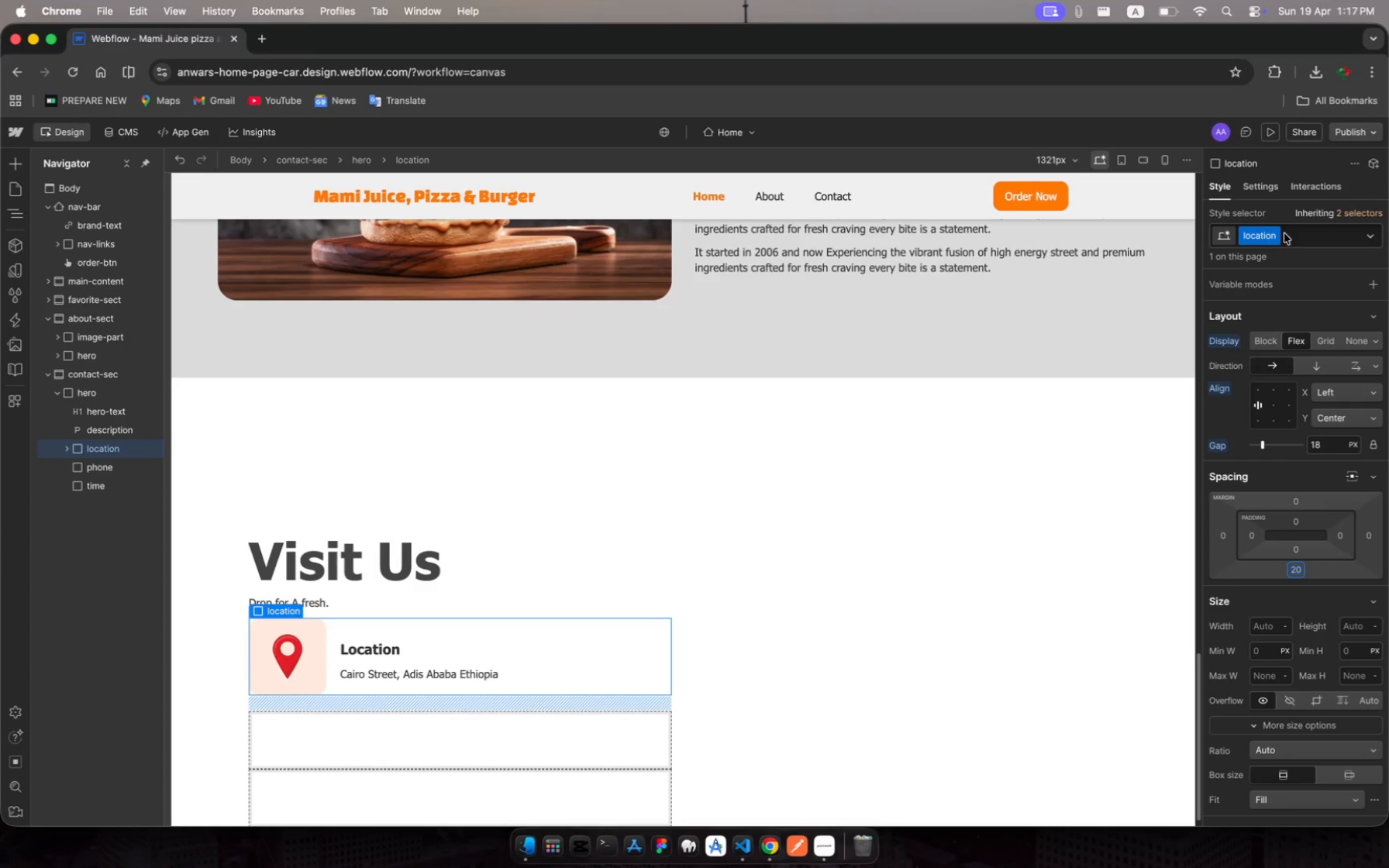 
wait(5.01)
 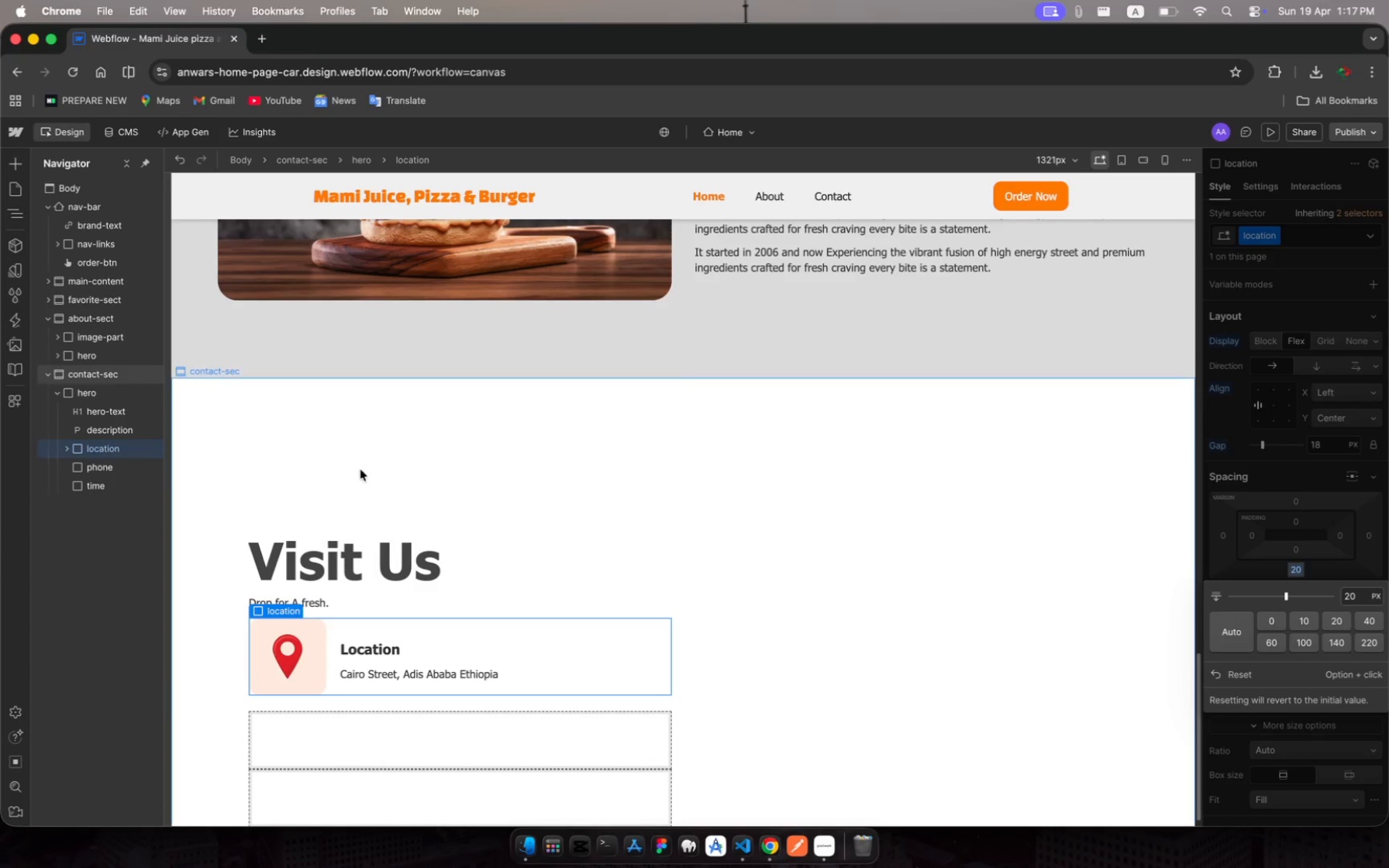 
left_click([1254, 236])
 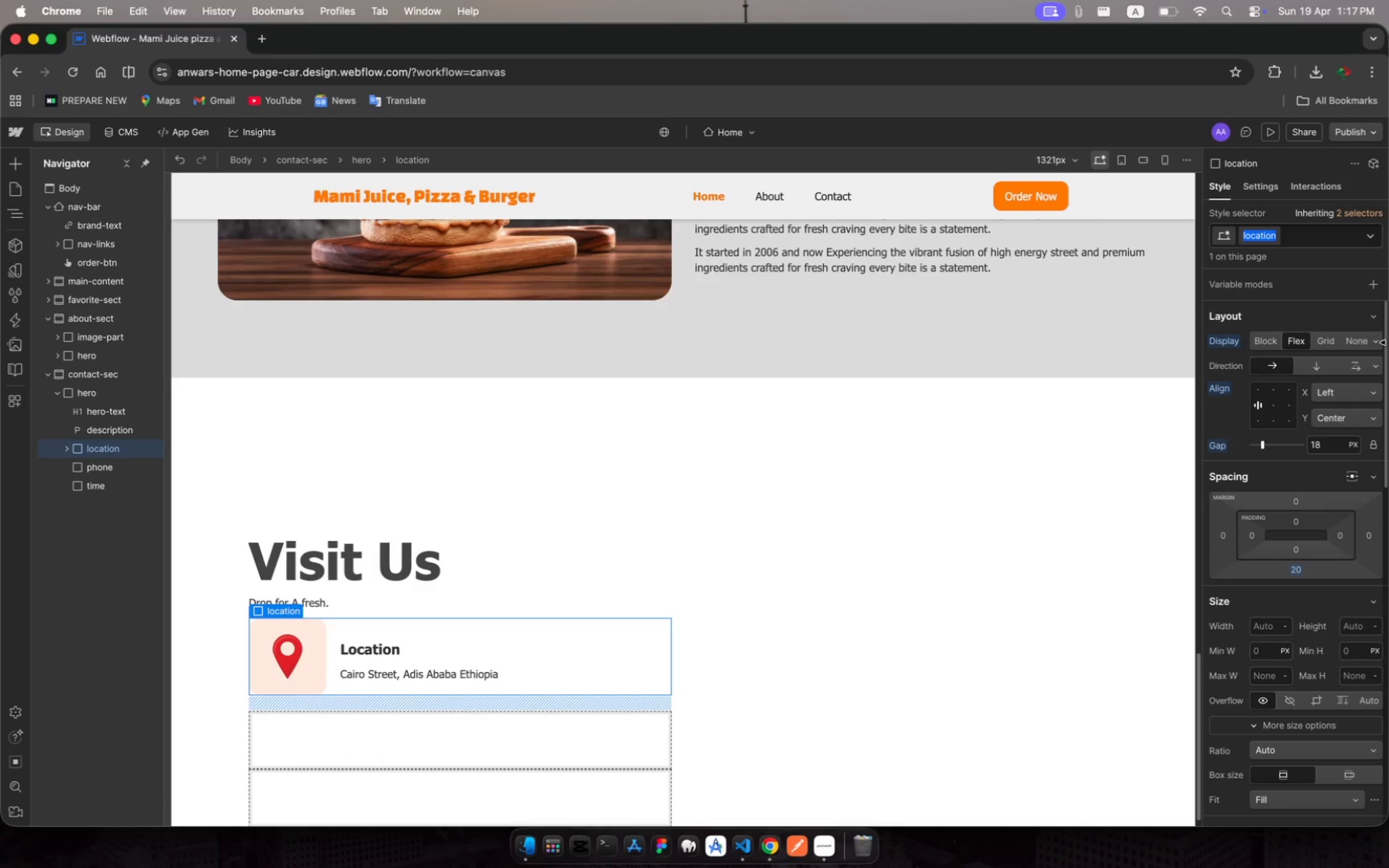 
type(infs)
 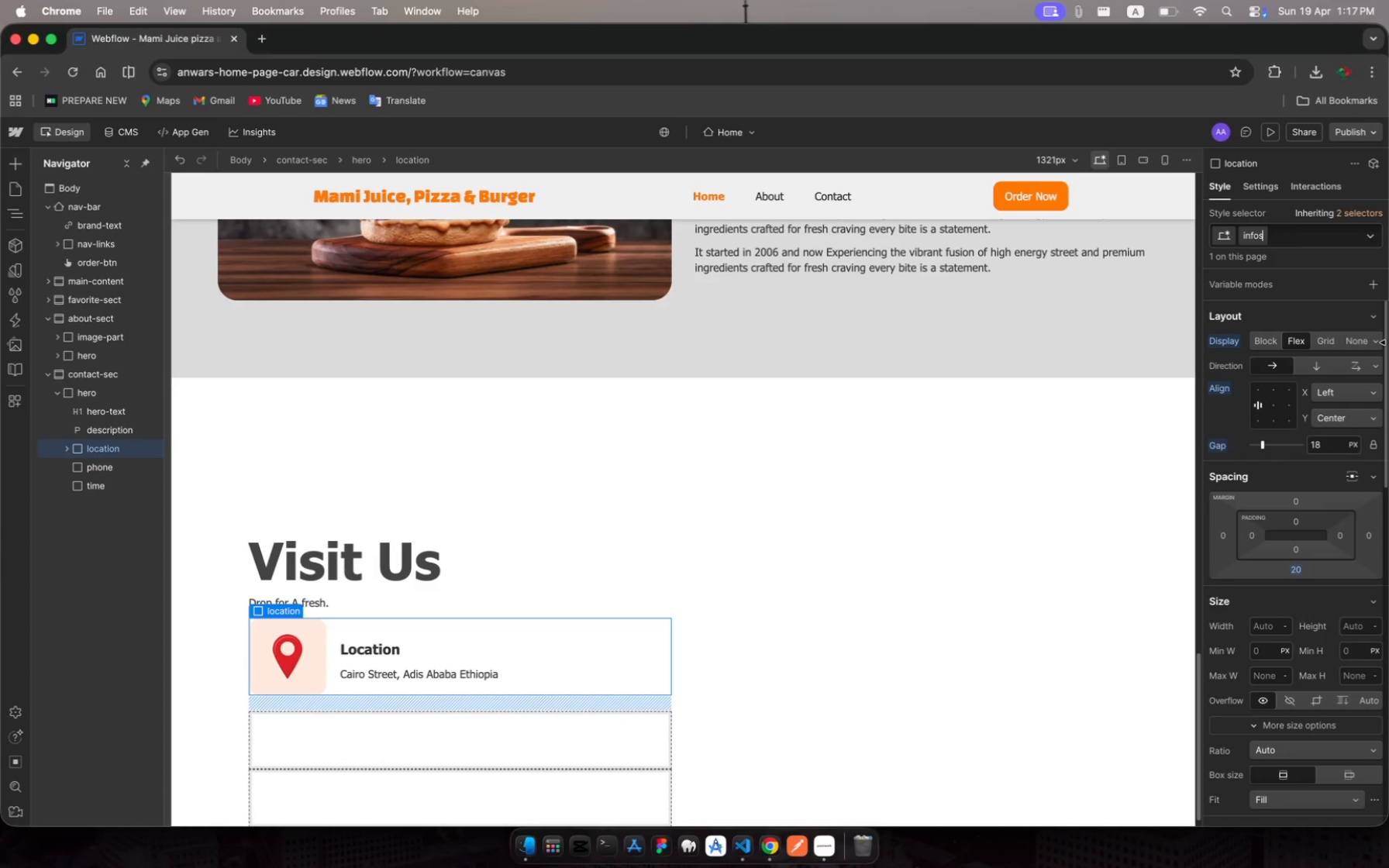 
hold_key(key=O, duration=0.37)
 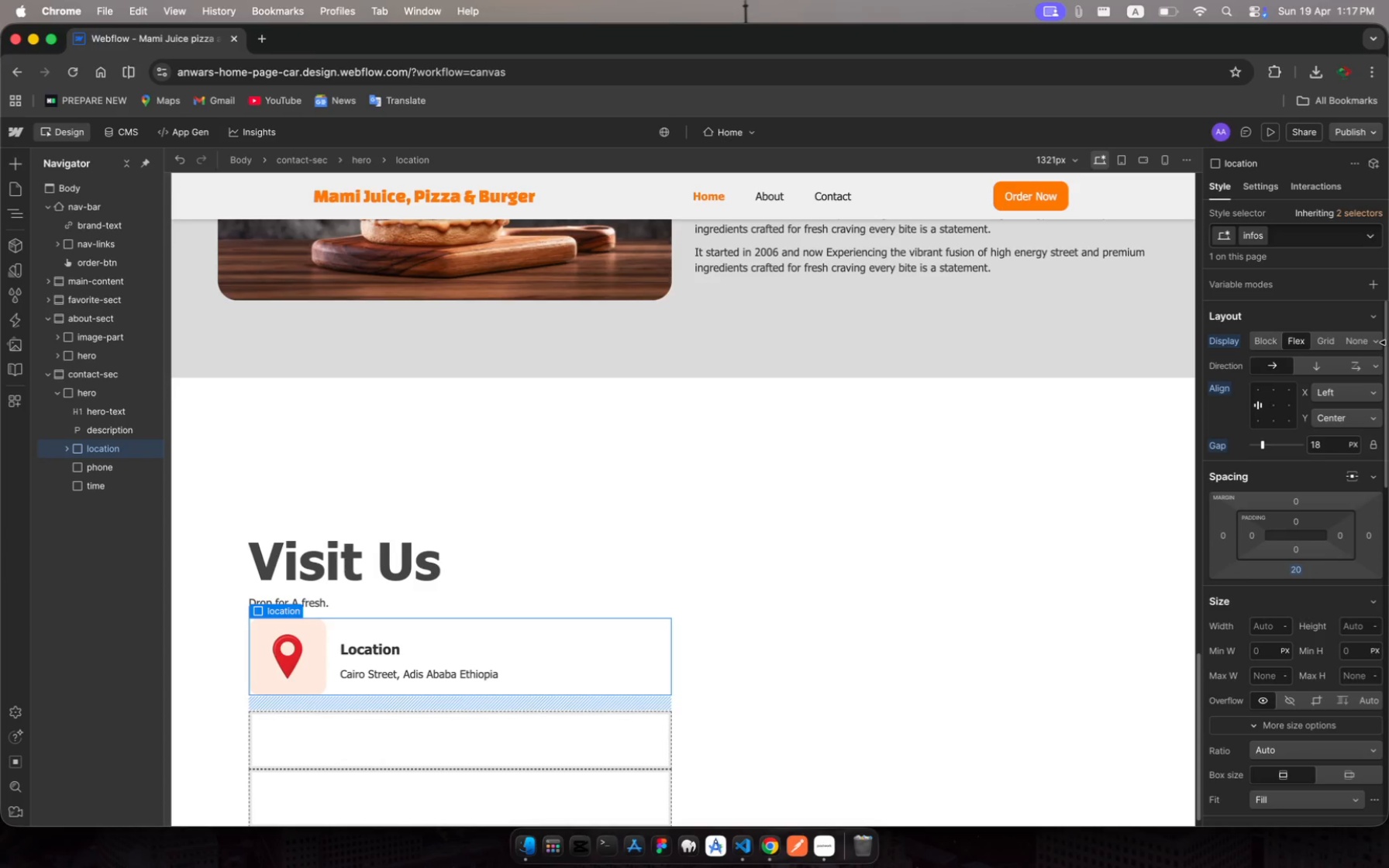 
key(Enter)
 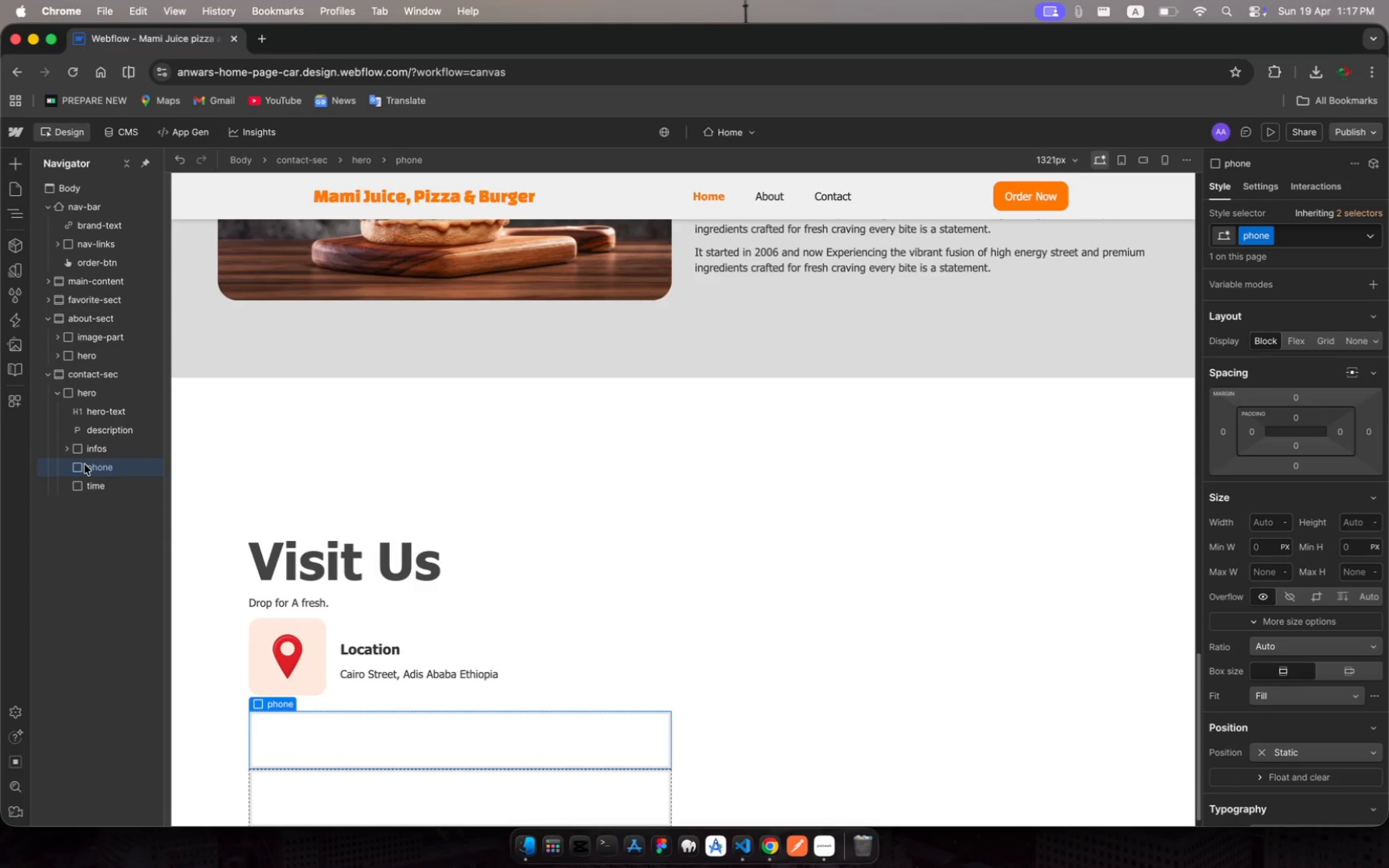 
wait(5.27)
 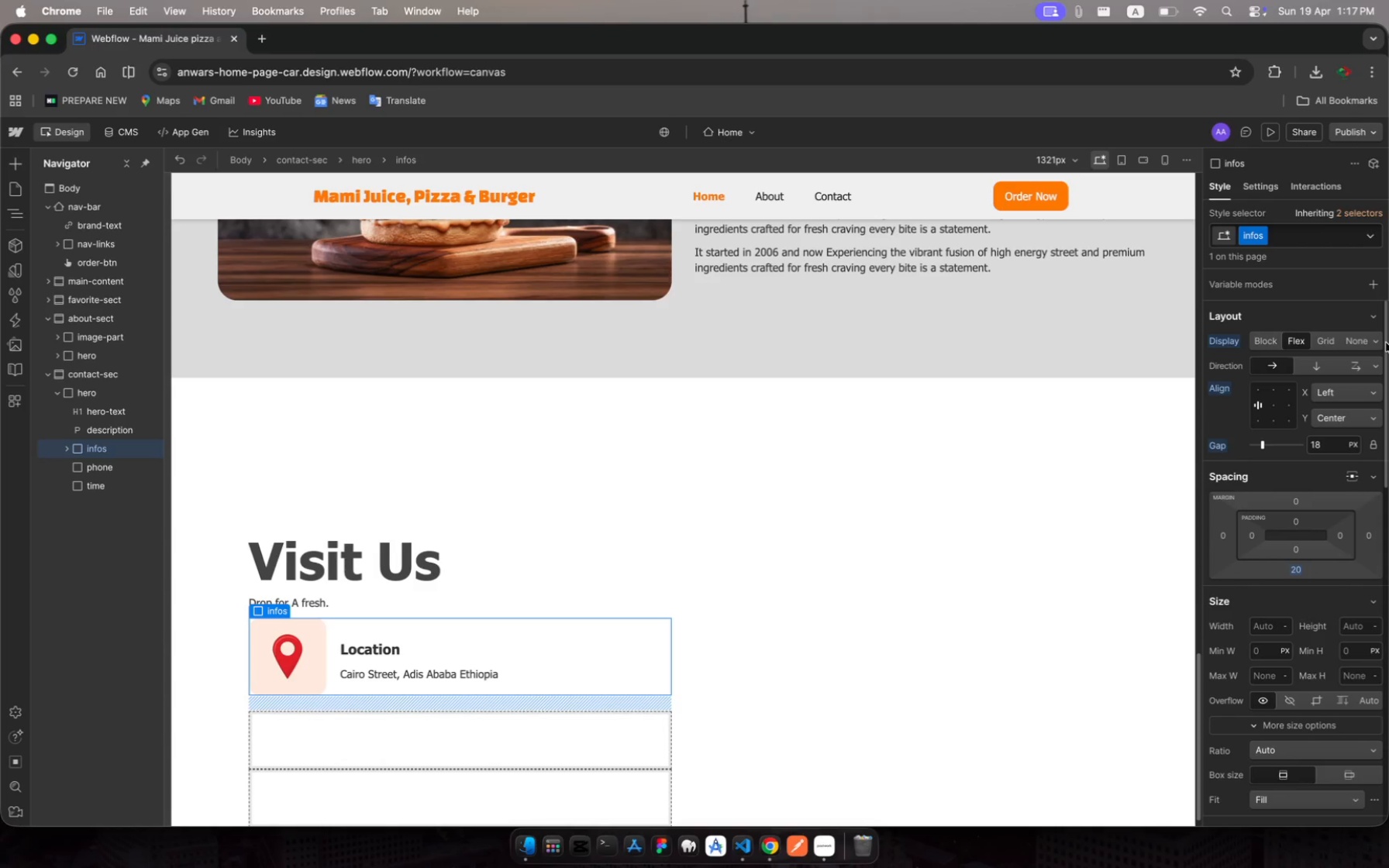 
key(Backspace)
 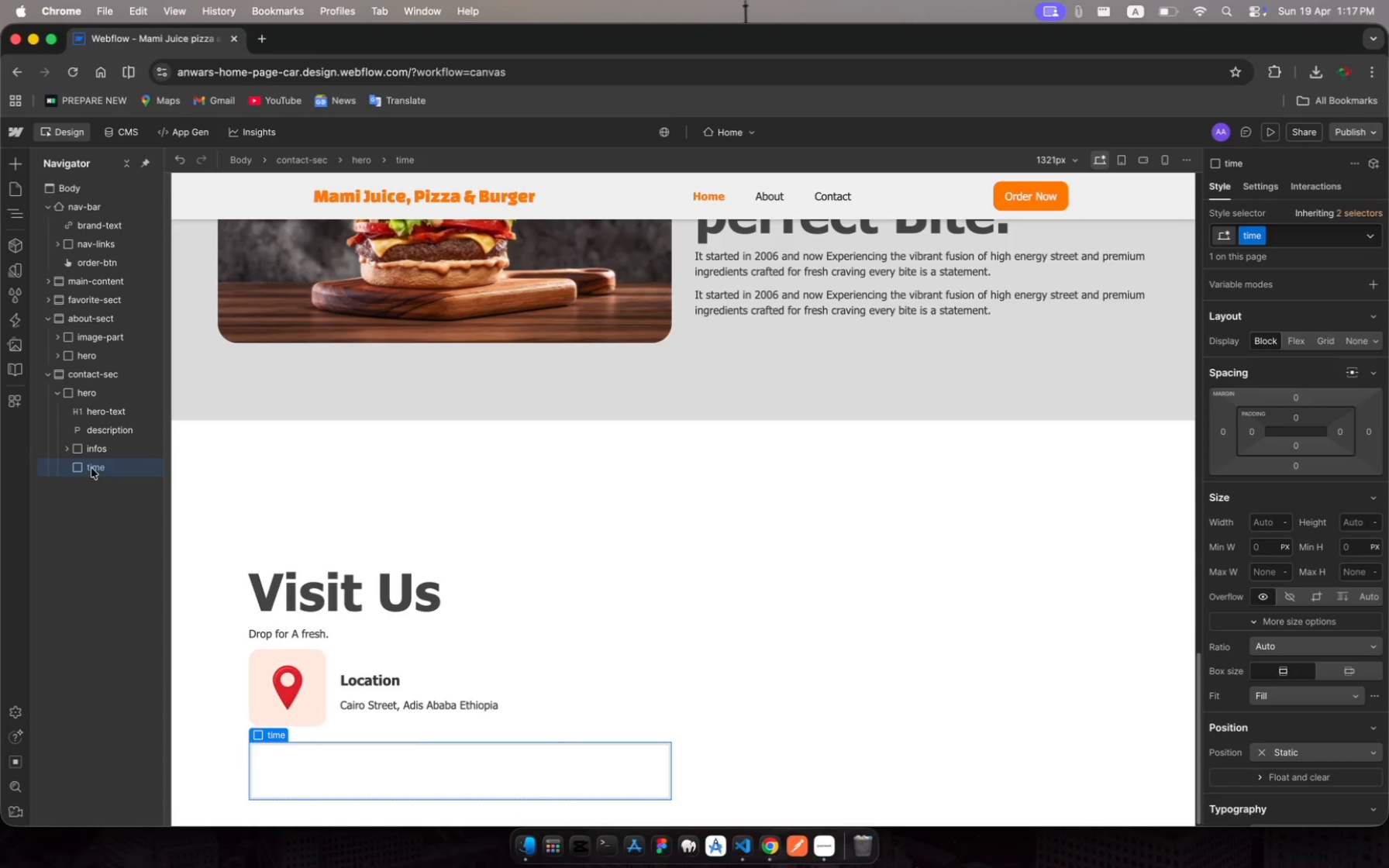 
left_click([93, 467])
 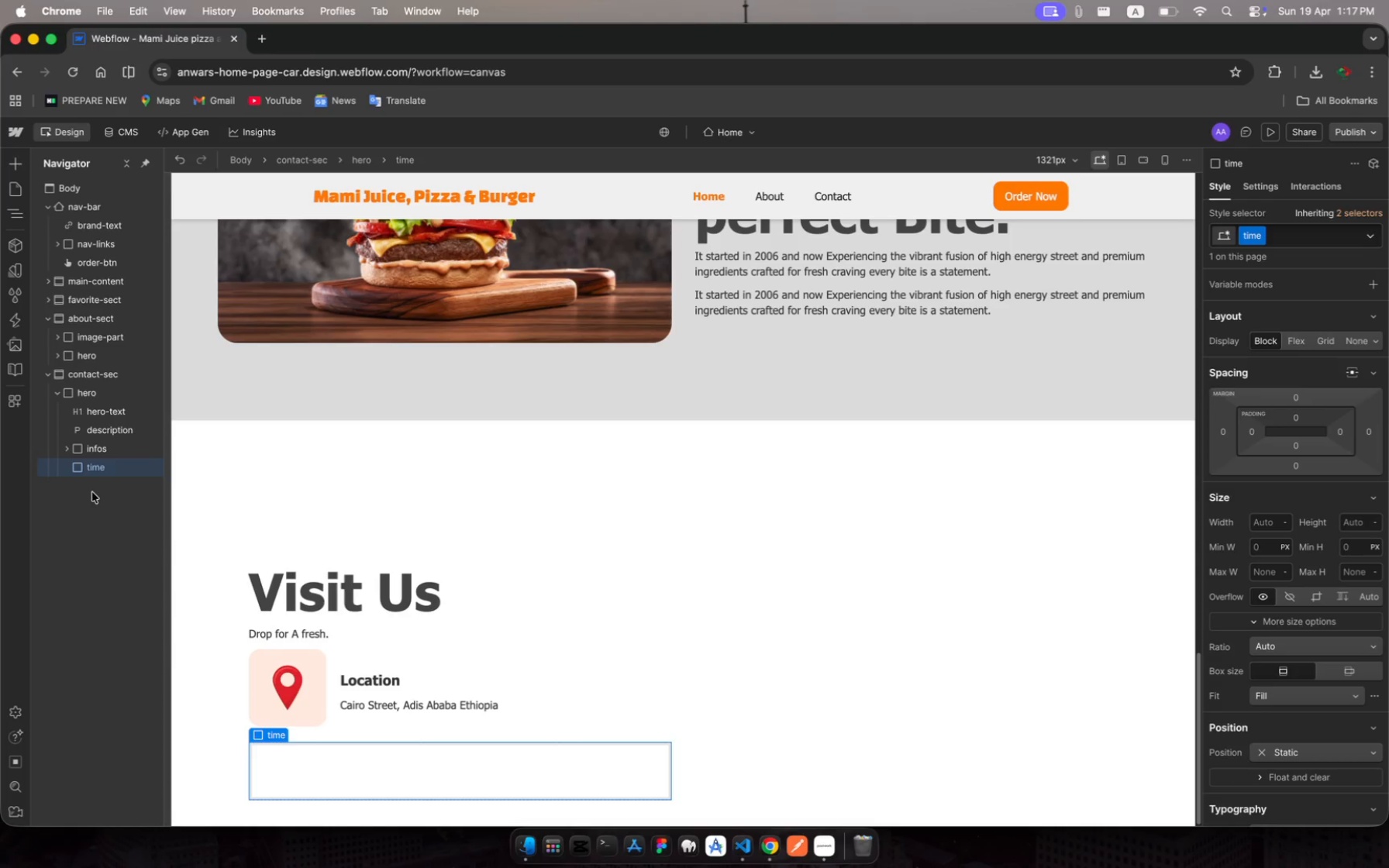 
key(Backspace)
 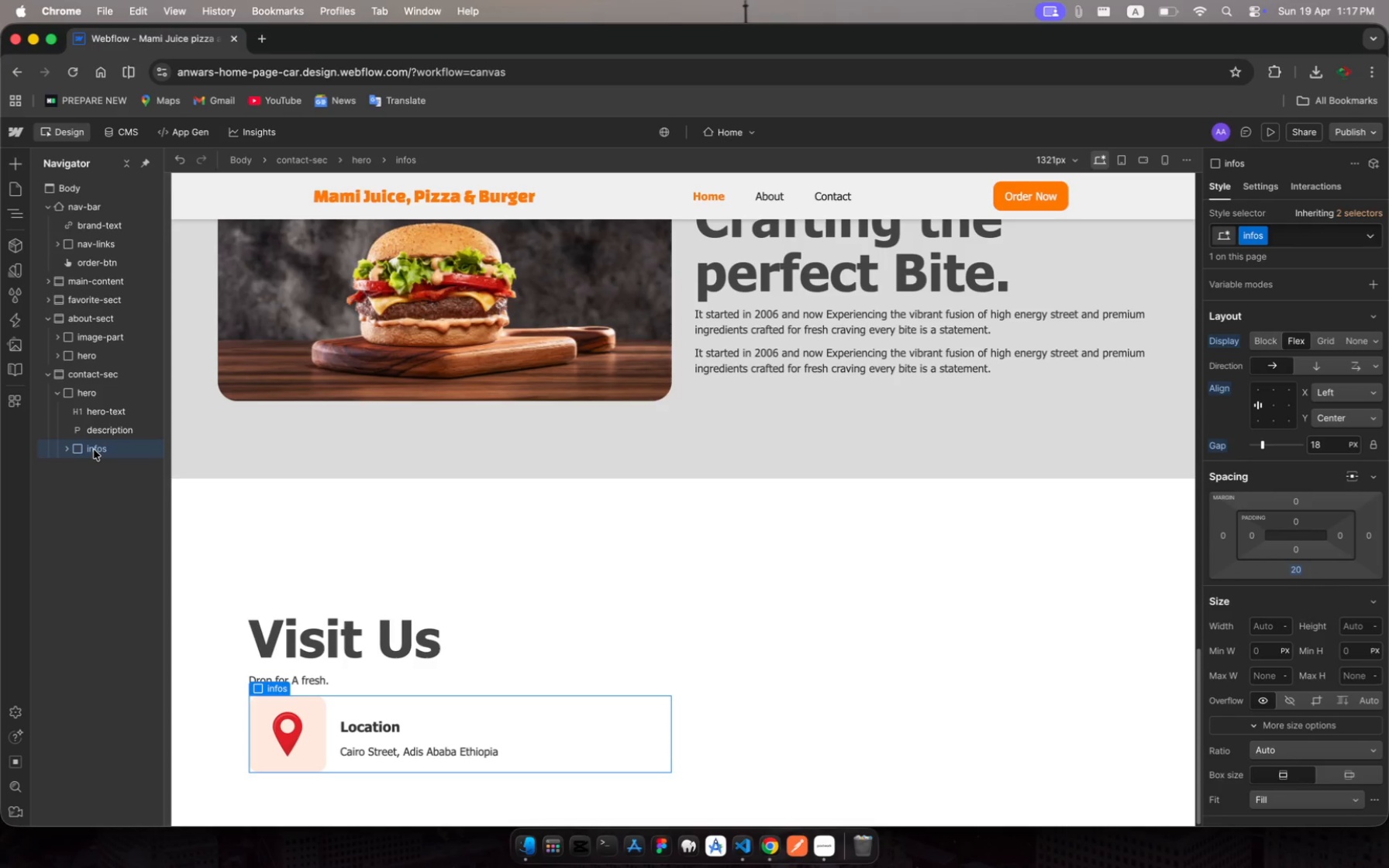 
key(Meta+C)
 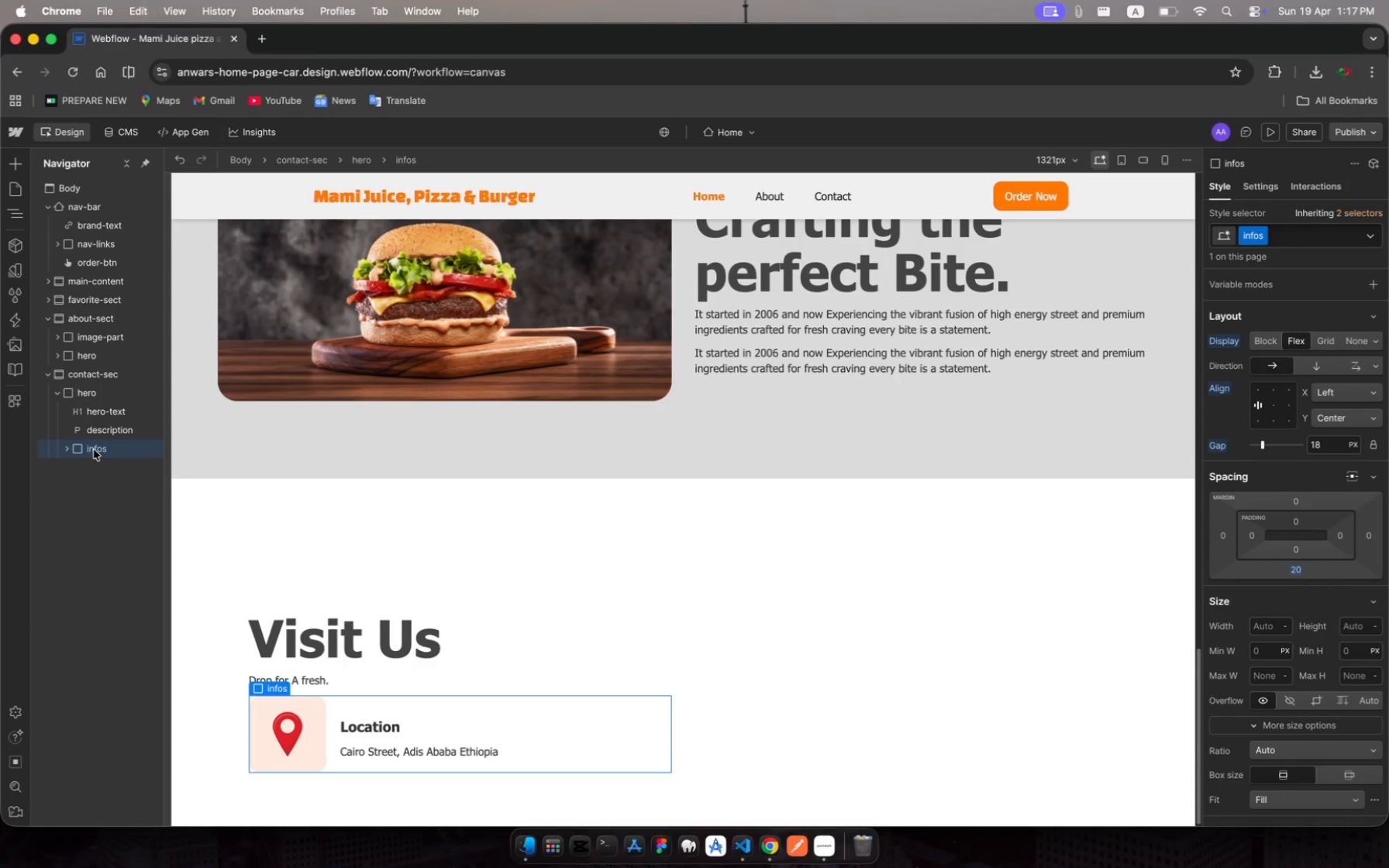 
key(Meta+V)
 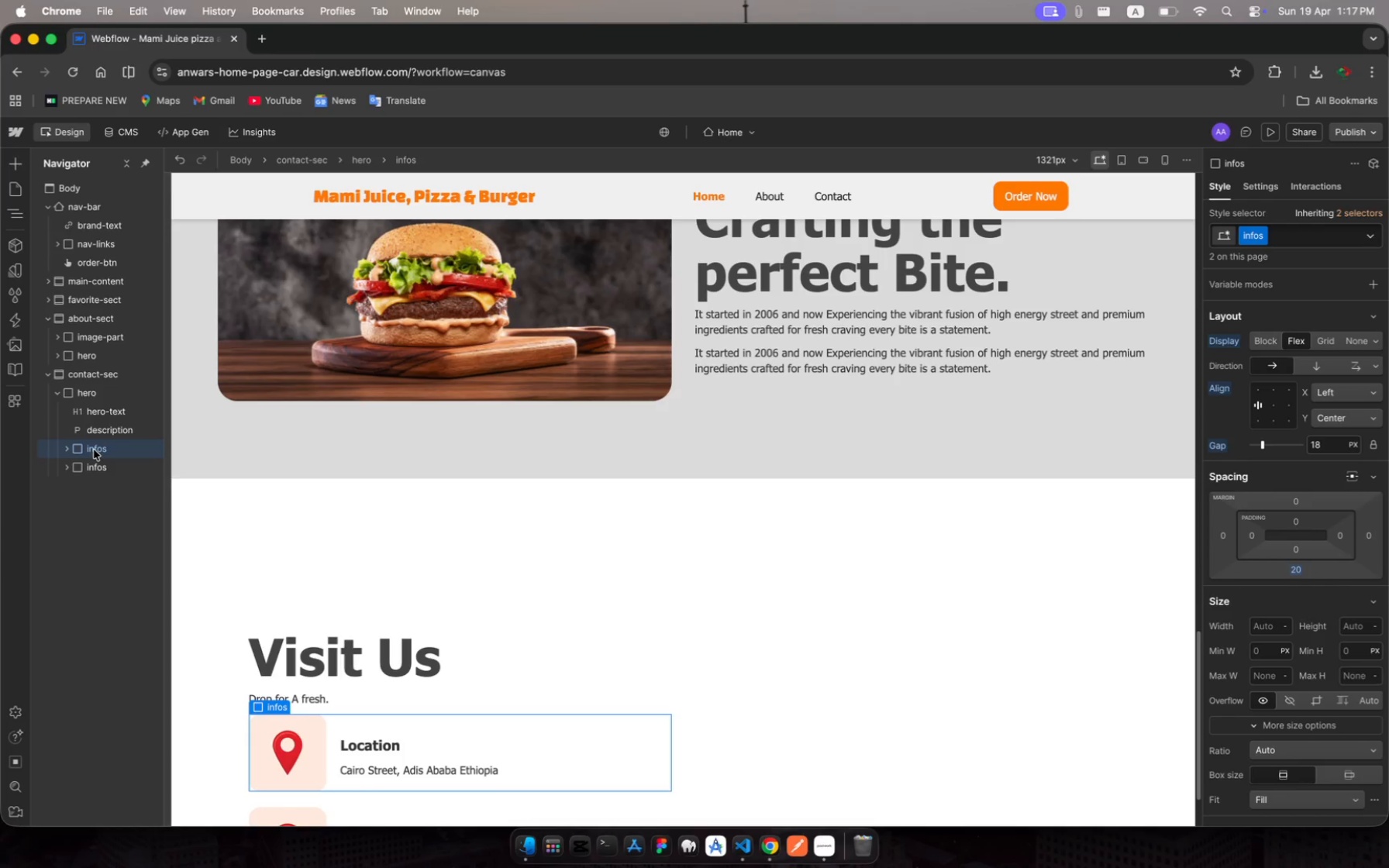 
key(Meta+V)
 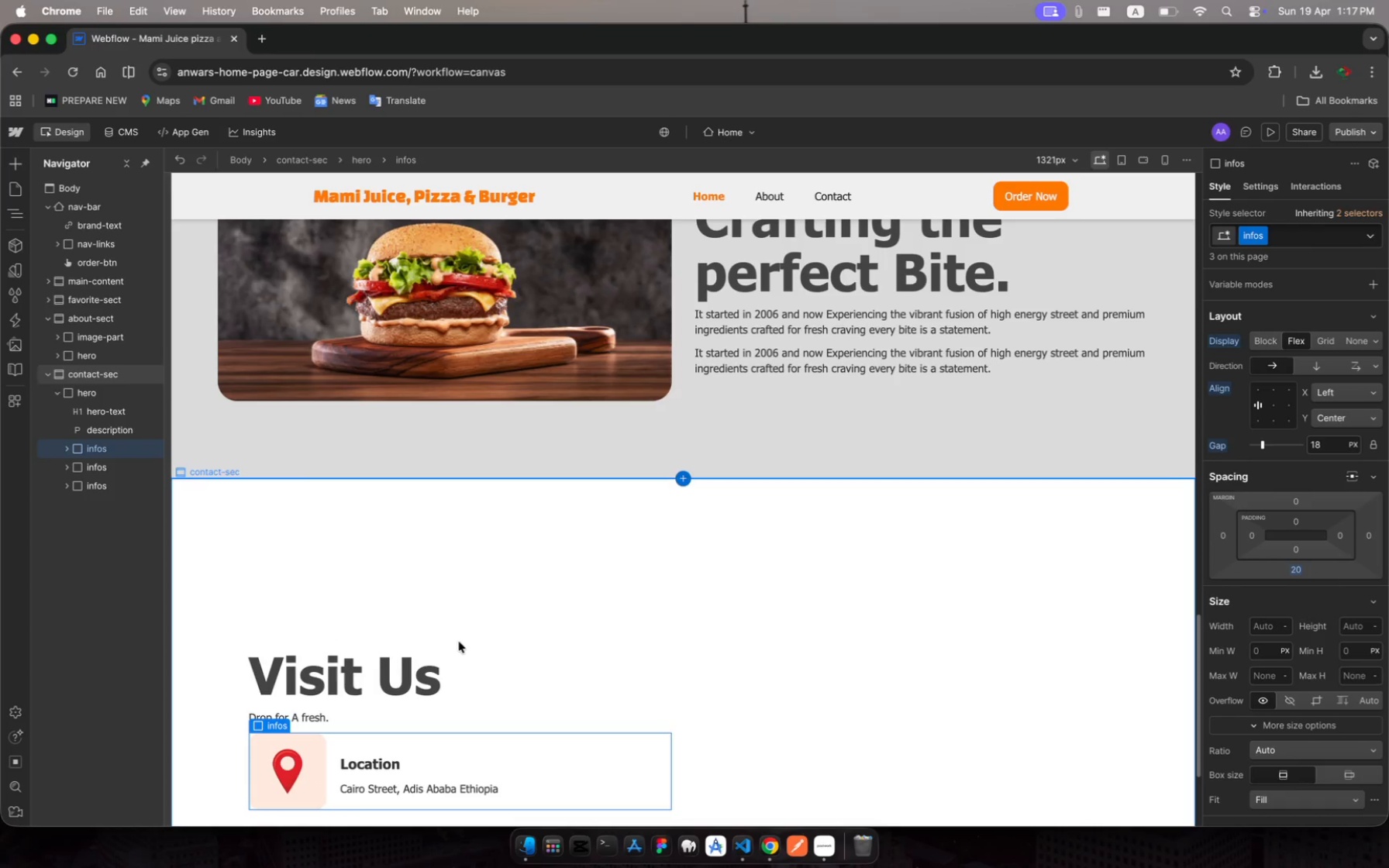 
scroll: coordinate [483, 660], scroll_direction: down, amount: 67.0
 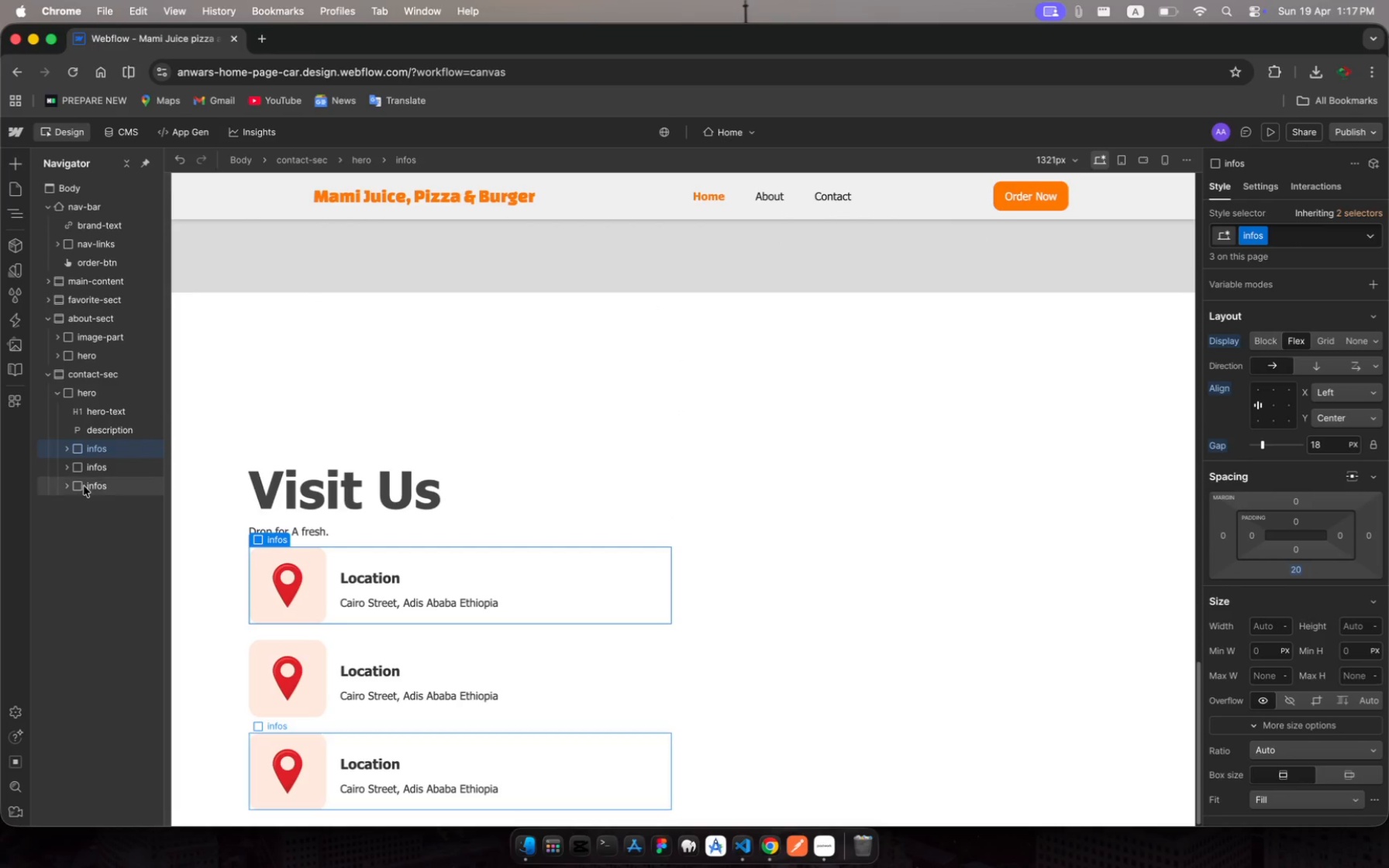 
left_click([67, 472])
 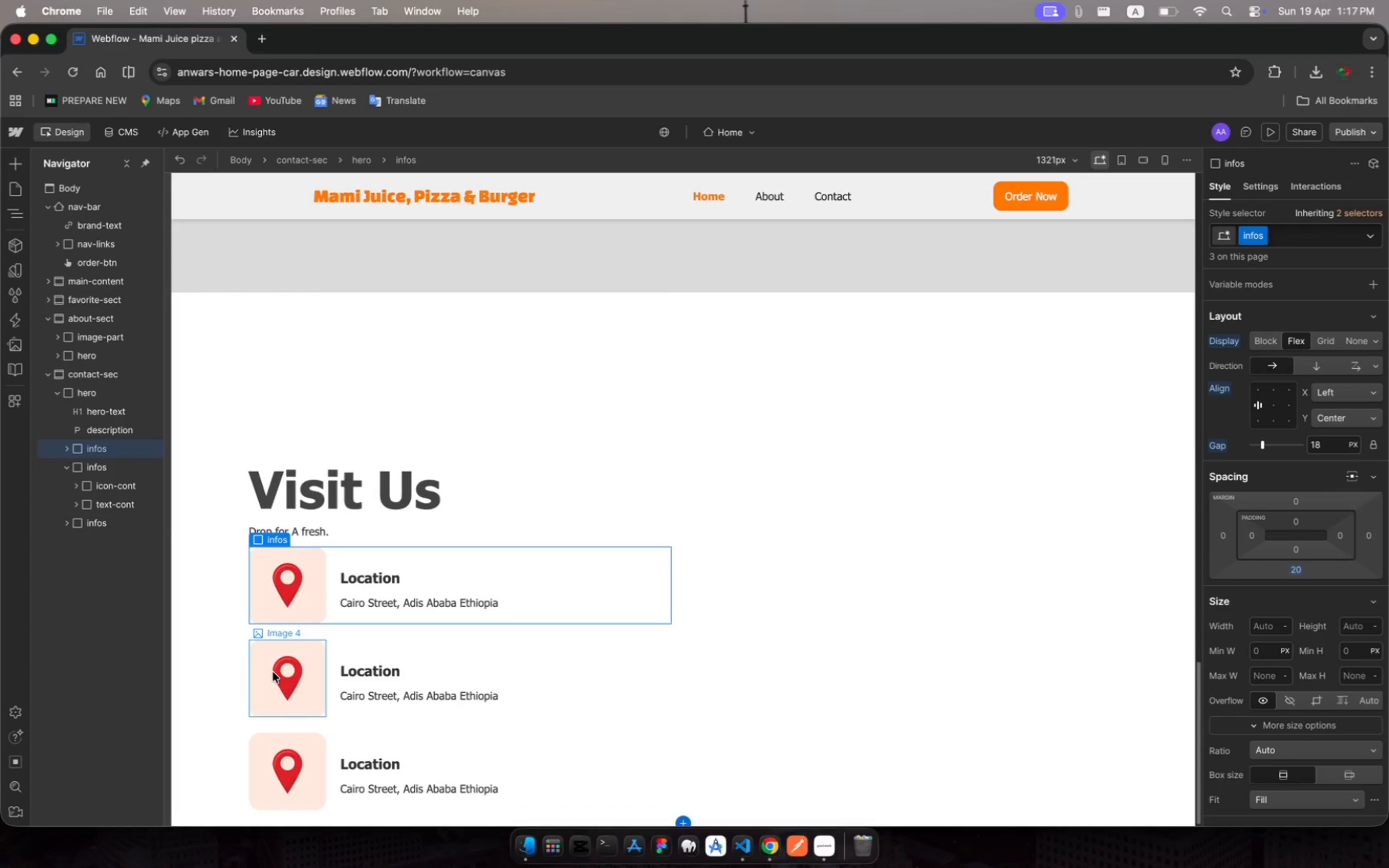 
wait(10.23)
 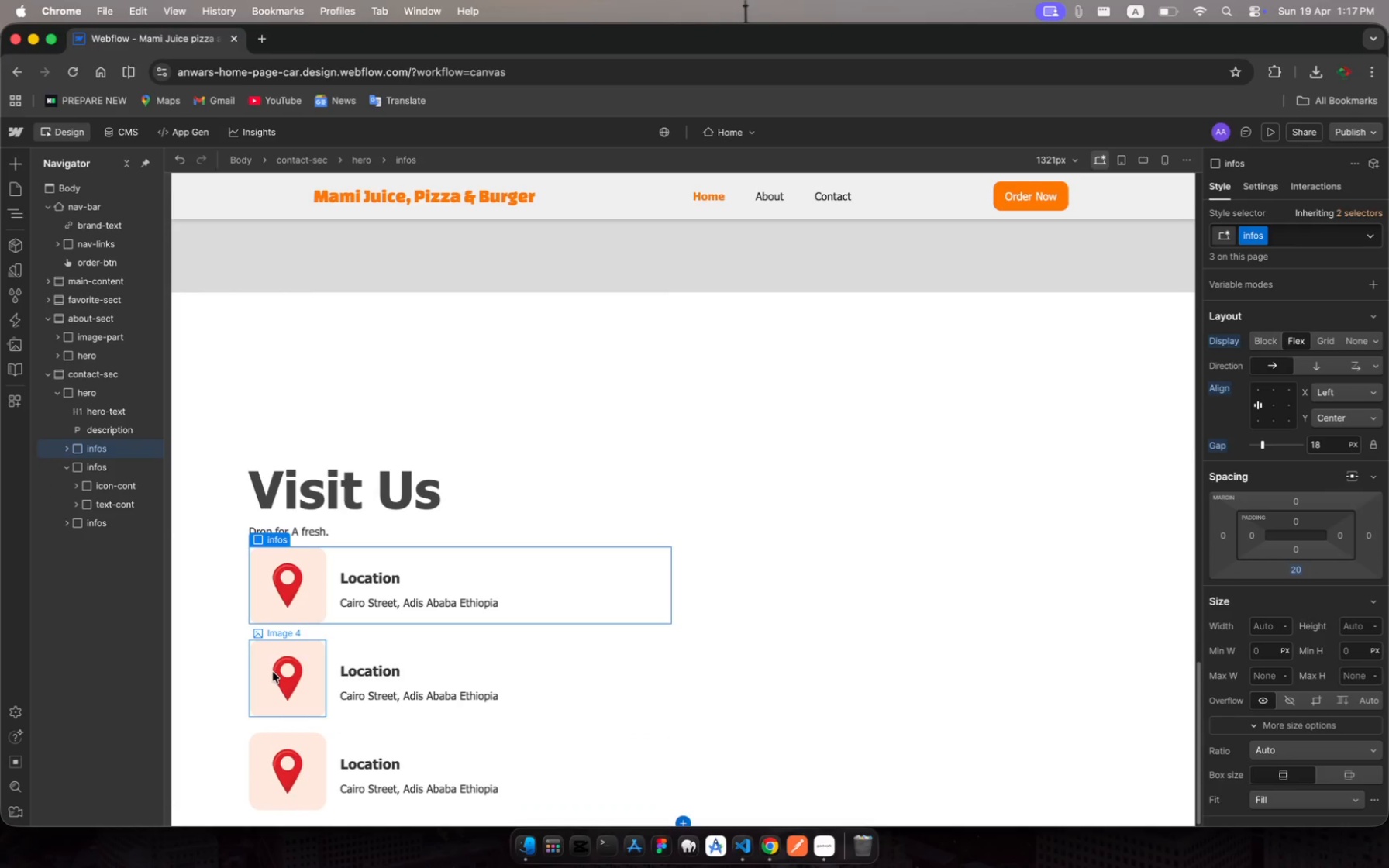 
left_click([91, 470])
 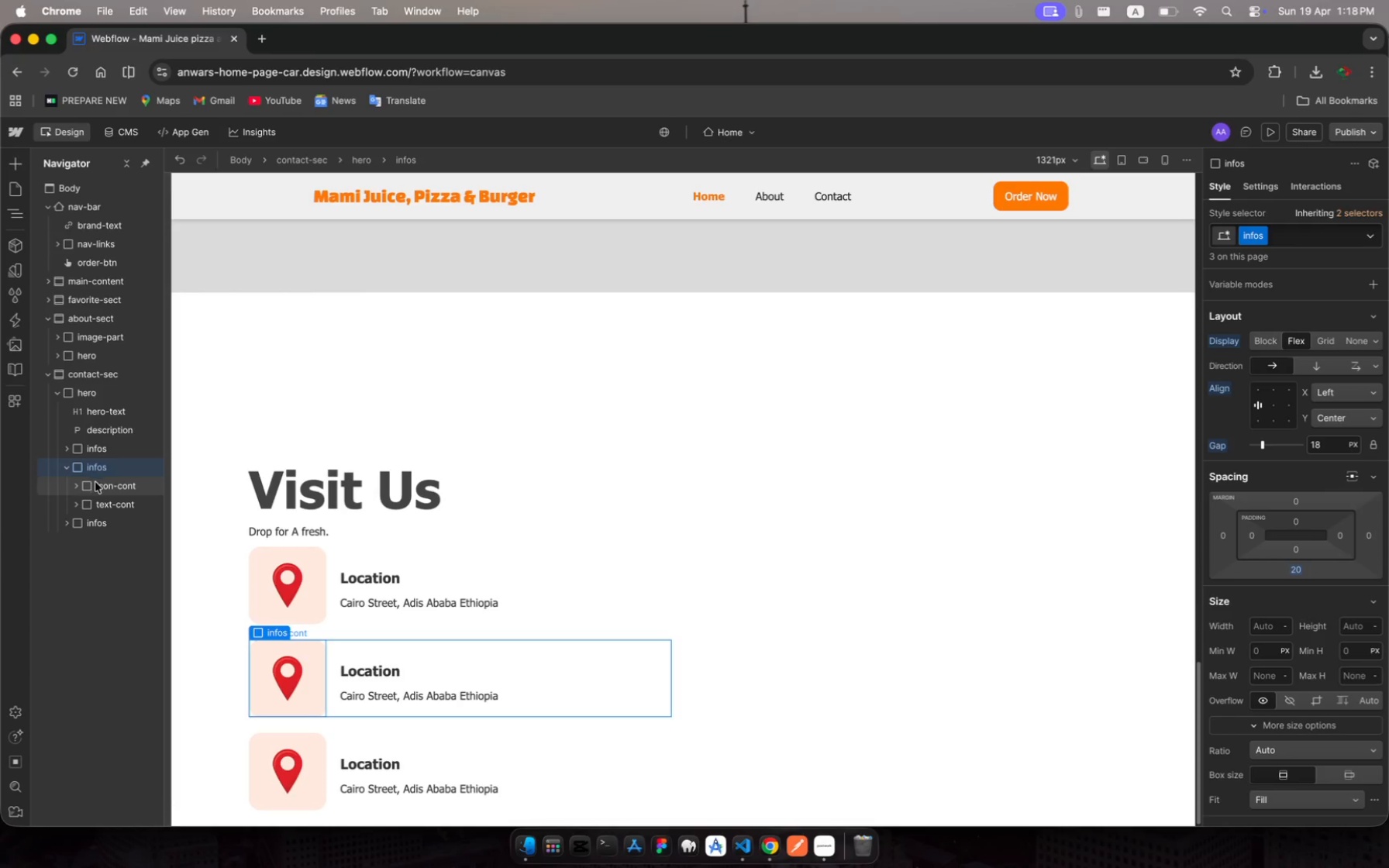 
left_click([98, 484])
 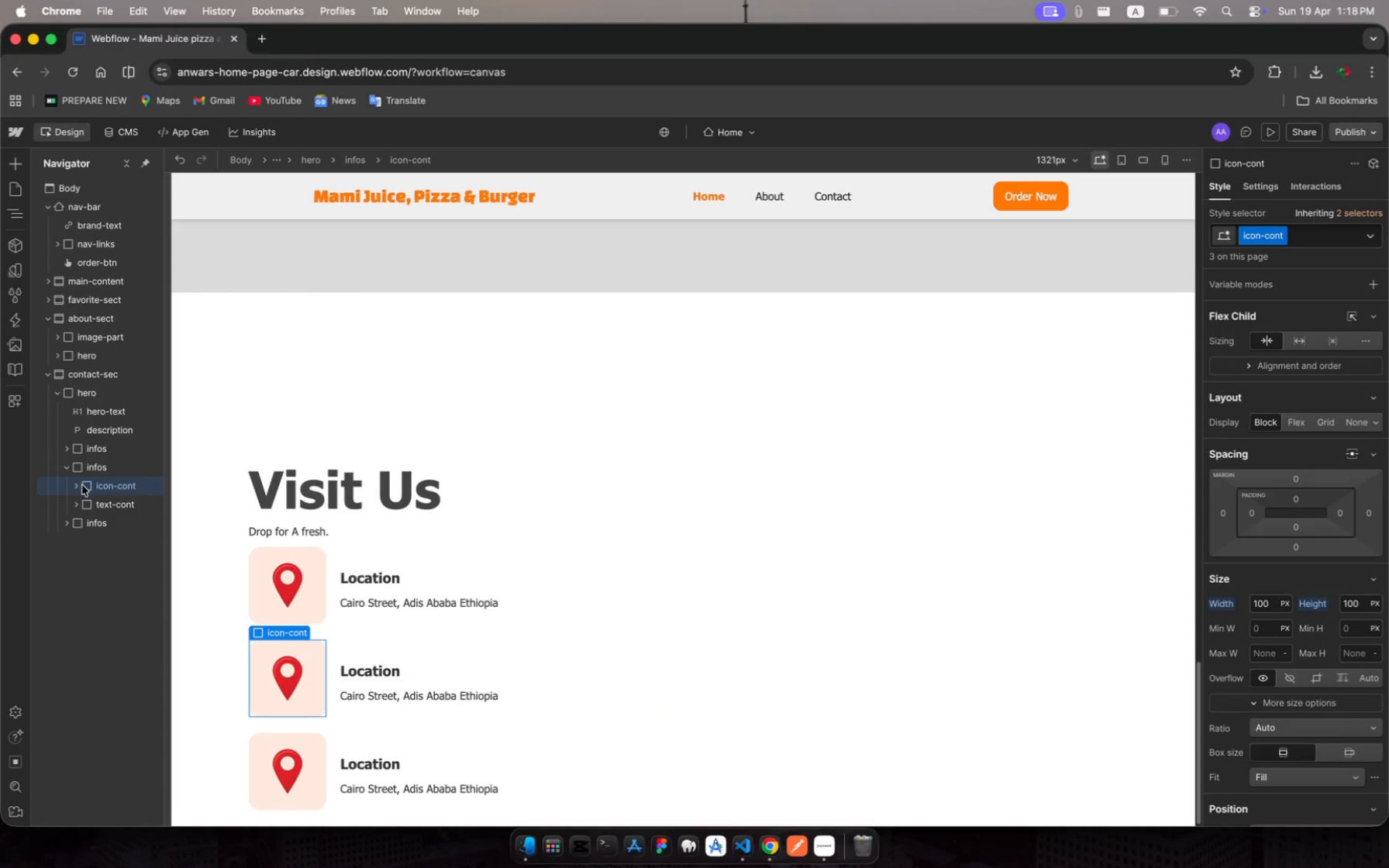 
left_click([78, 487])
 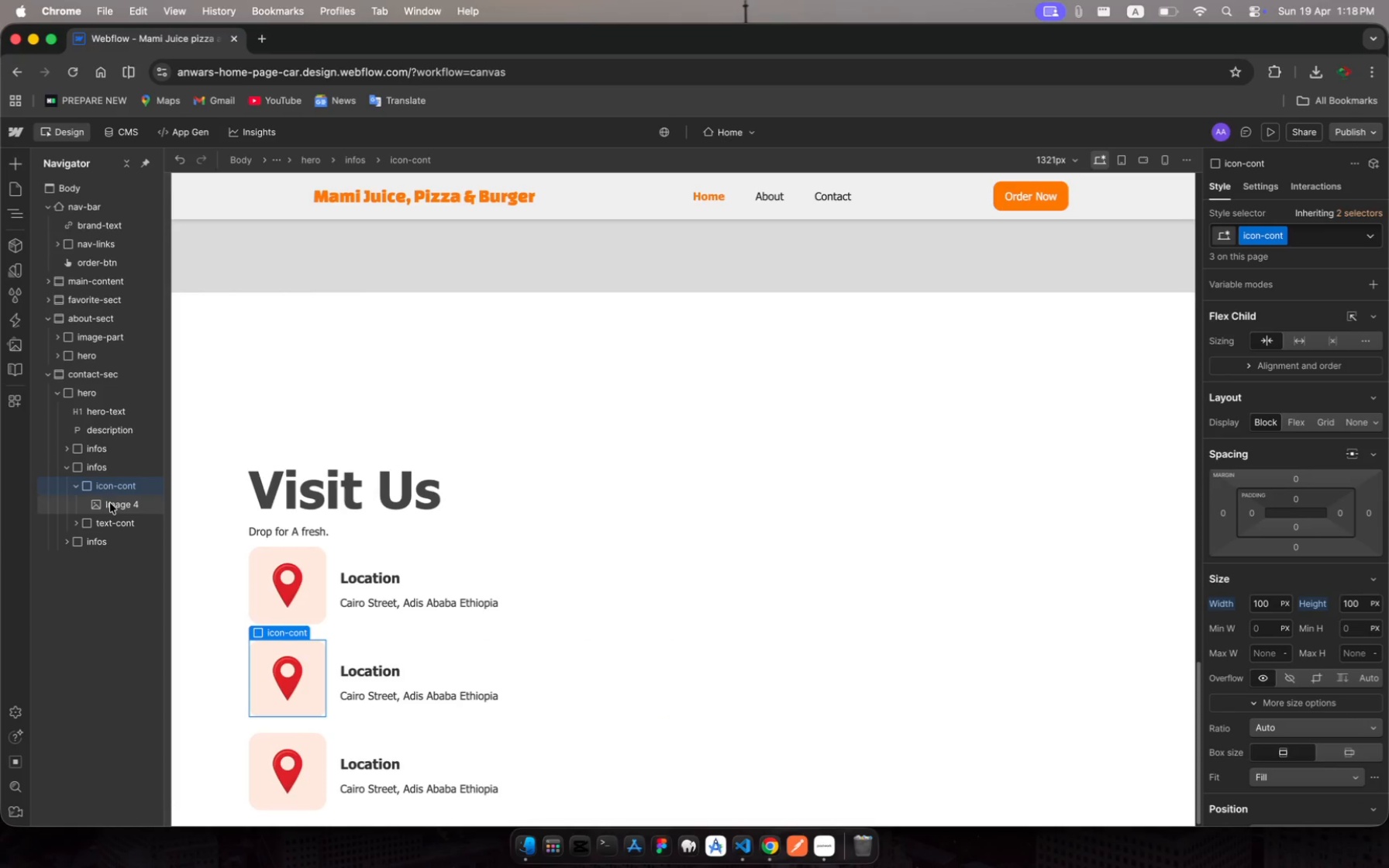 
left_click([110, 503])
 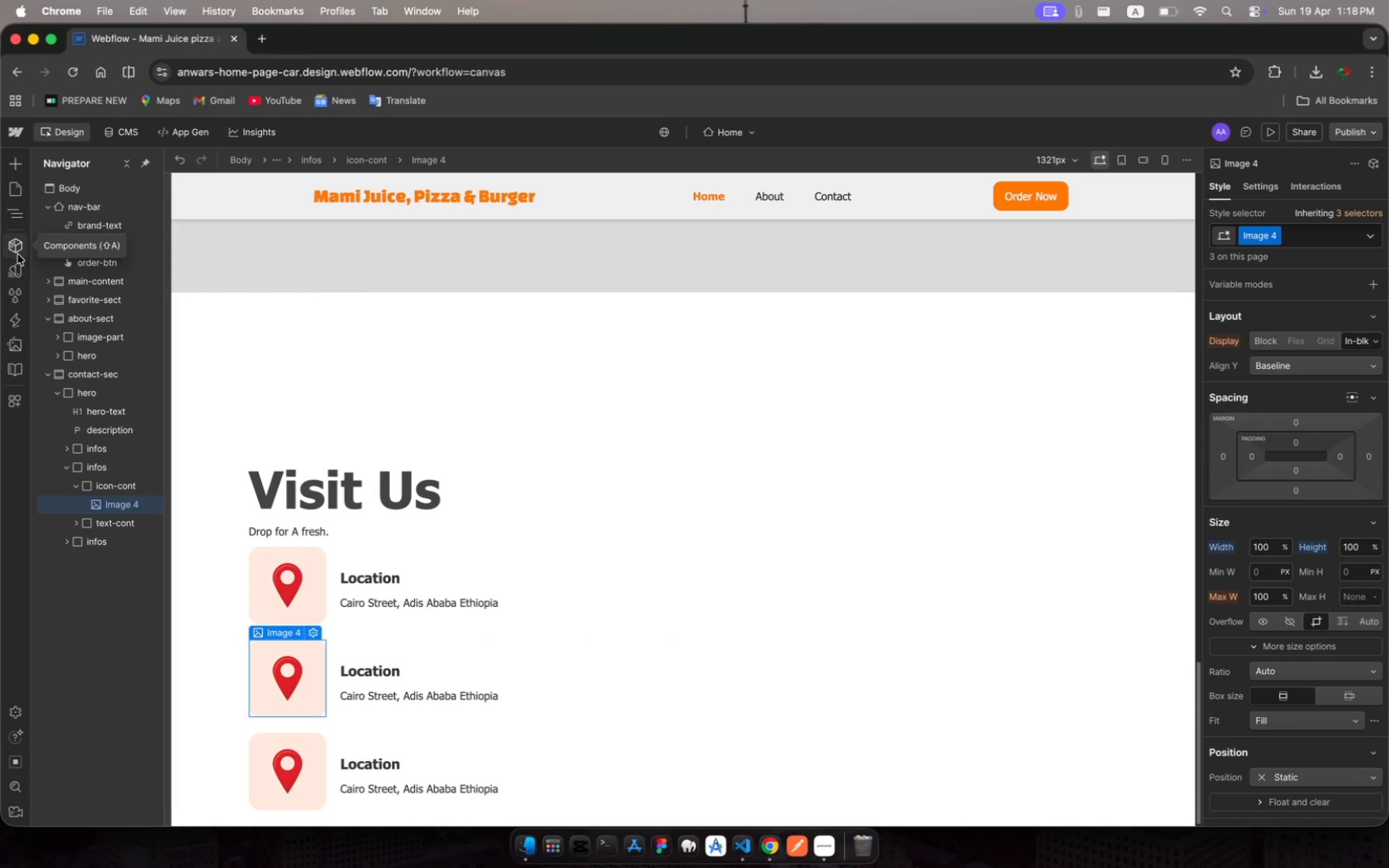 
wait(5.55)
 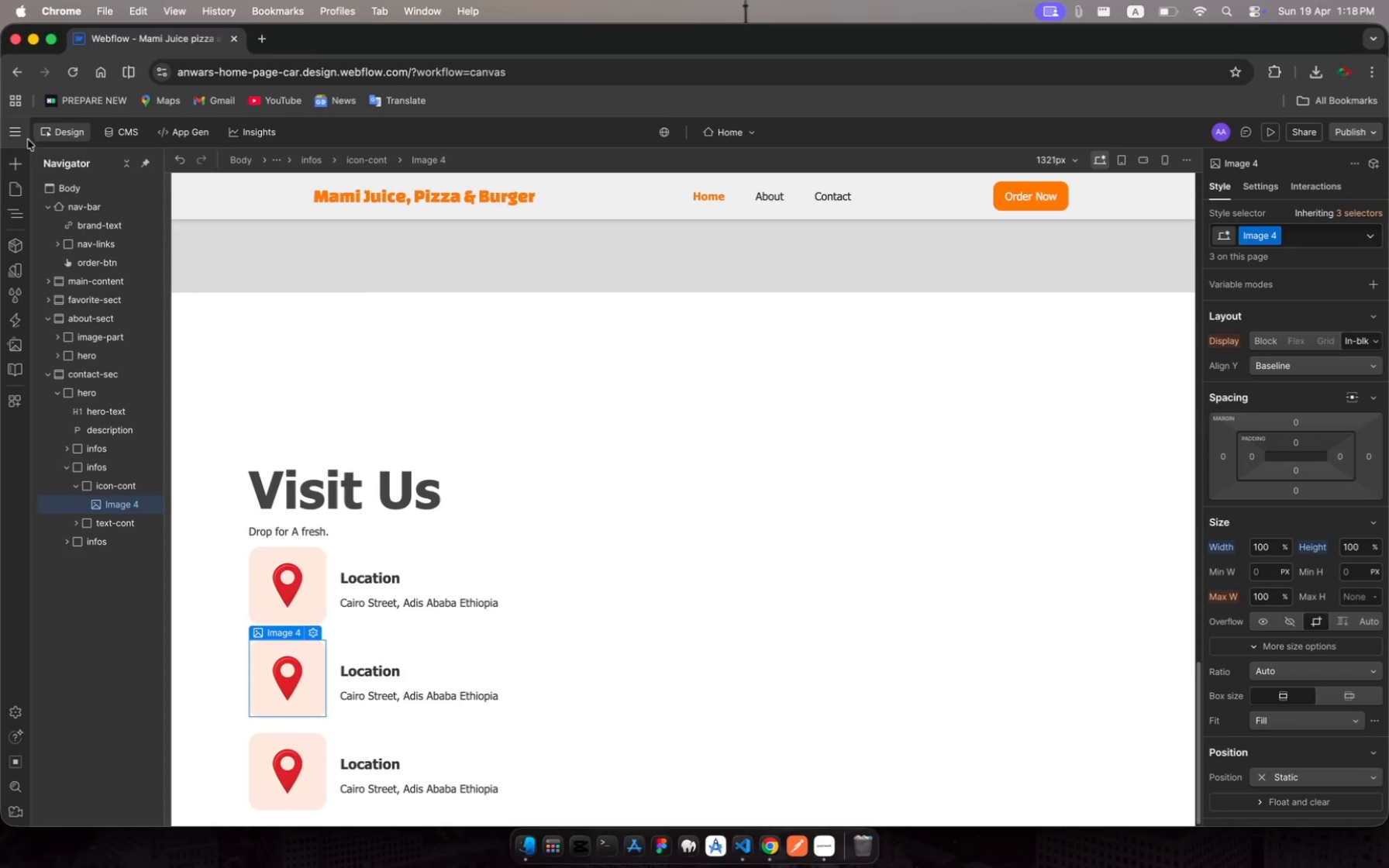 
left_click([17, 339])
 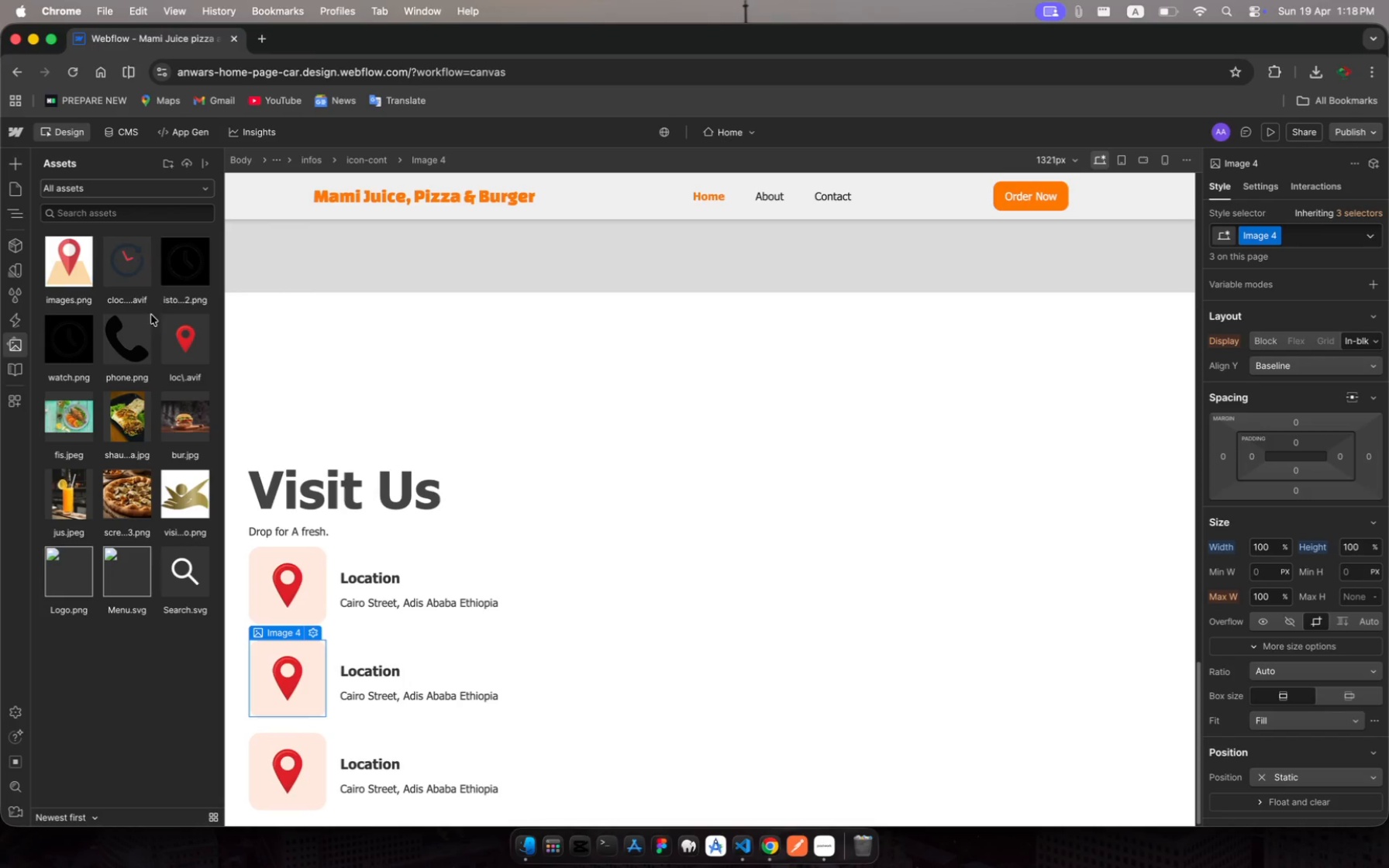 
left_click([130, 353])
 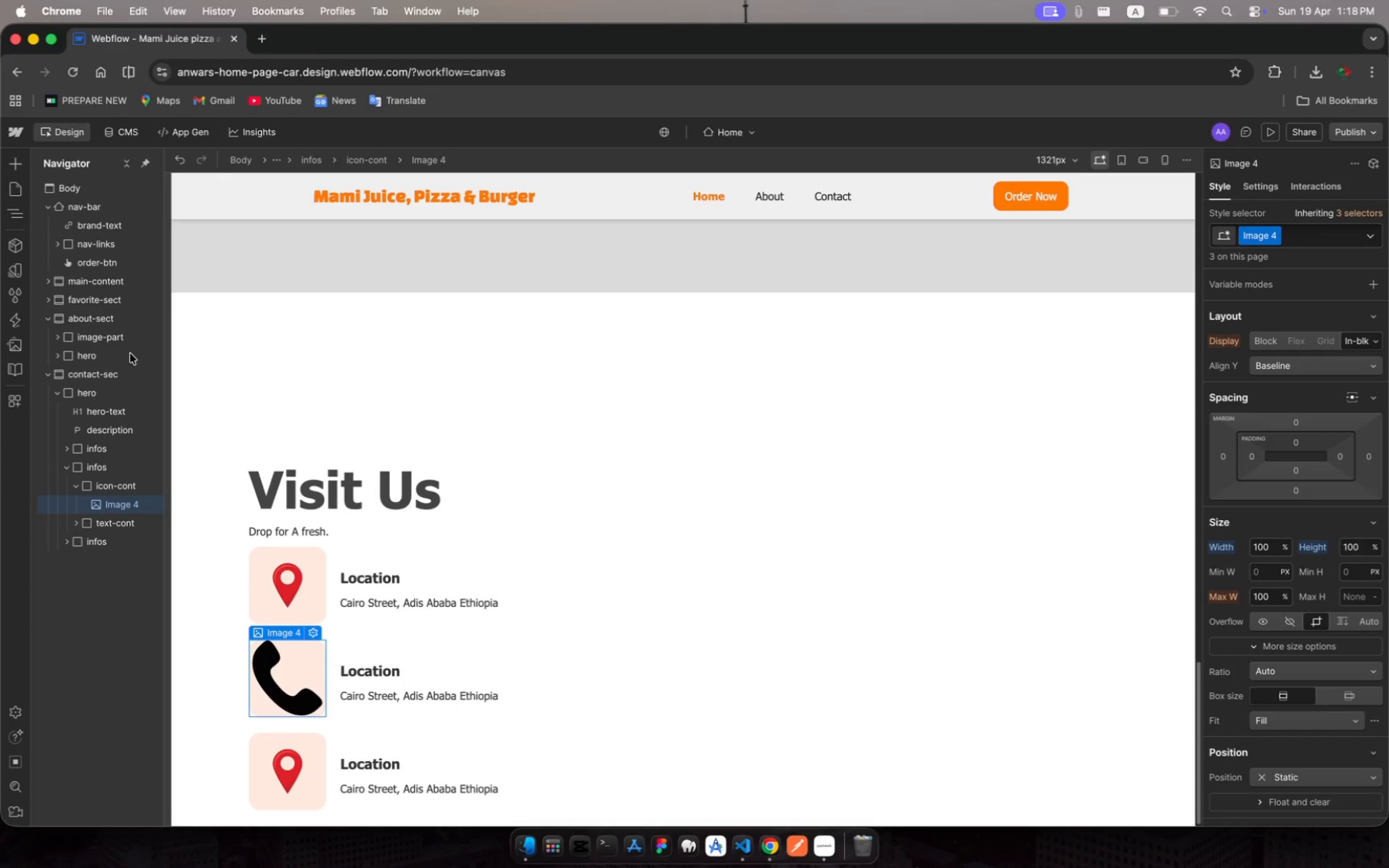 
wait(8.58)
 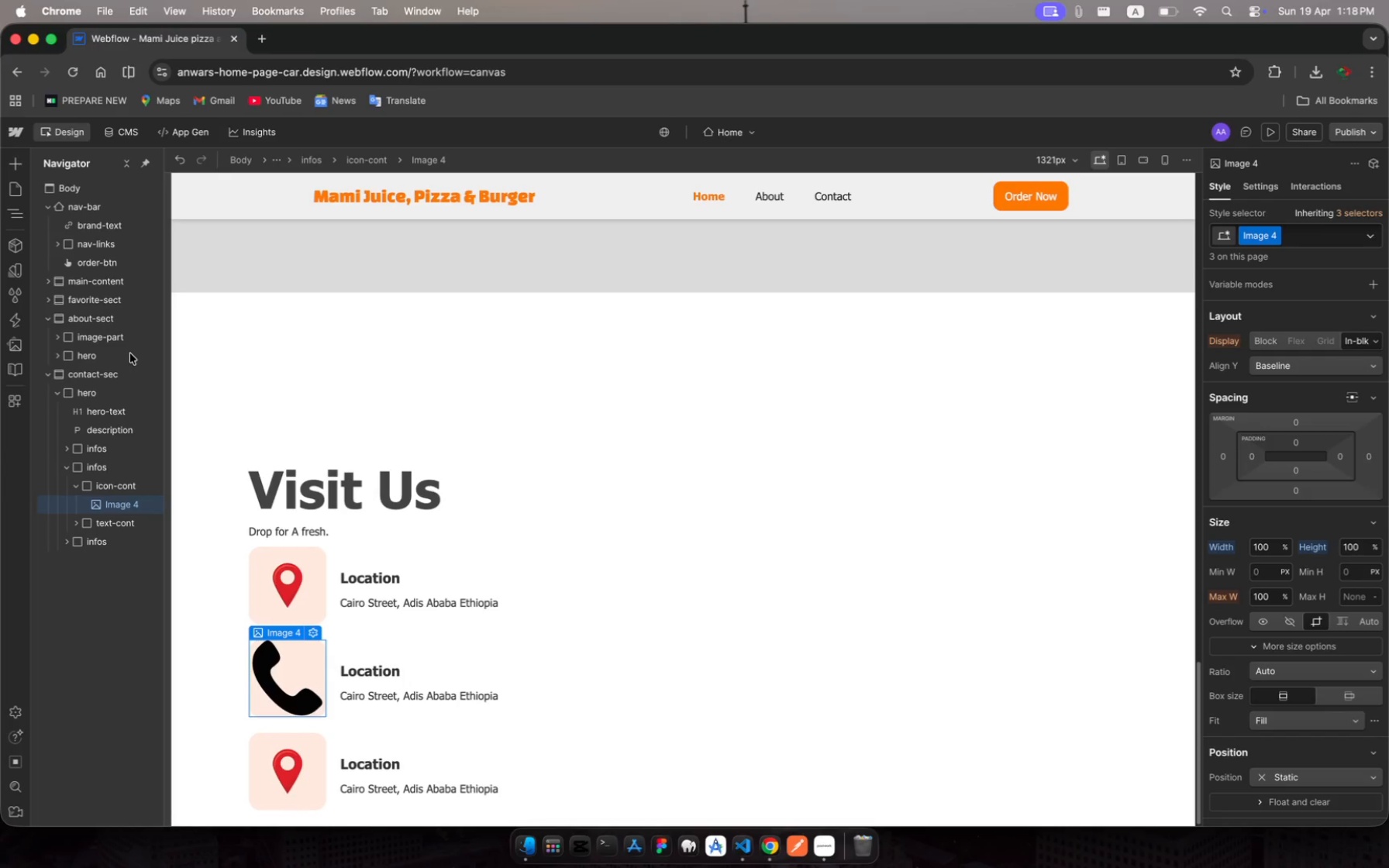 
left_click([1267, 546])
 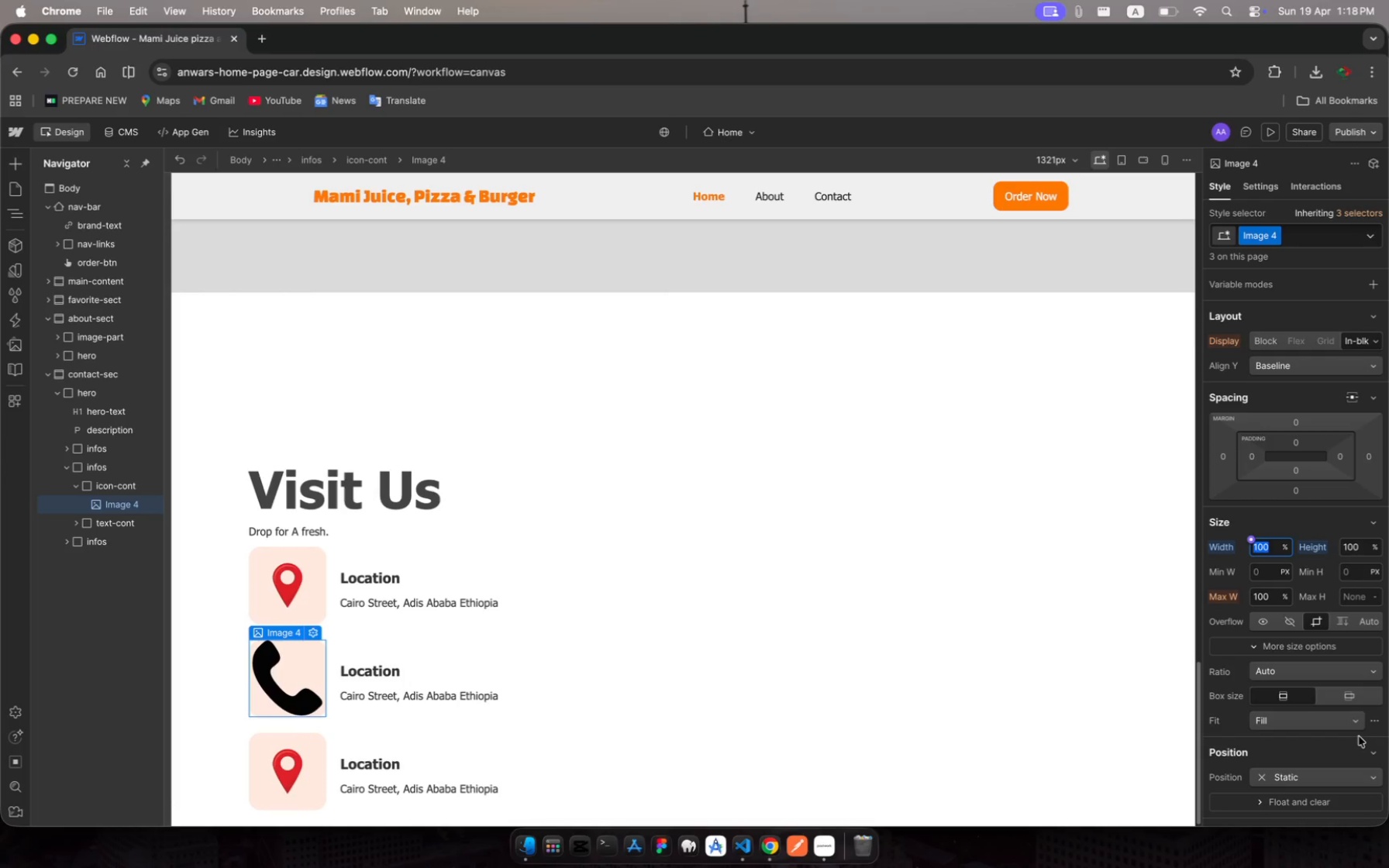 
wait(5.94)
 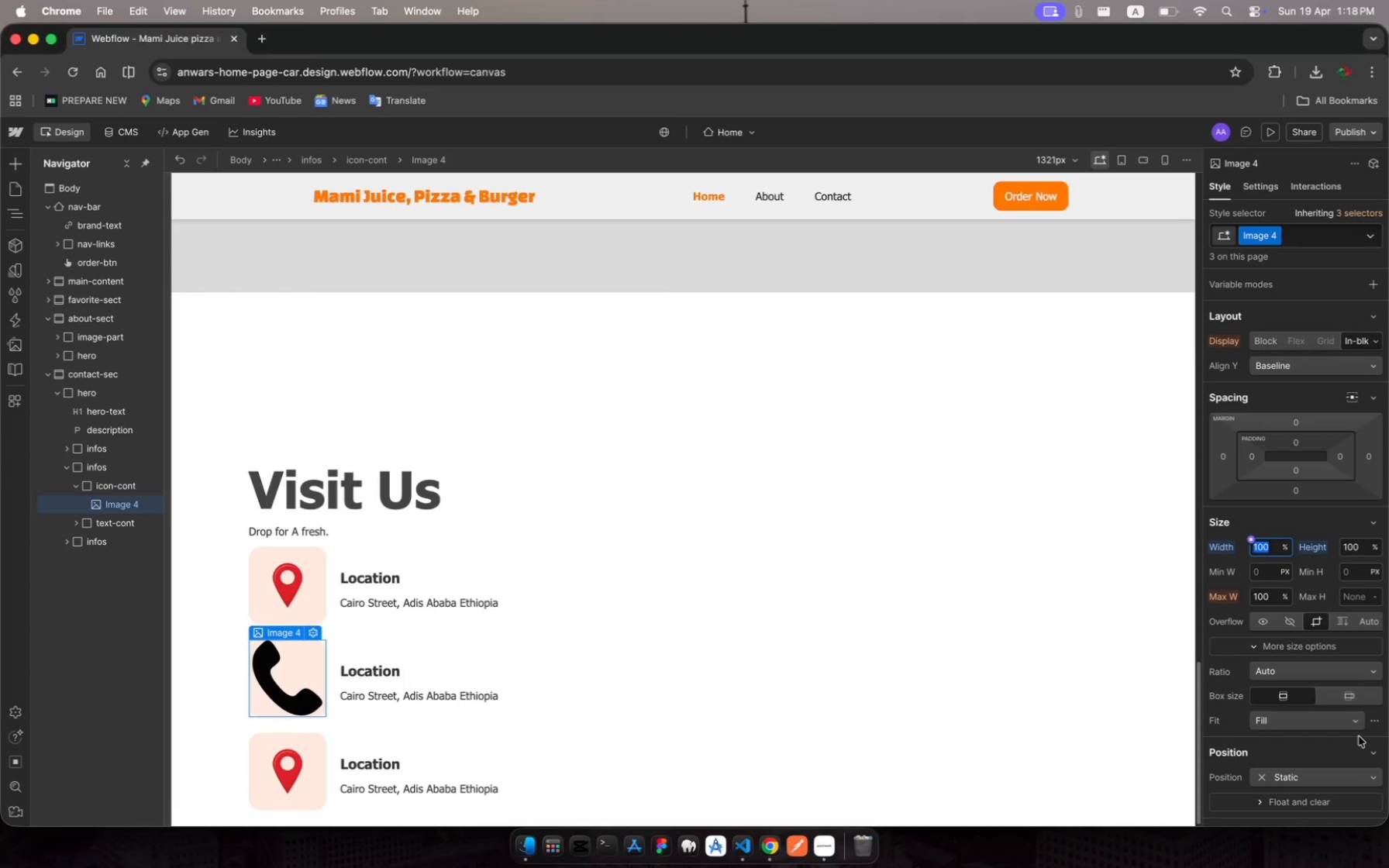 
type(50)
 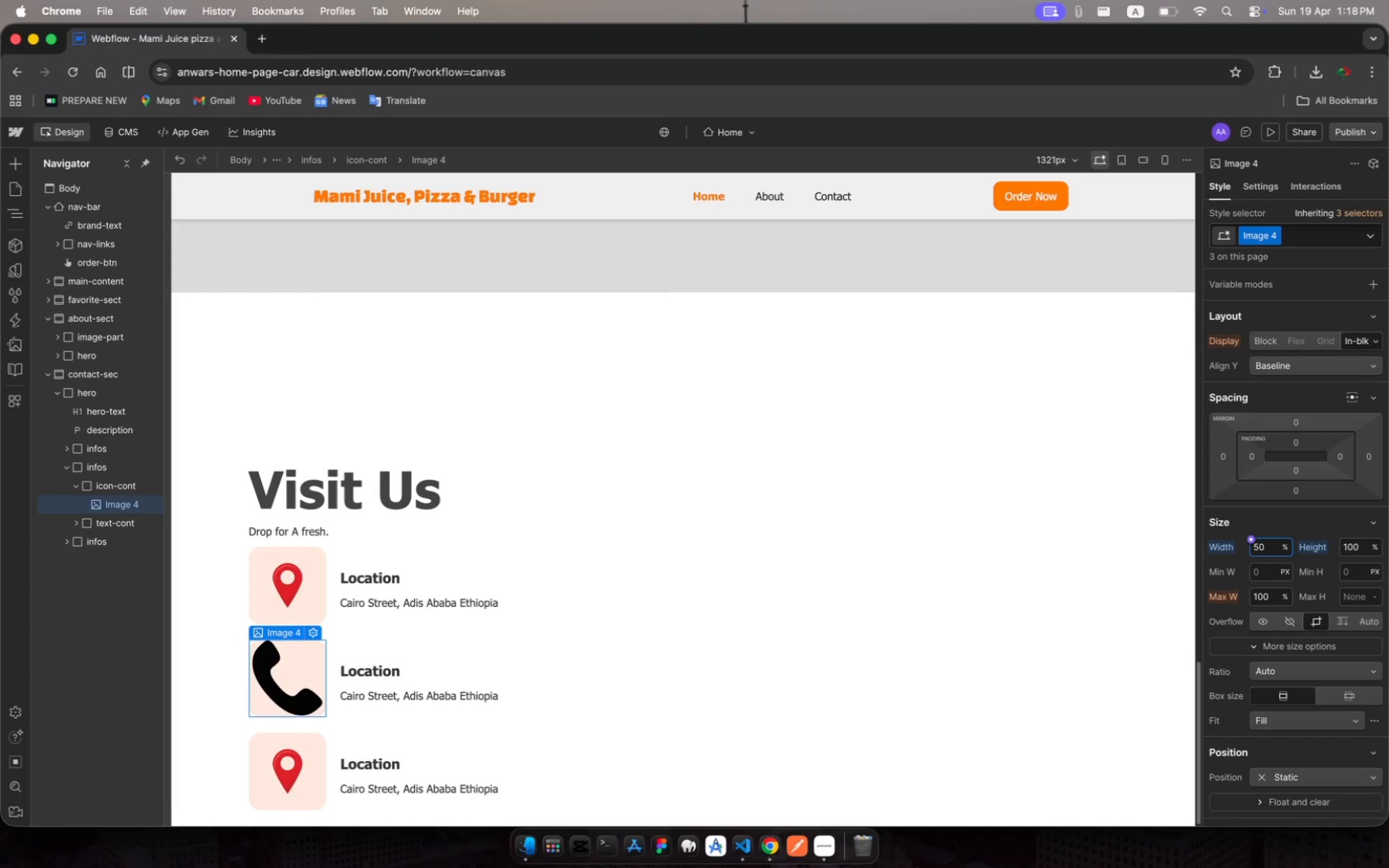 
key(Enter)
 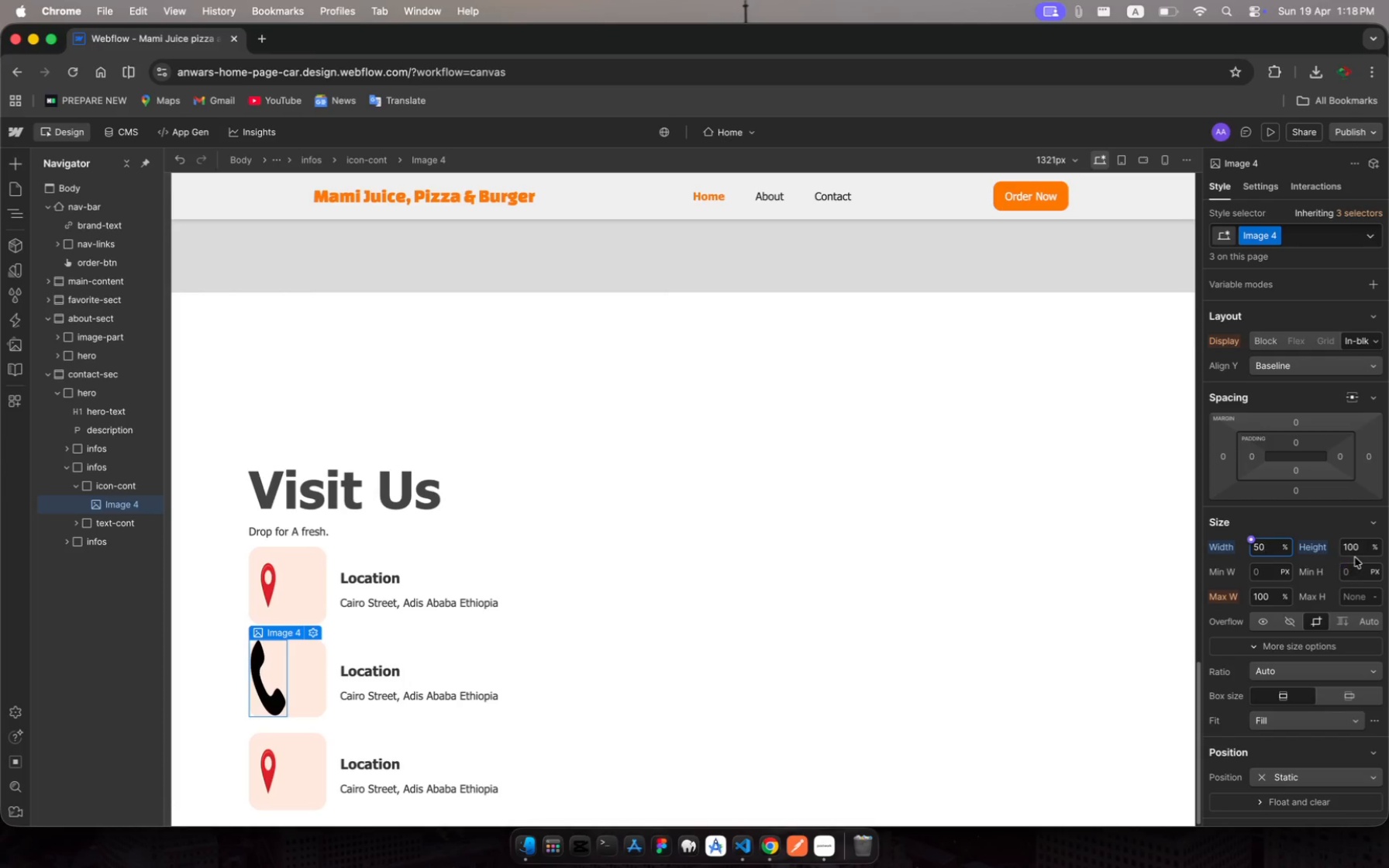 
left_click([1356, 549])
 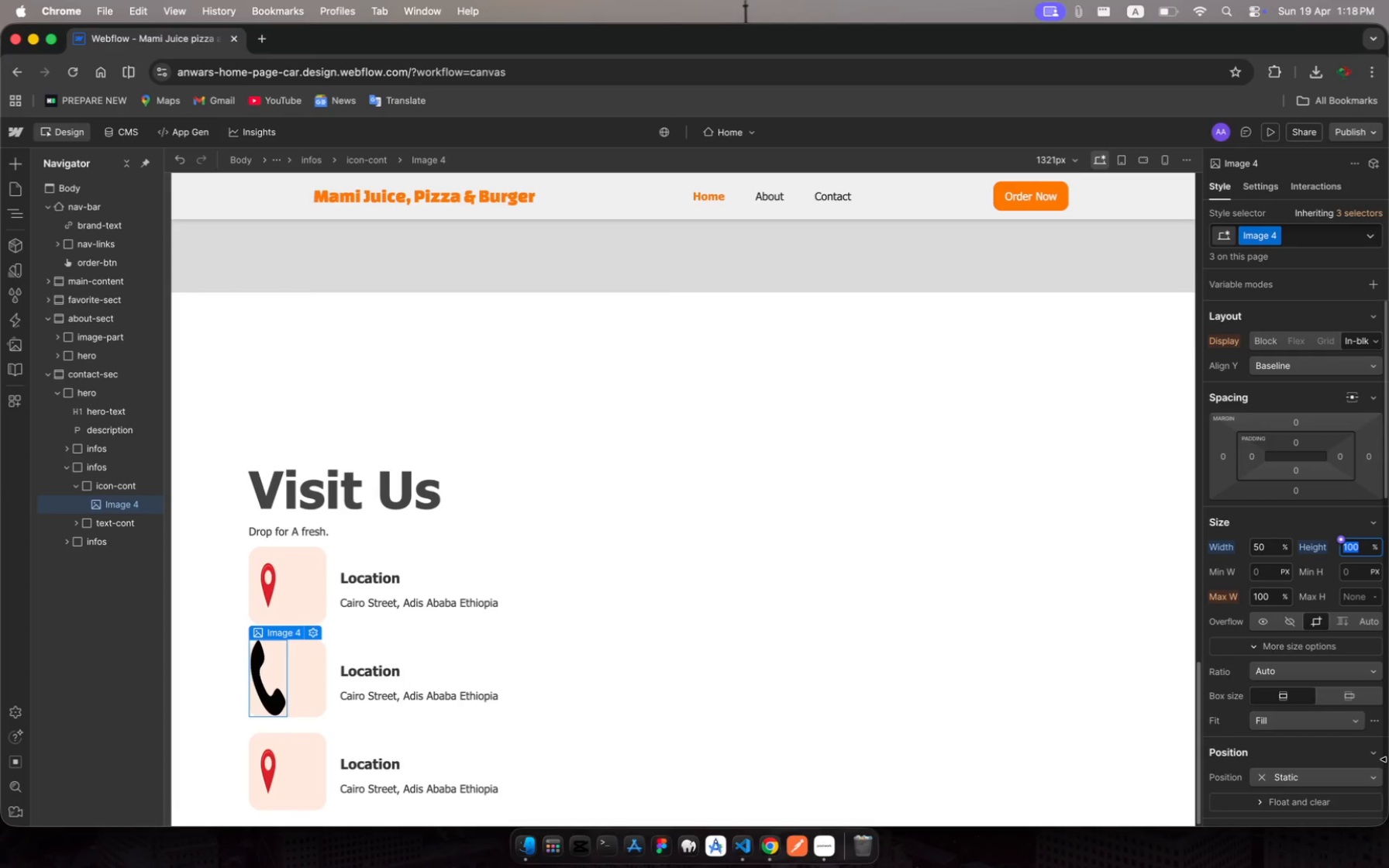 
type(50)
 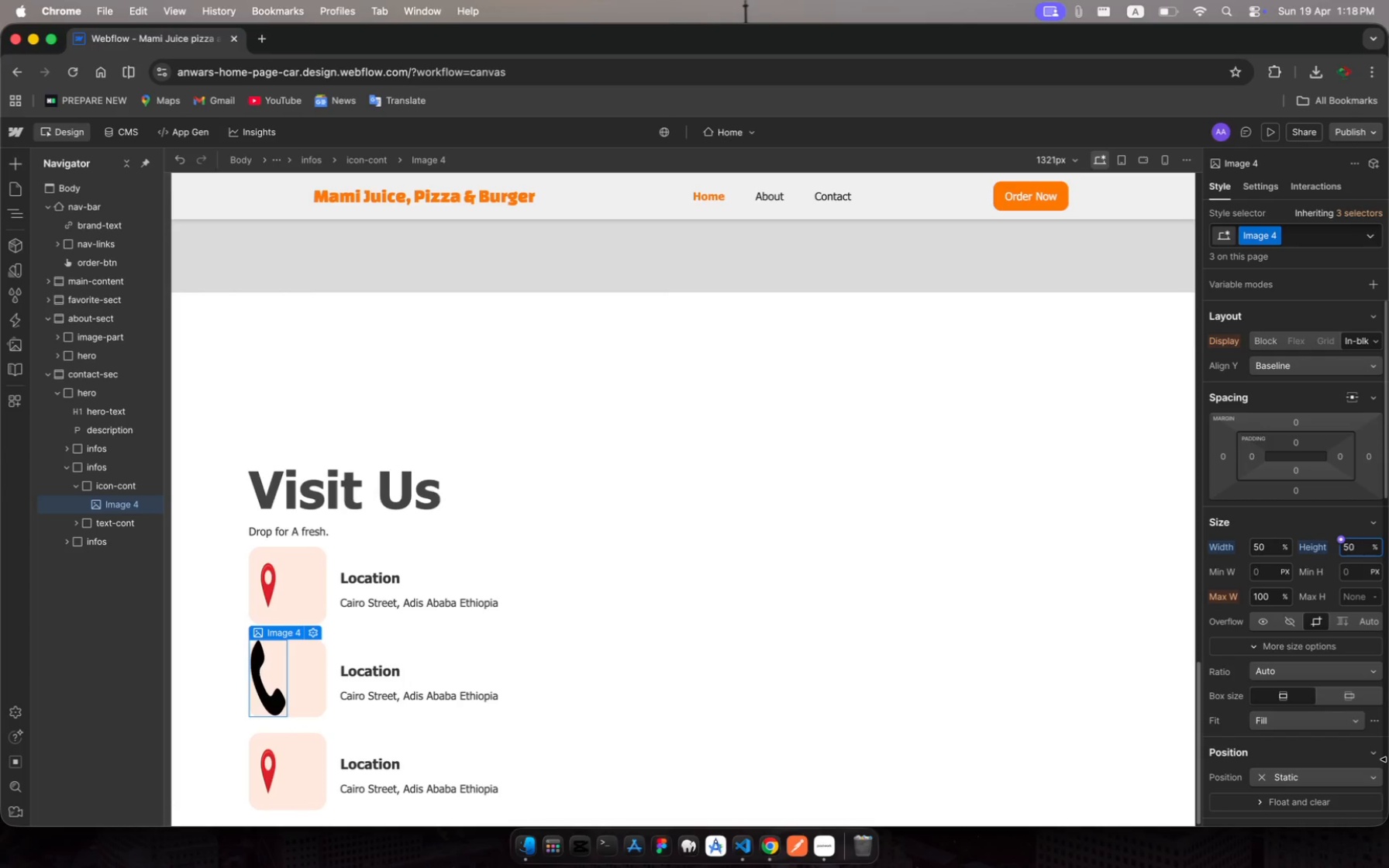 
key(Enter)
 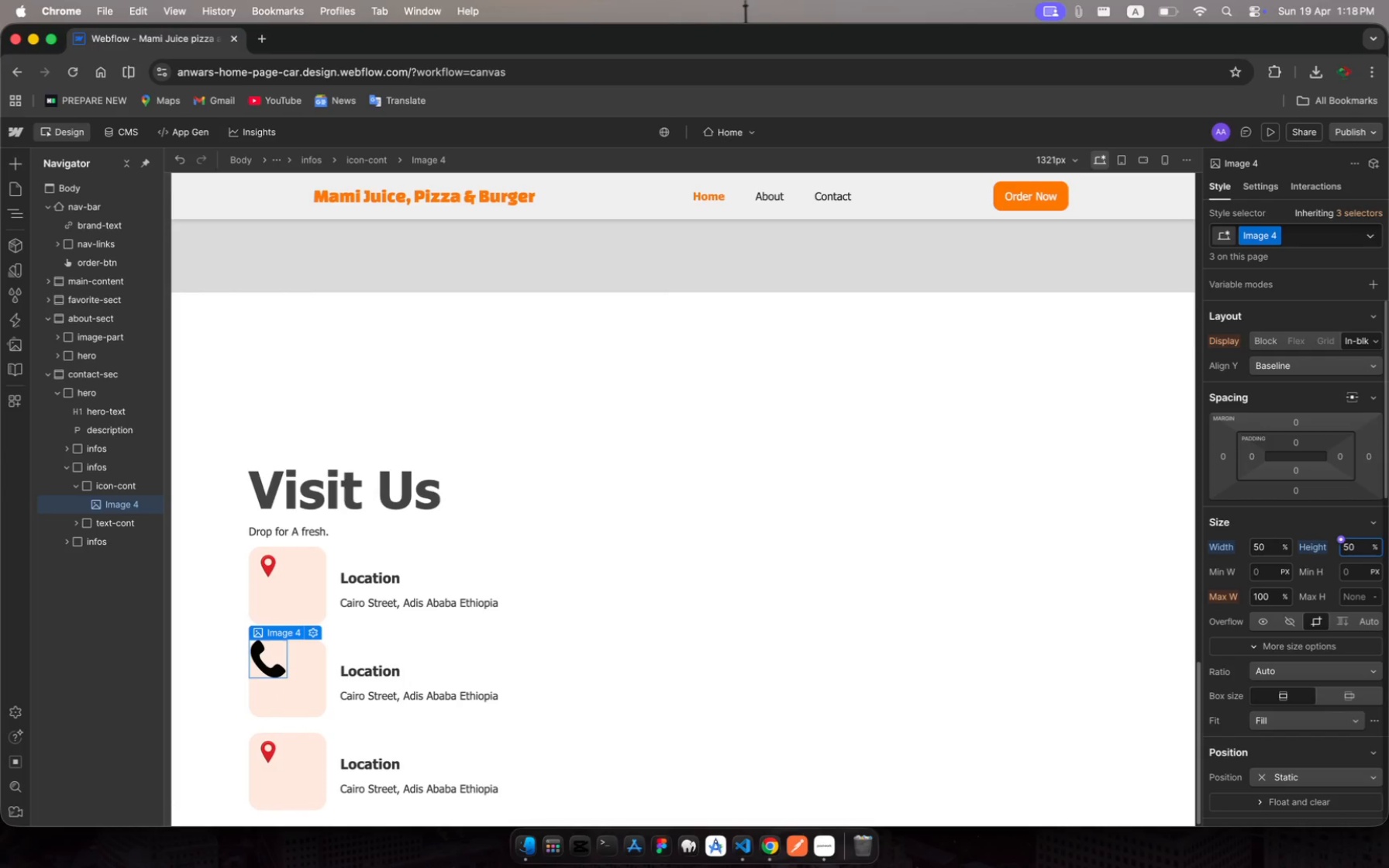 
key(Meta+Z)
 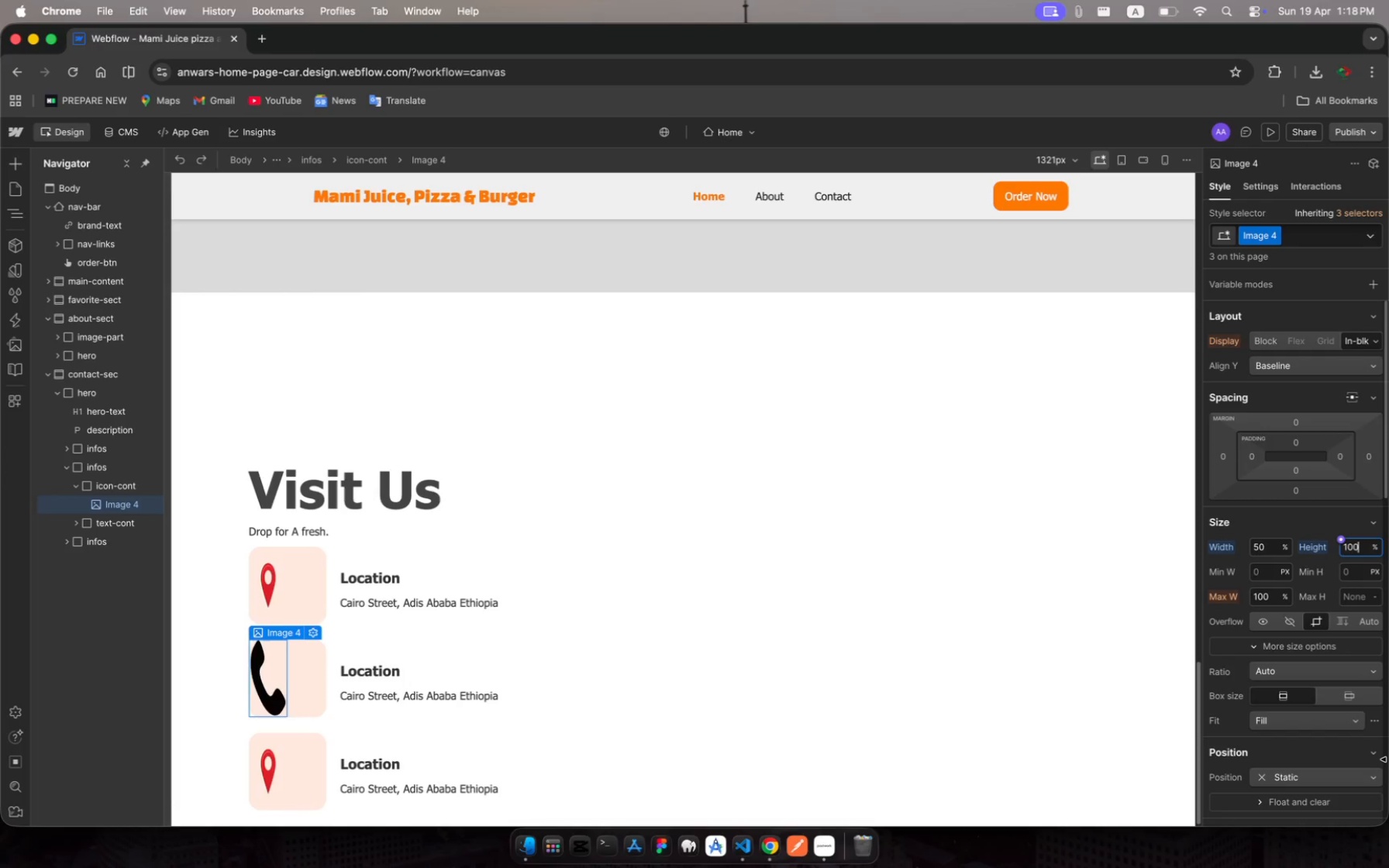 
key(Meta+Z)
 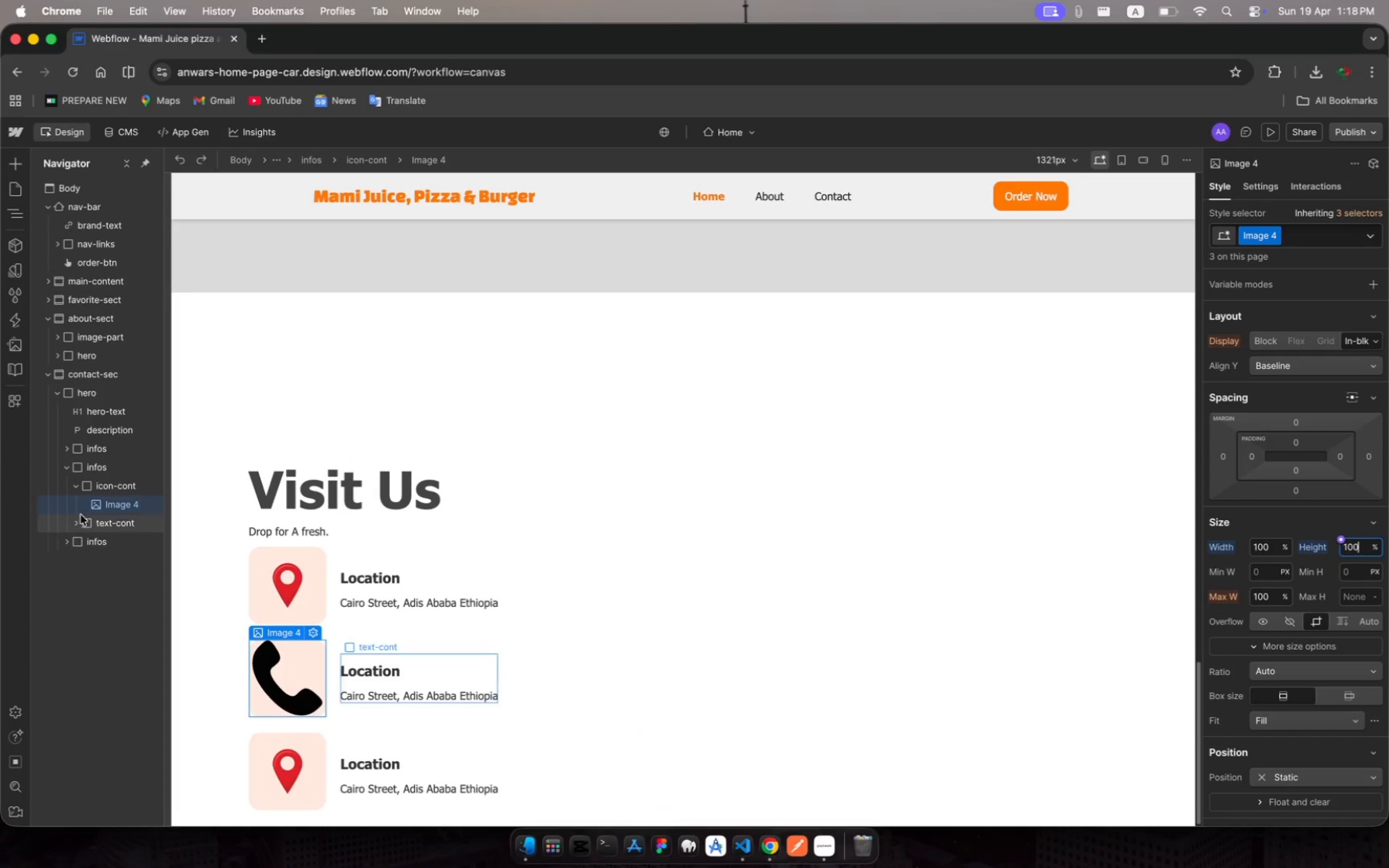 
left_click([112, 503])
 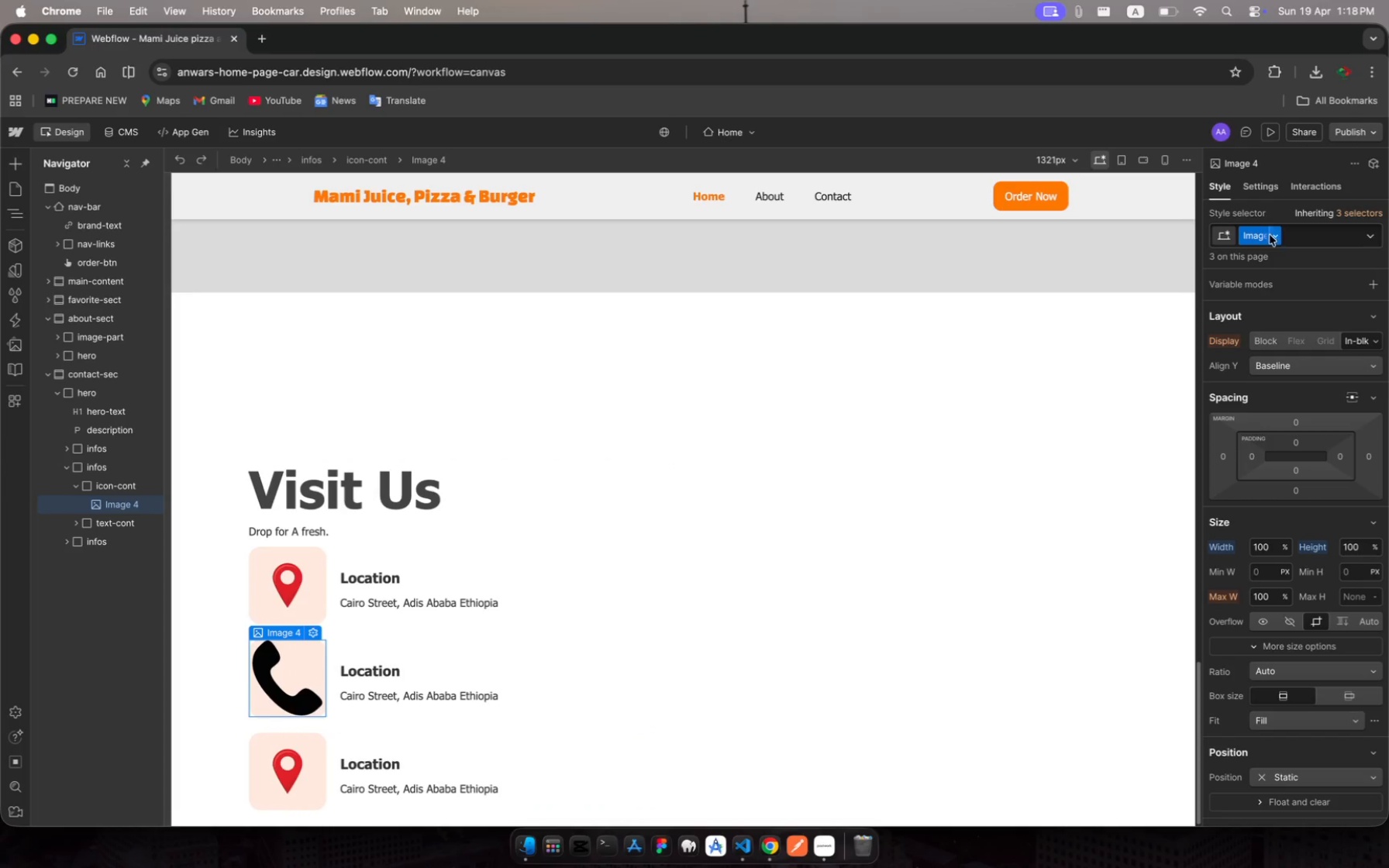 
left_click([1256, 239])
 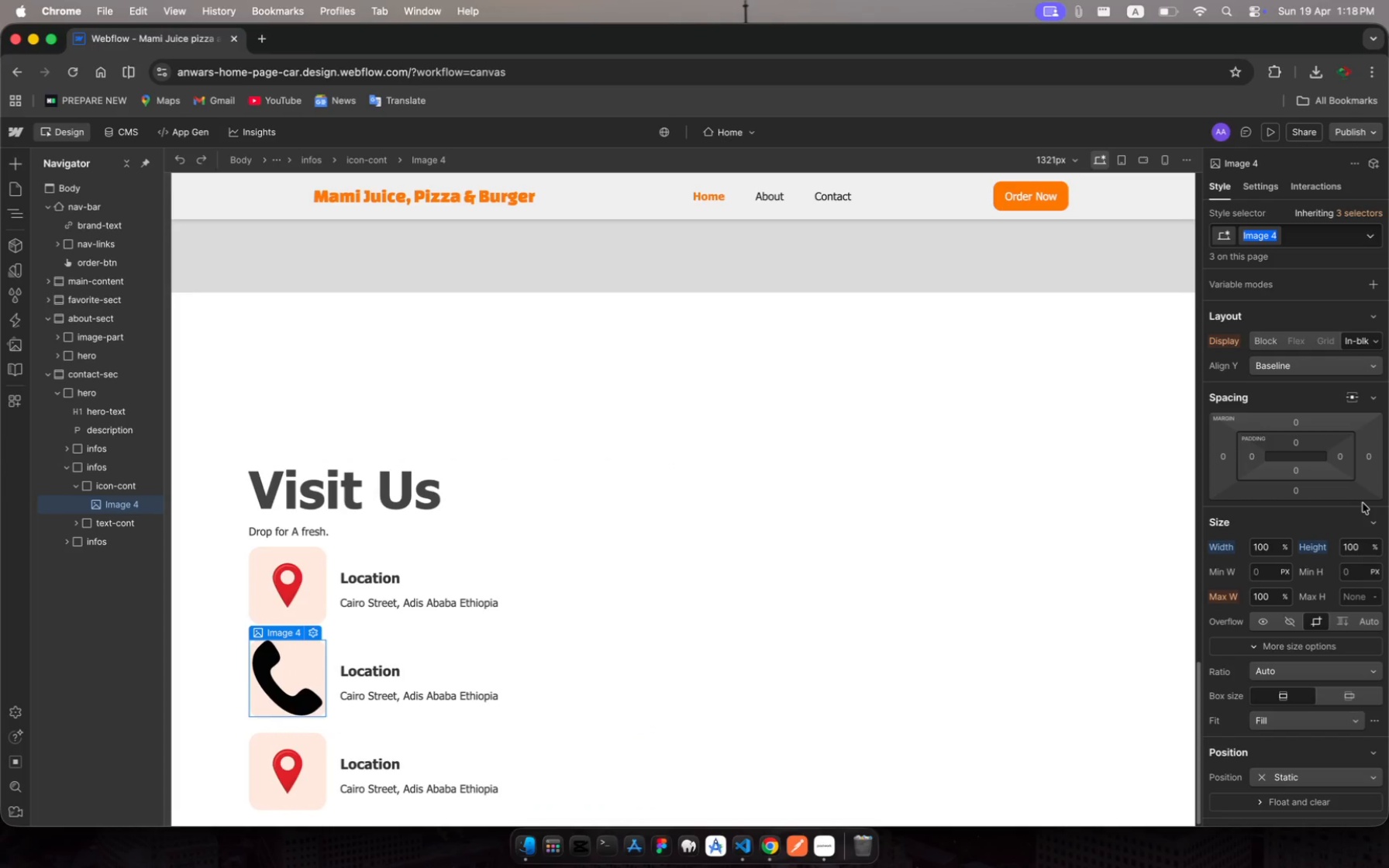 
type(phone-icin)
key(Backspace)
type(on)
key(Backspace)
key(Backspace)
key(Backspace)
type(o )
key(Backspace)
type(n)
 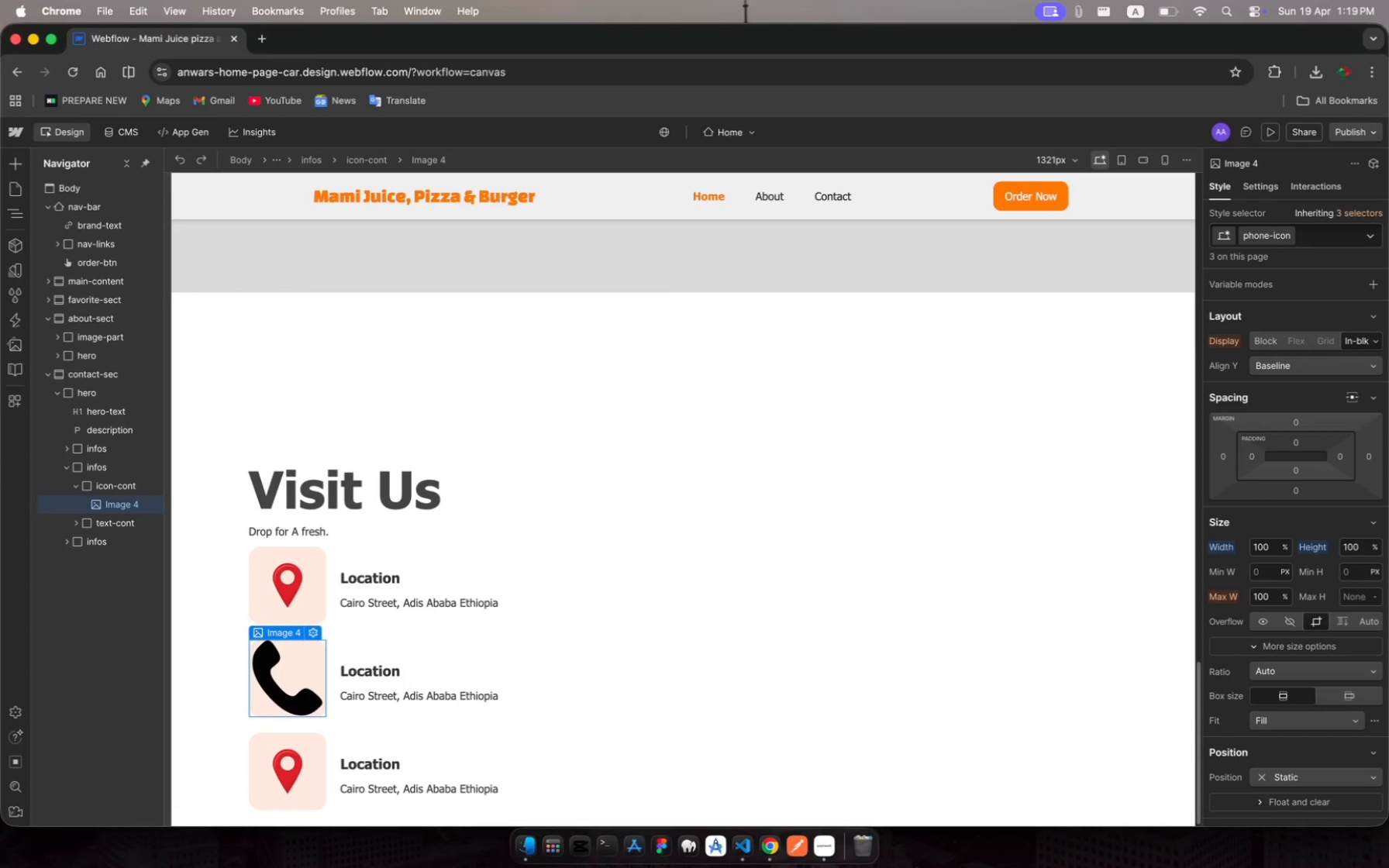 
key(Enter)
 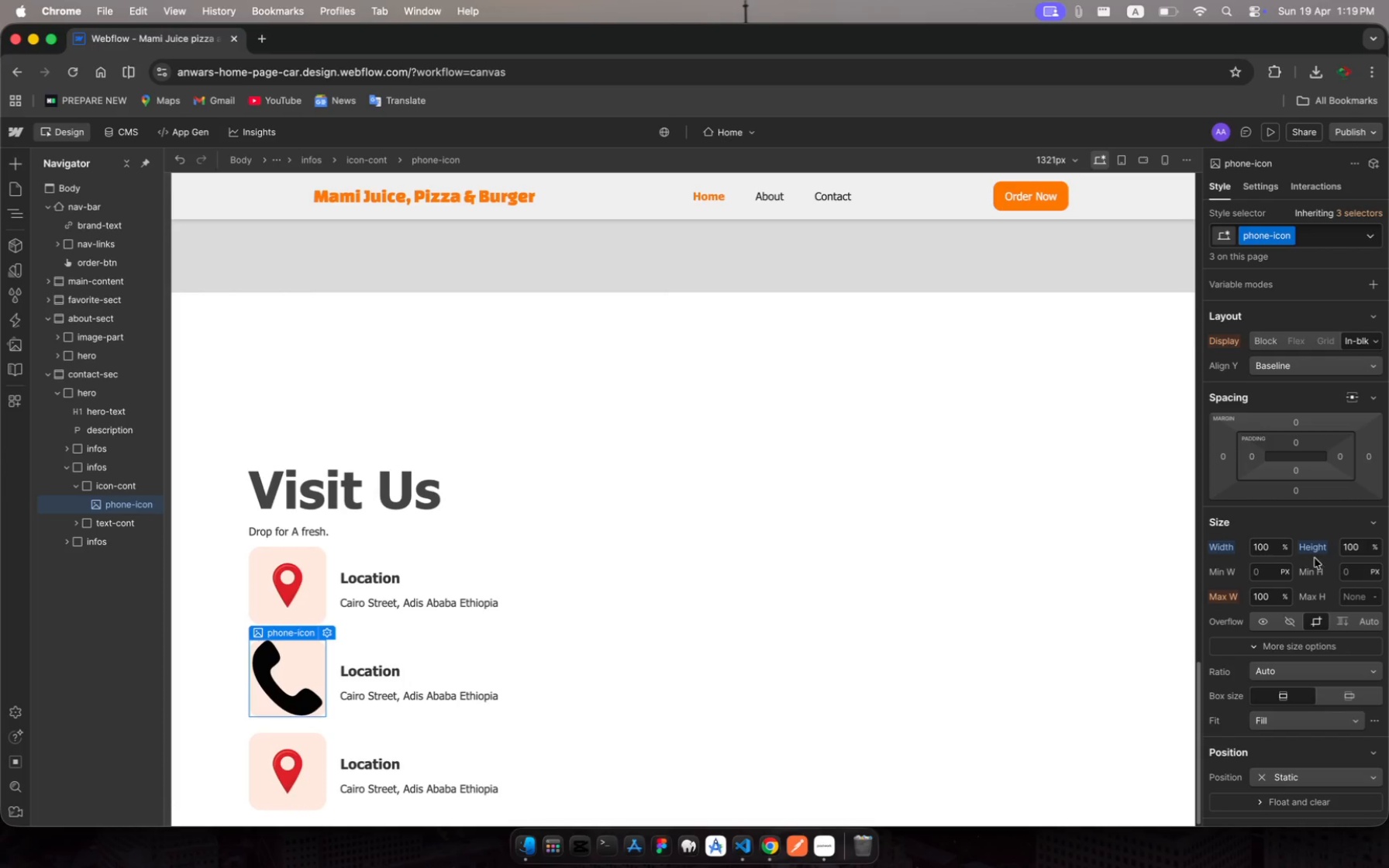 
left_click([1270, 545])
 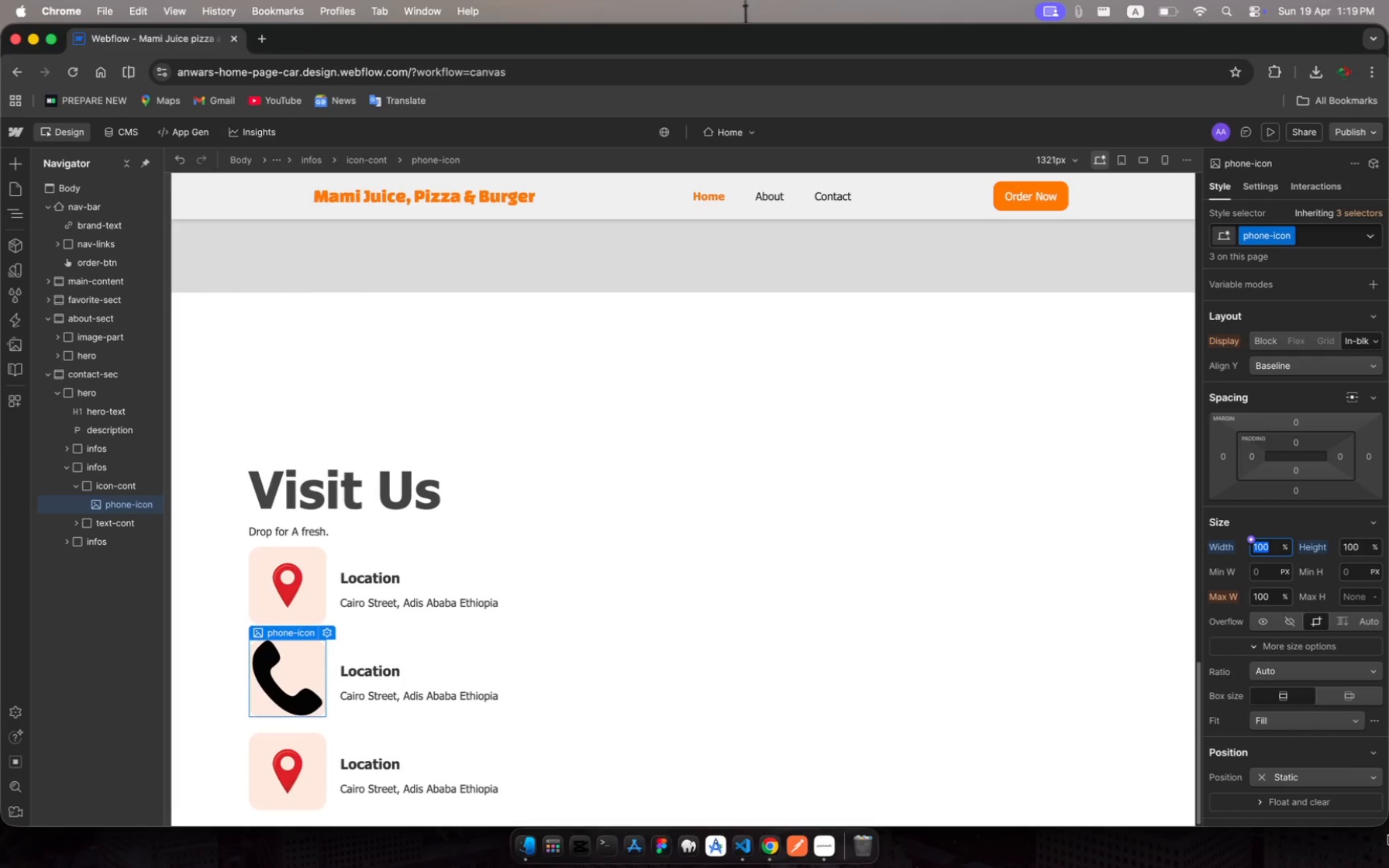 
type(50)
 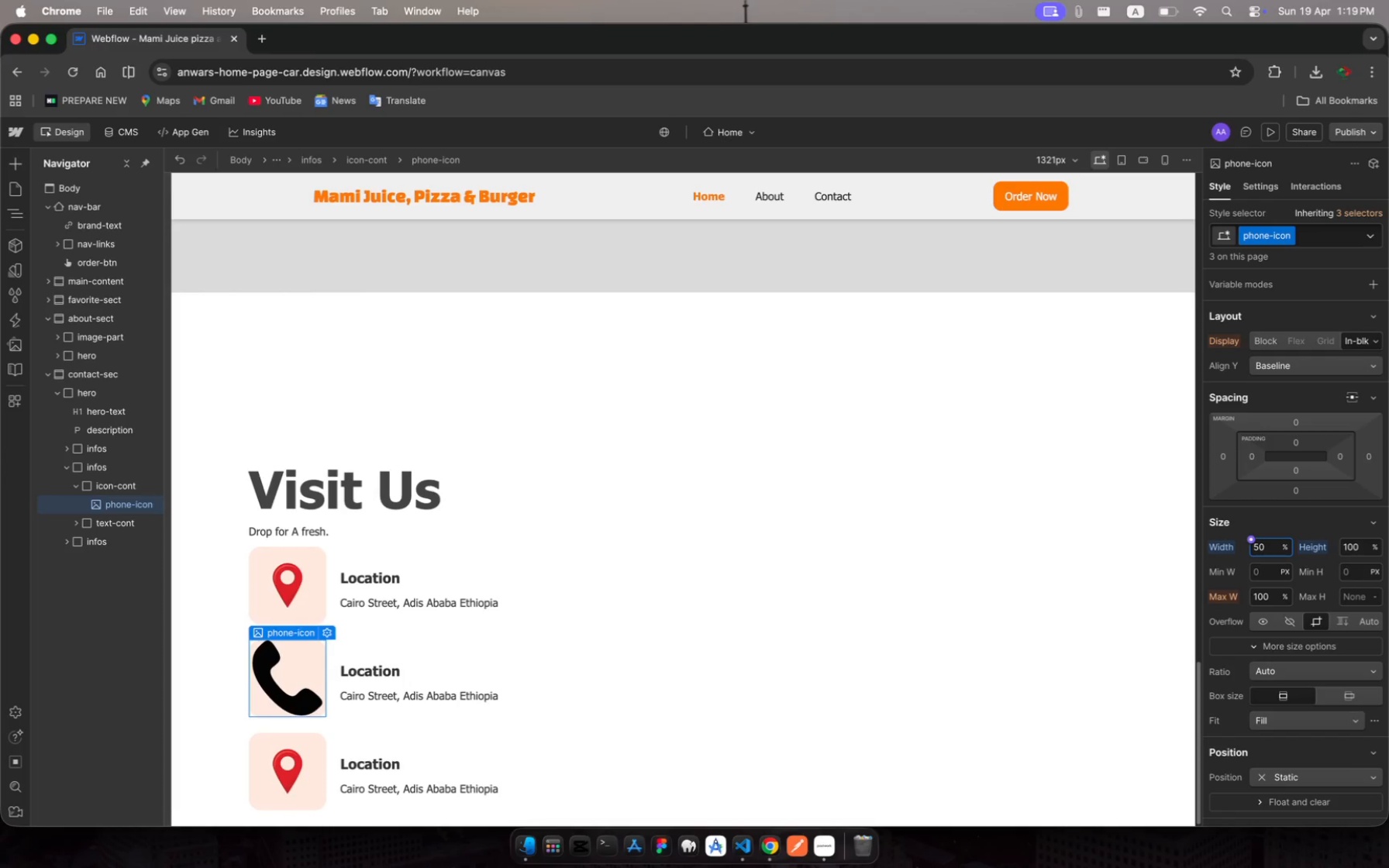 
key(Enter)
 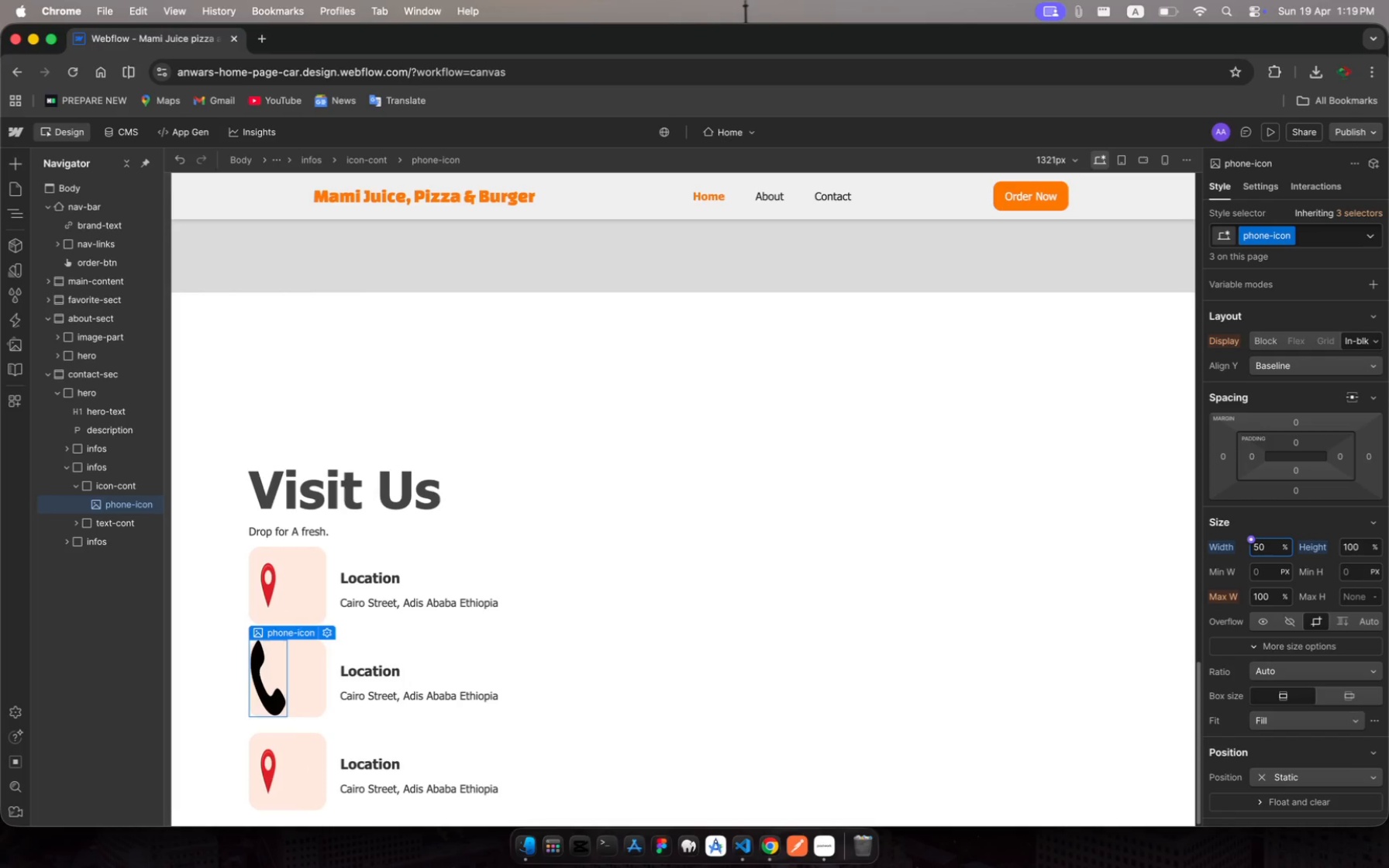 
key(Meta+Z)
 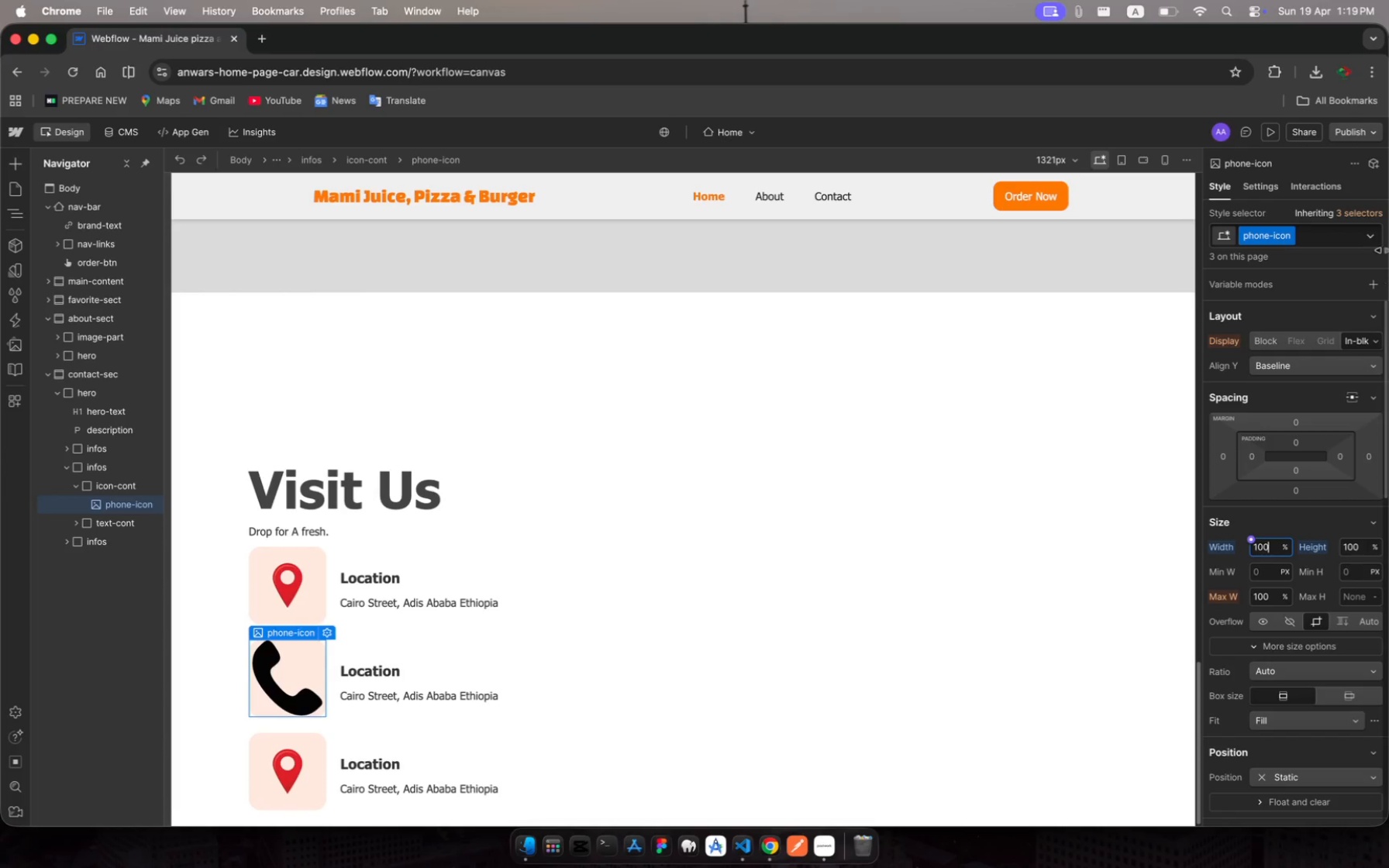 
left_click([1372, 231])
 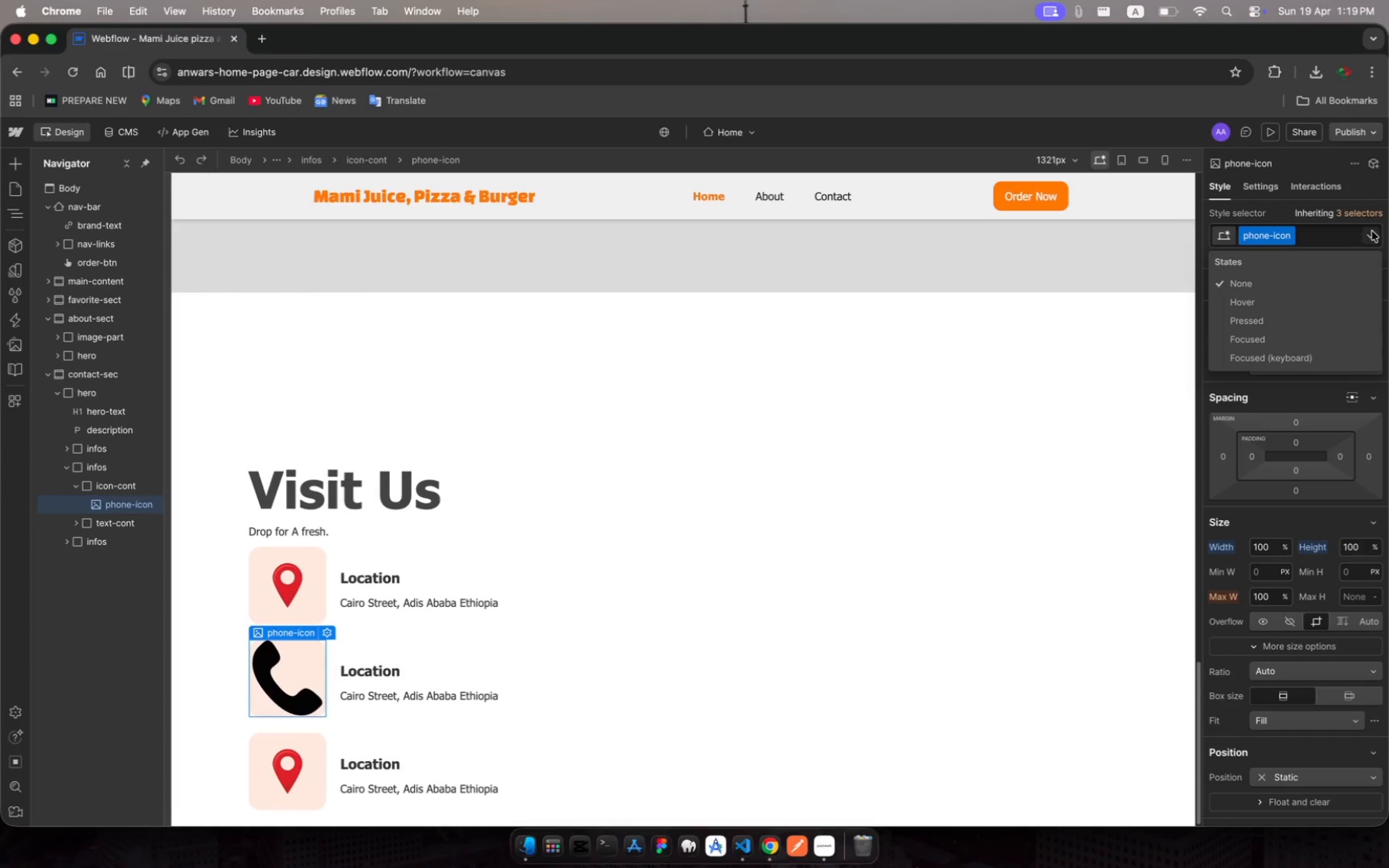 
left_click([1372, 231])
 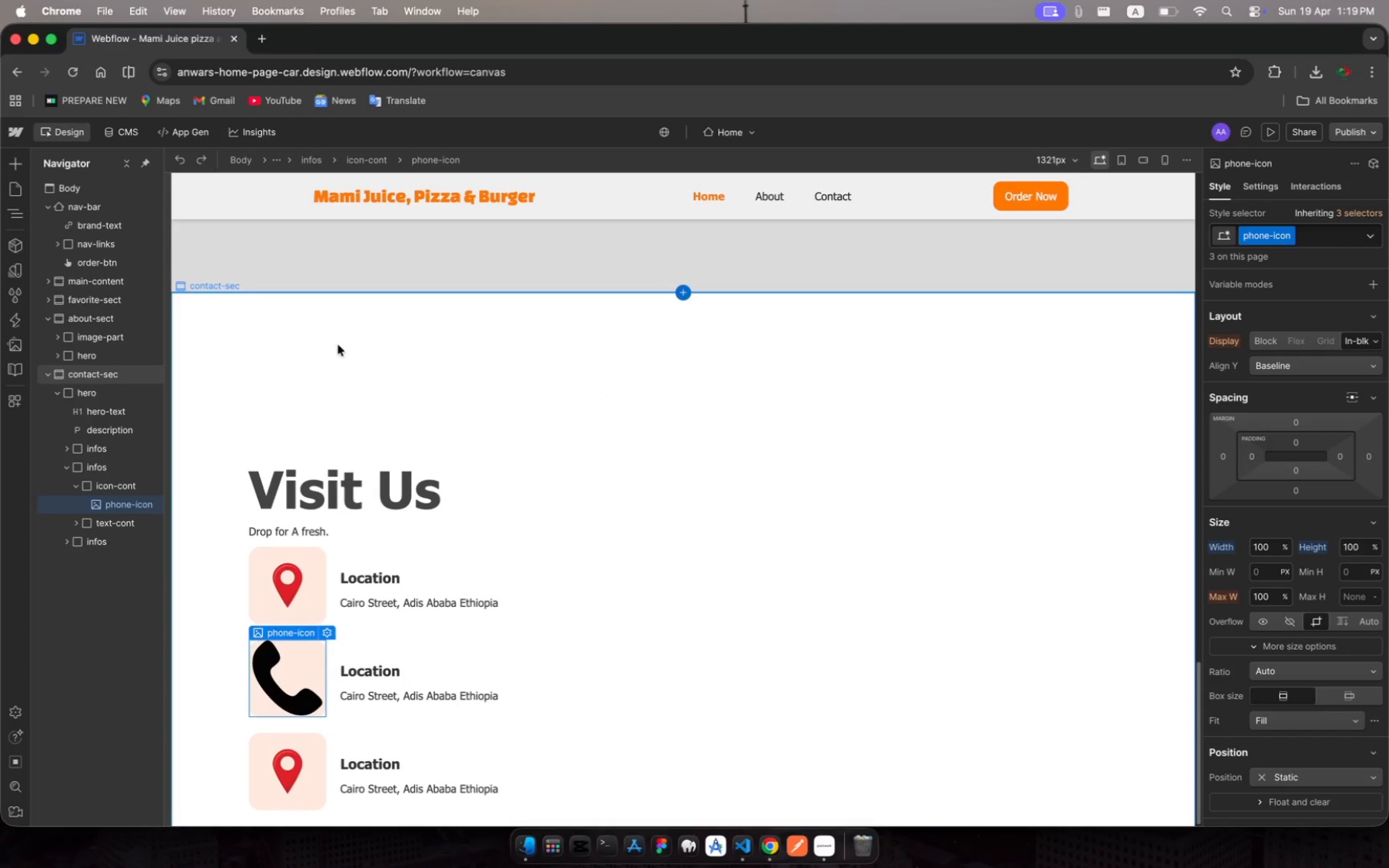 
wait(6.25)
 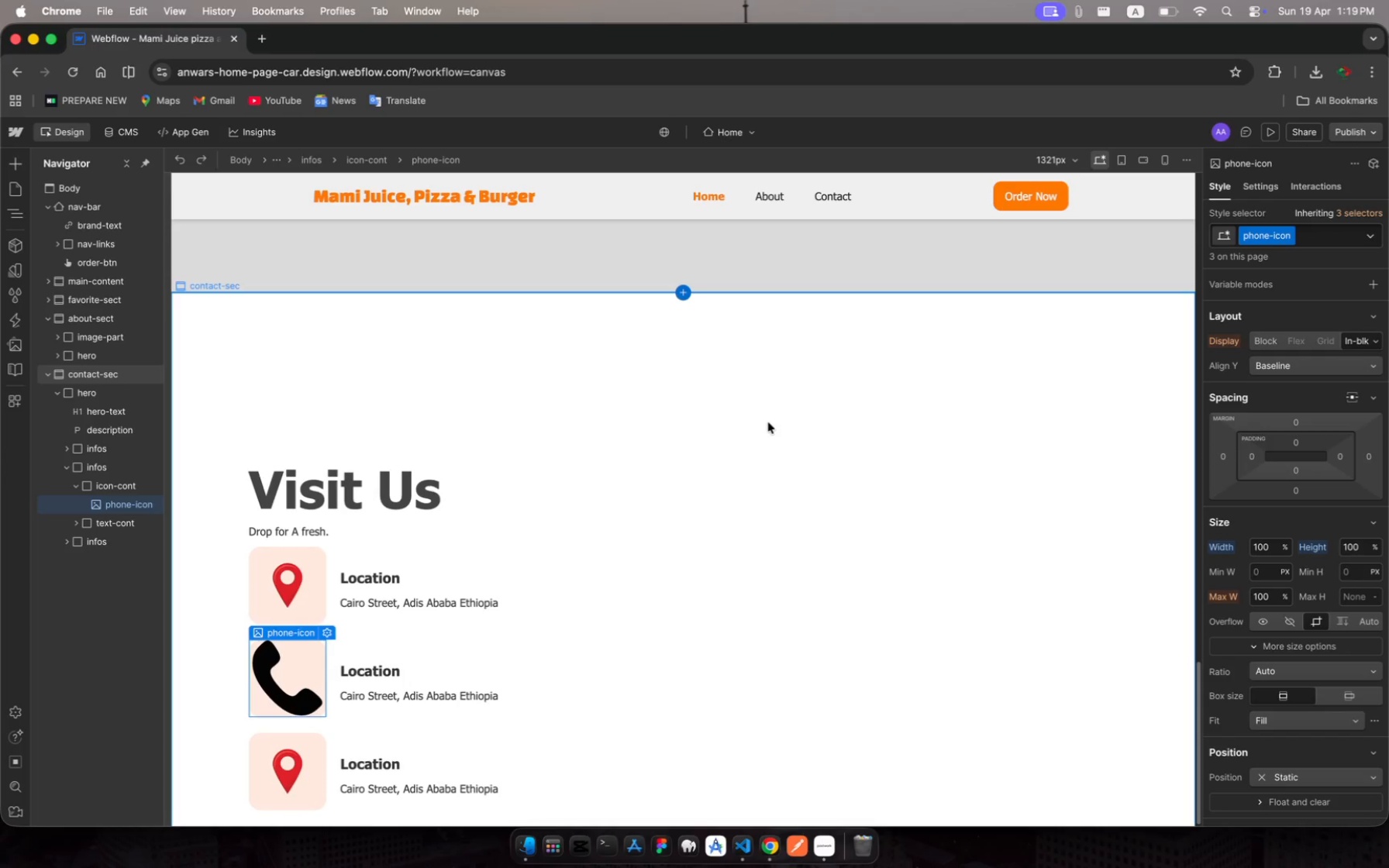 
left_click([74, 448])
 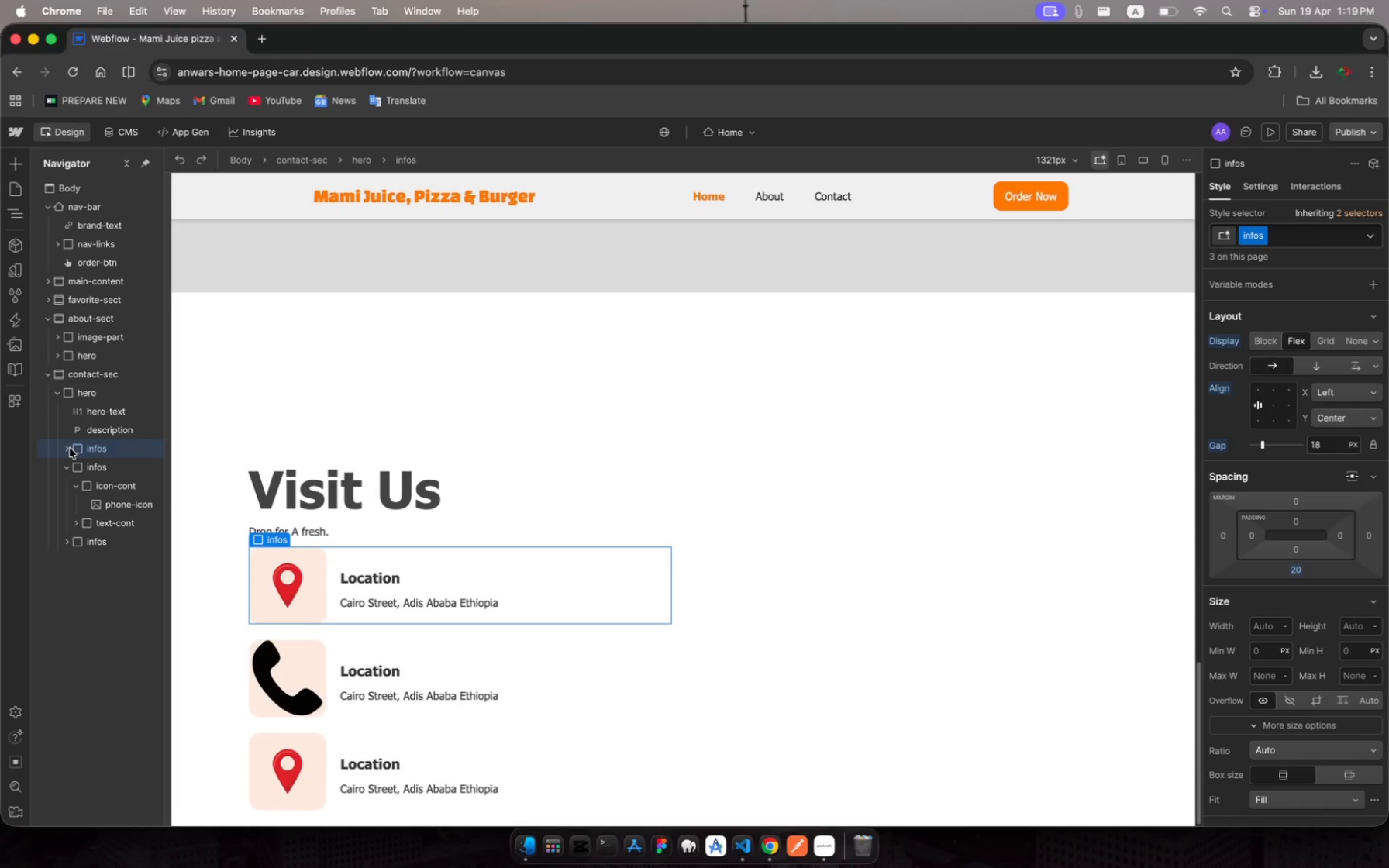 
left_click([70, 448])
 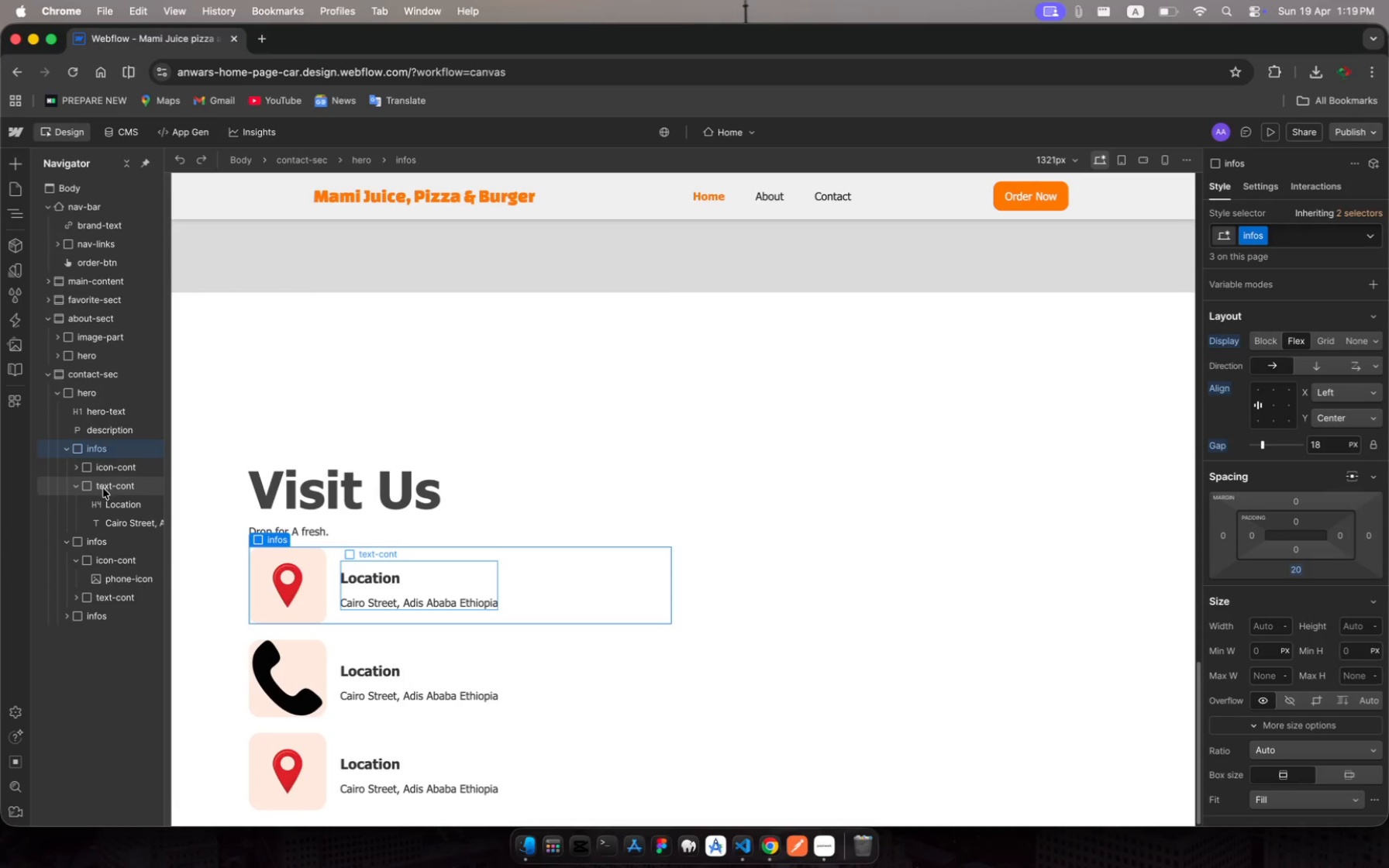 
wait(7.53)
 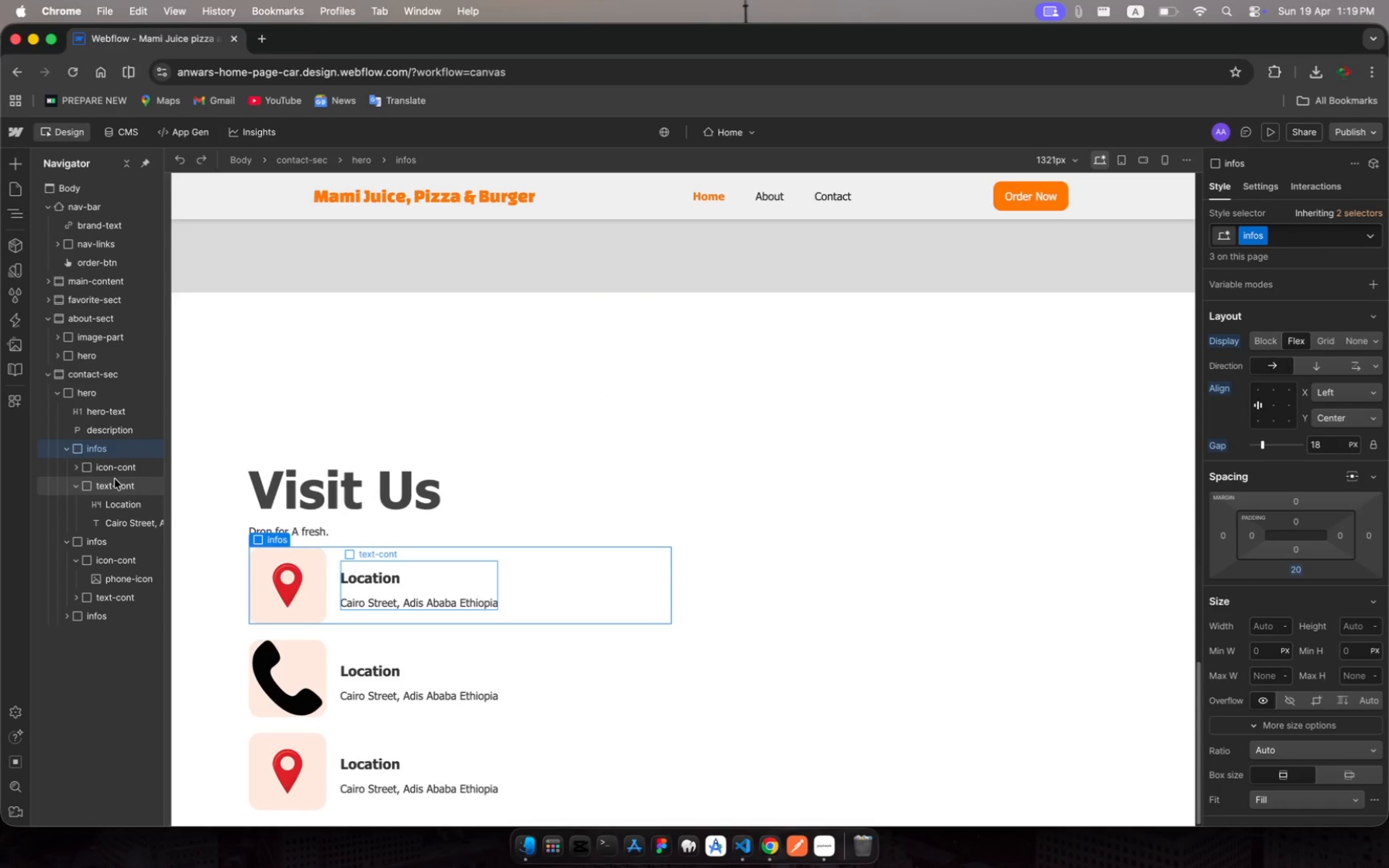 
left_click([105, 471])
 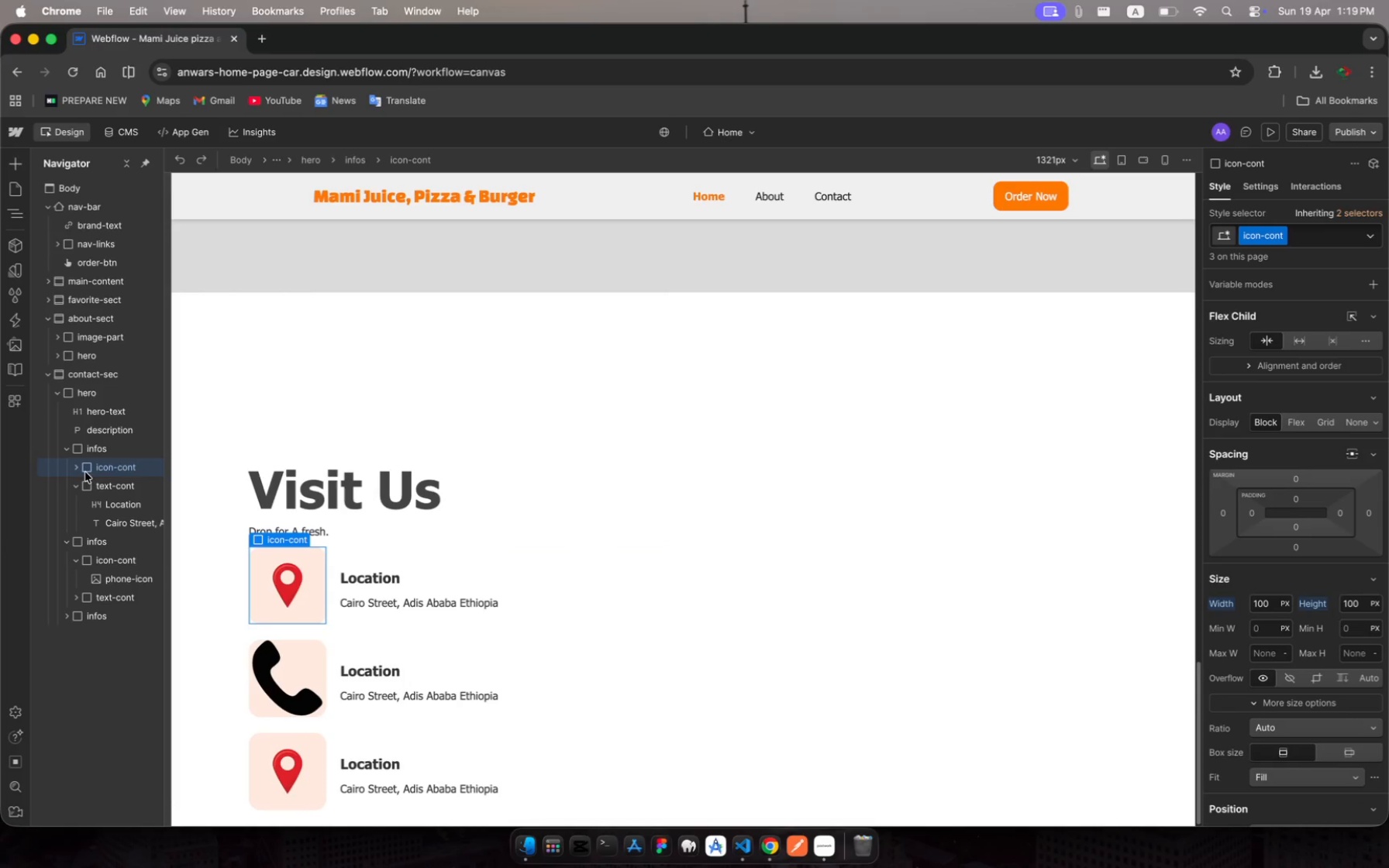 
left_click([82, 468])
 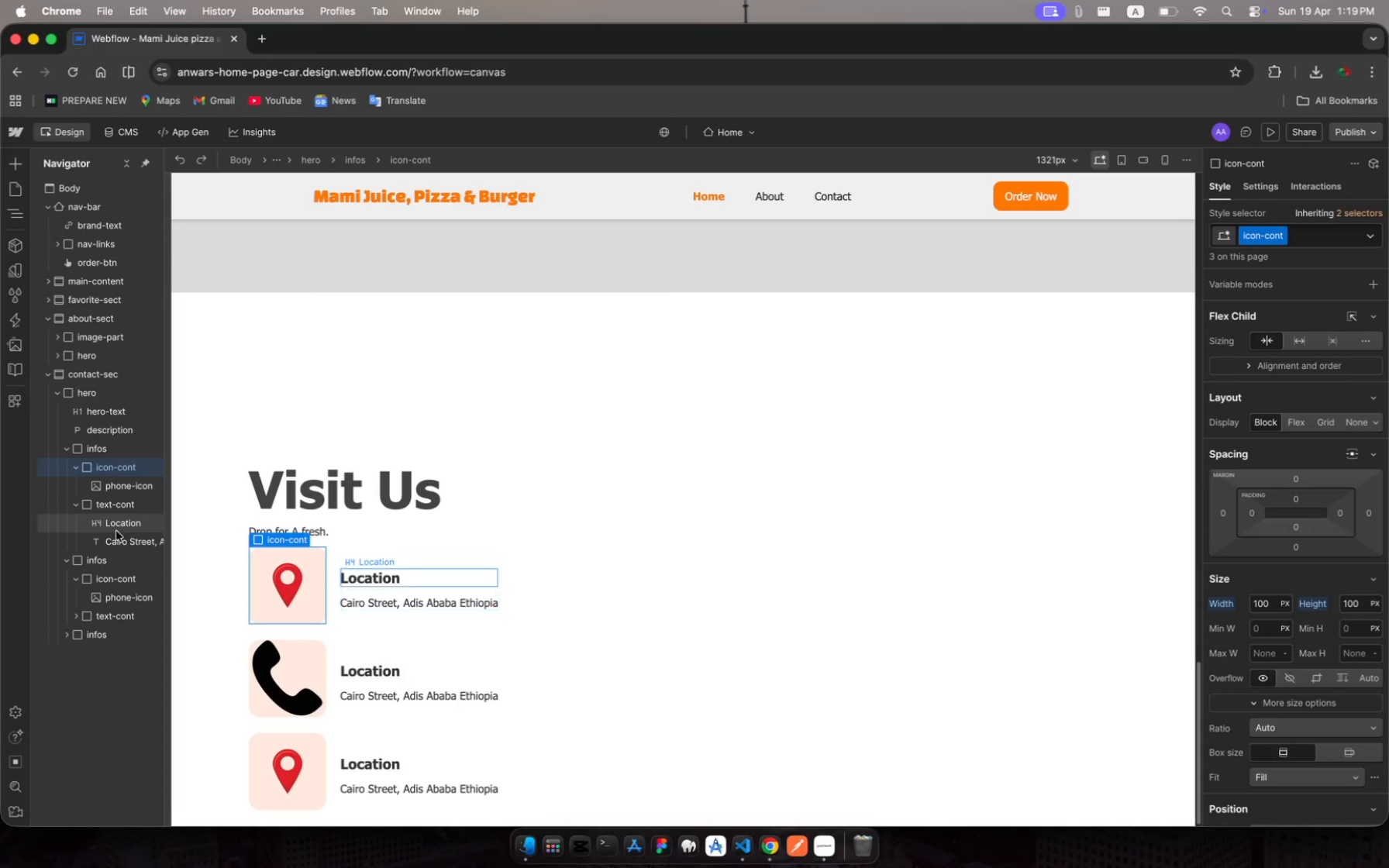 
wait(5.49)
 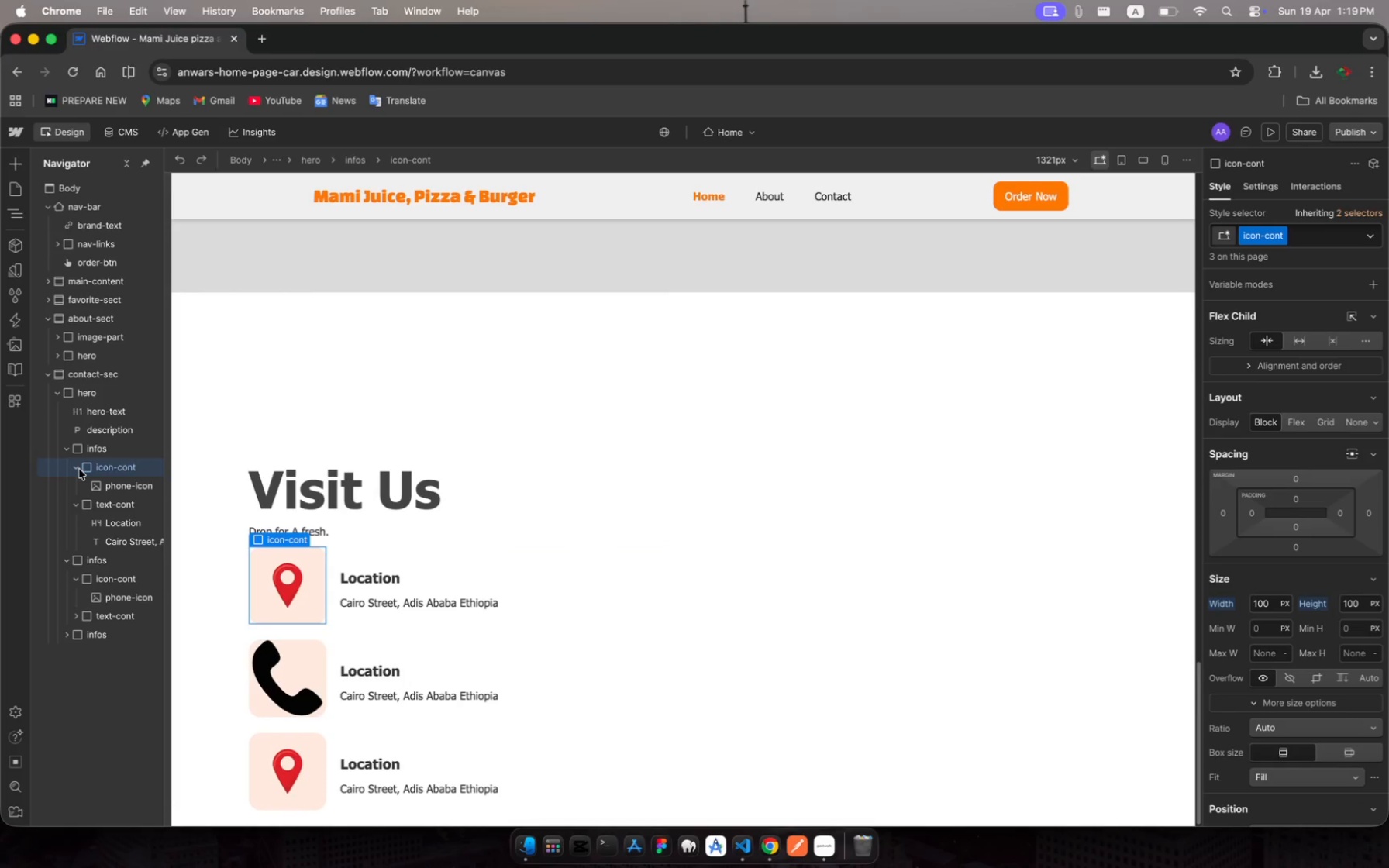 
left_click([126, 485])
 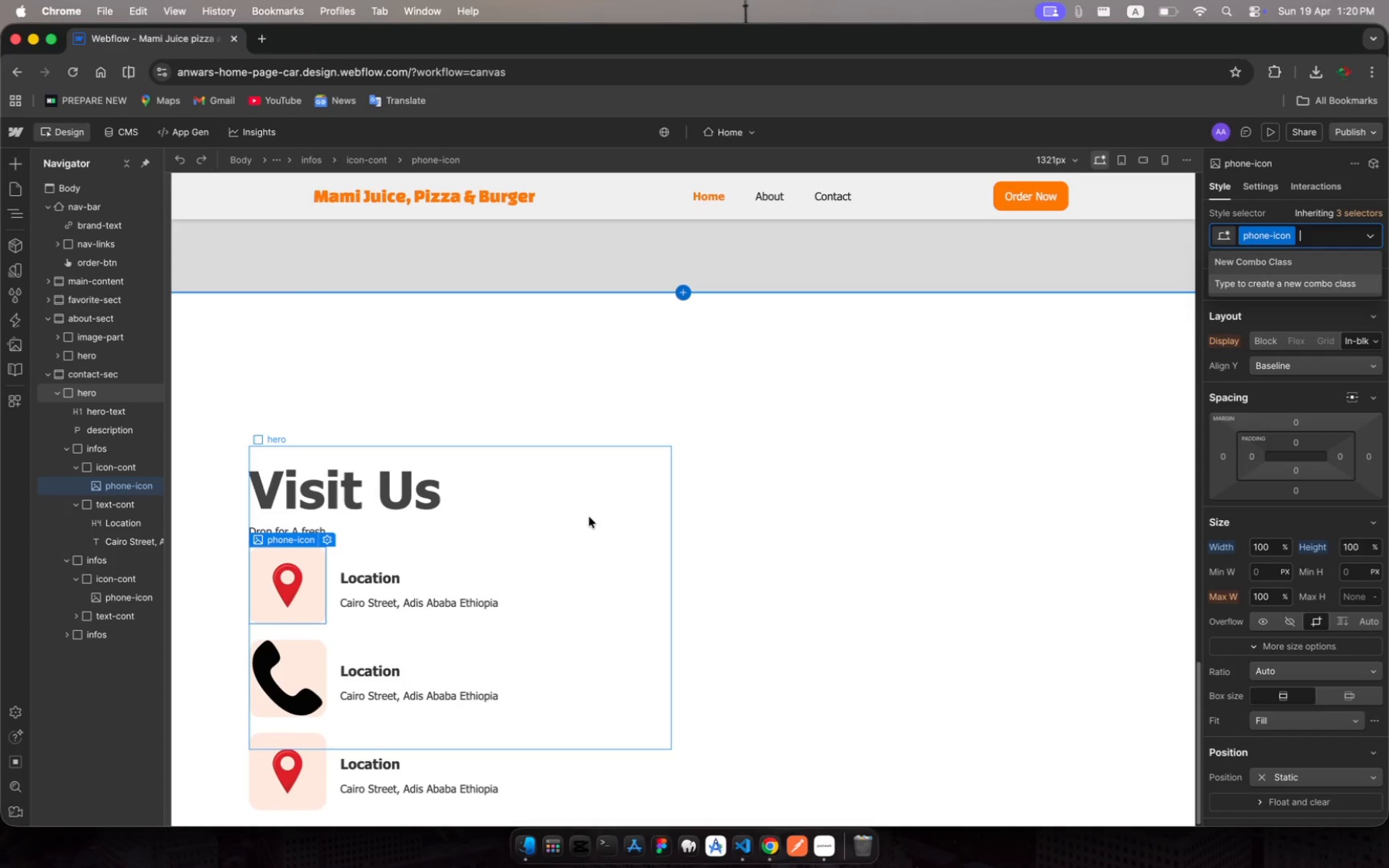 
wait(17.34)
 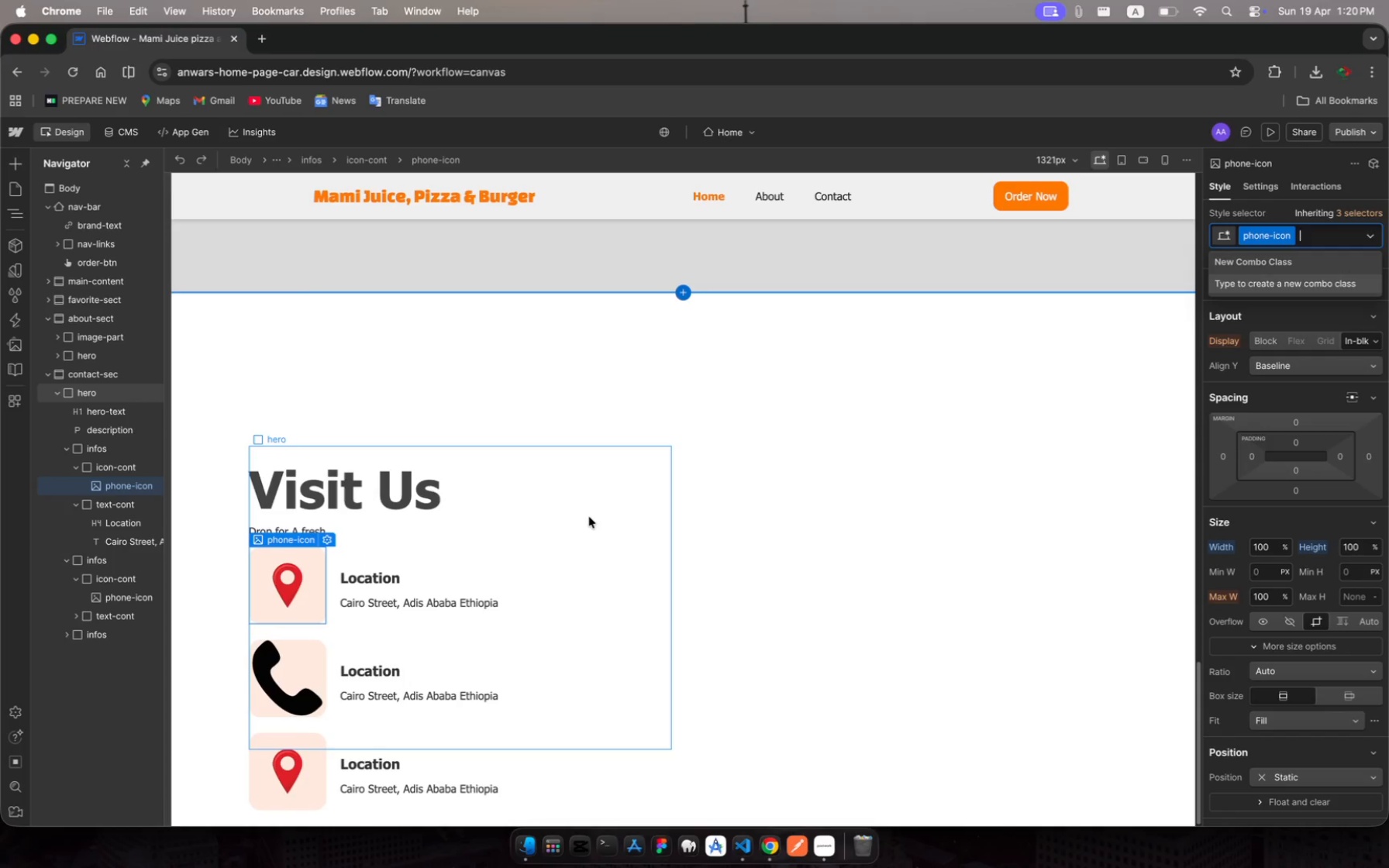 
left_click([294, 672])
 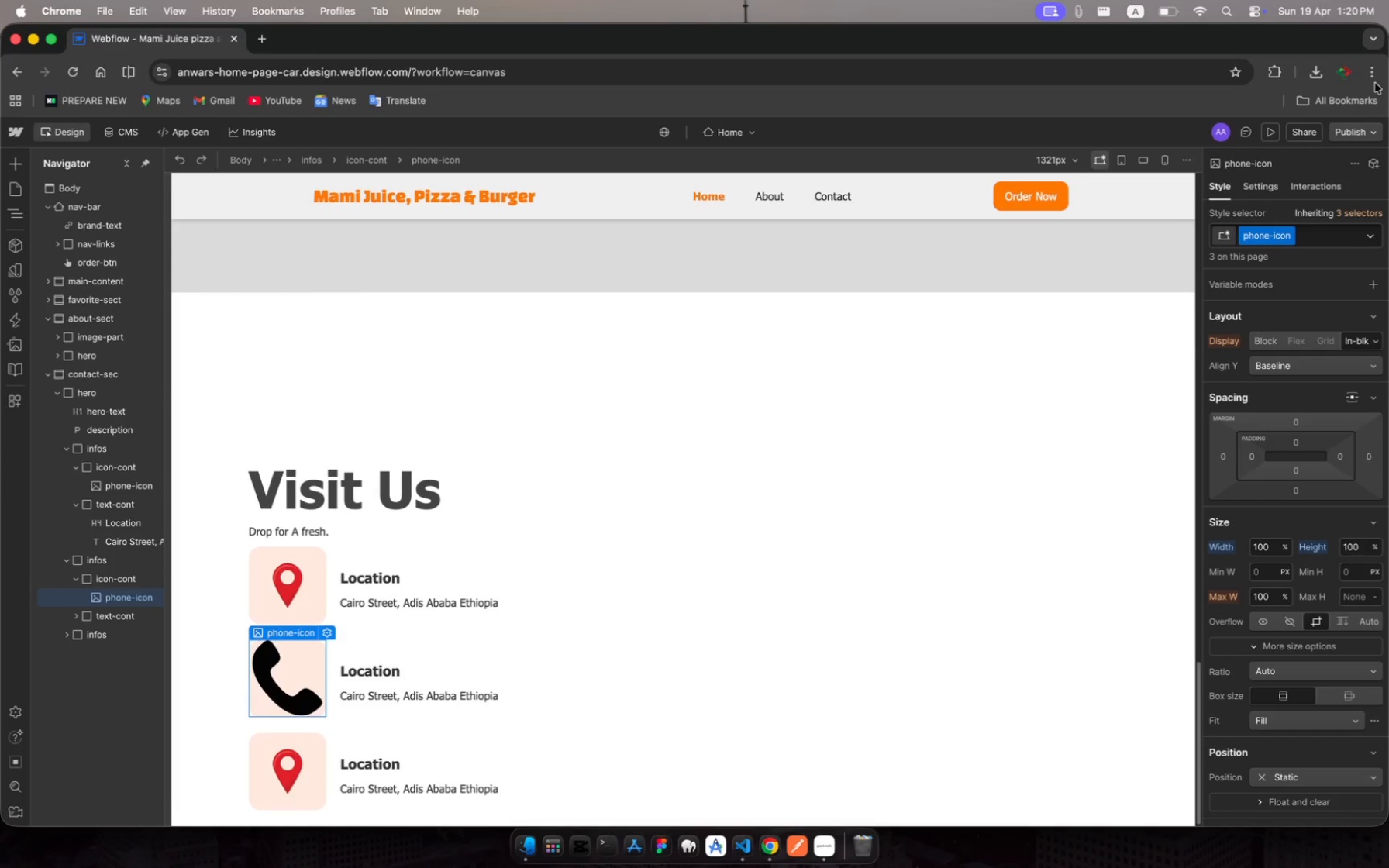 
wait(9.54)
 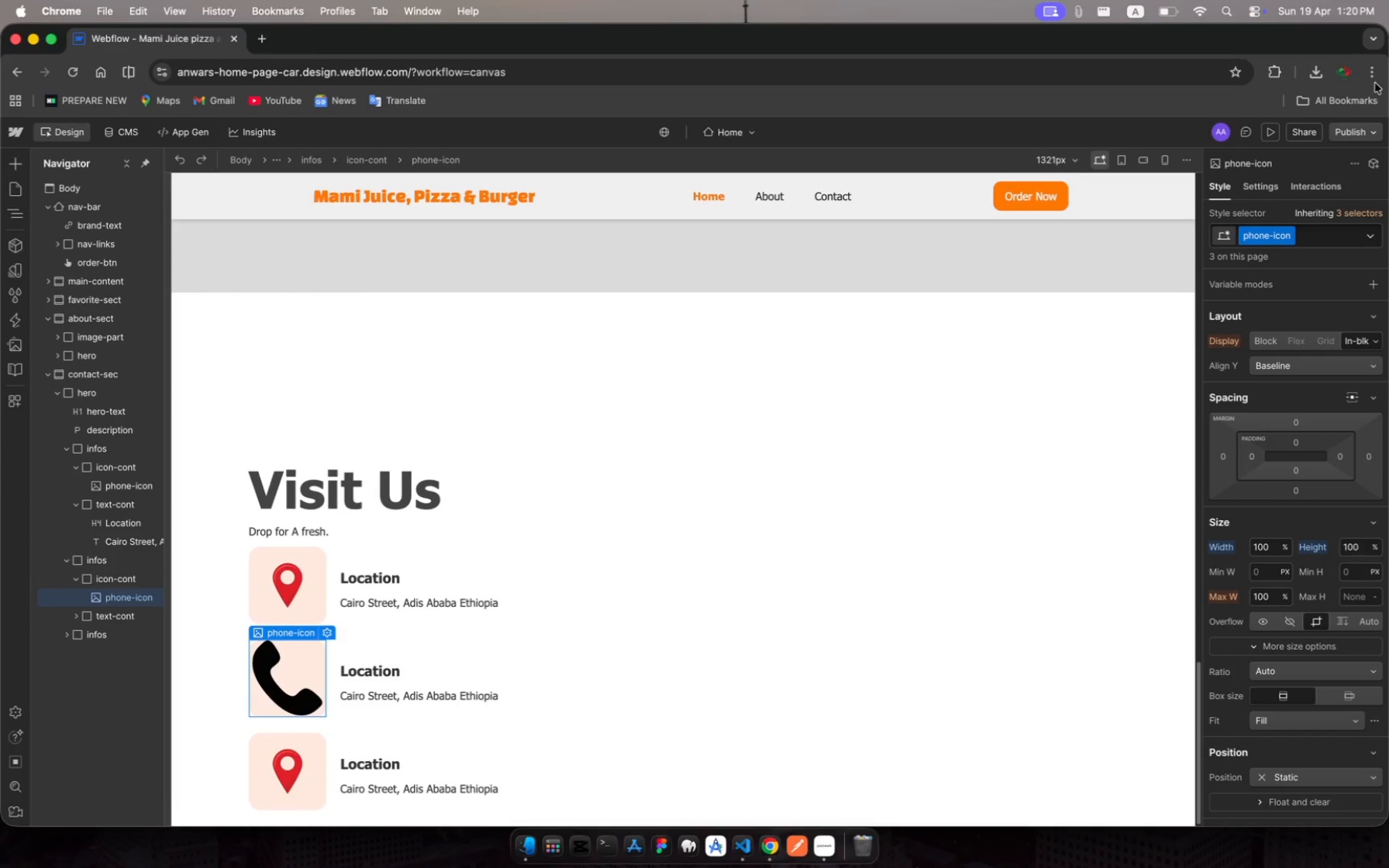 
left_click([1222, 240])
 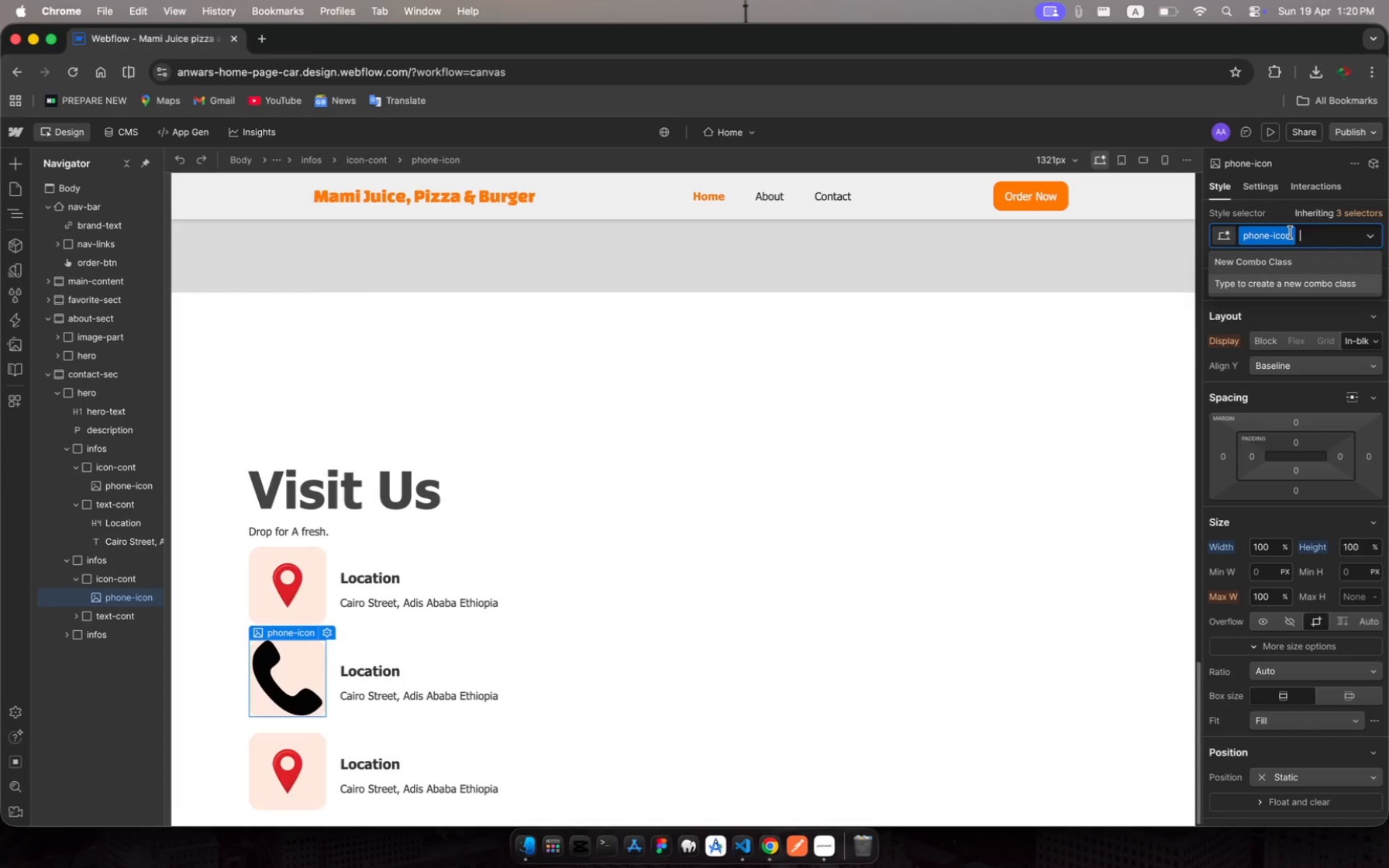 
wait(5.93)
 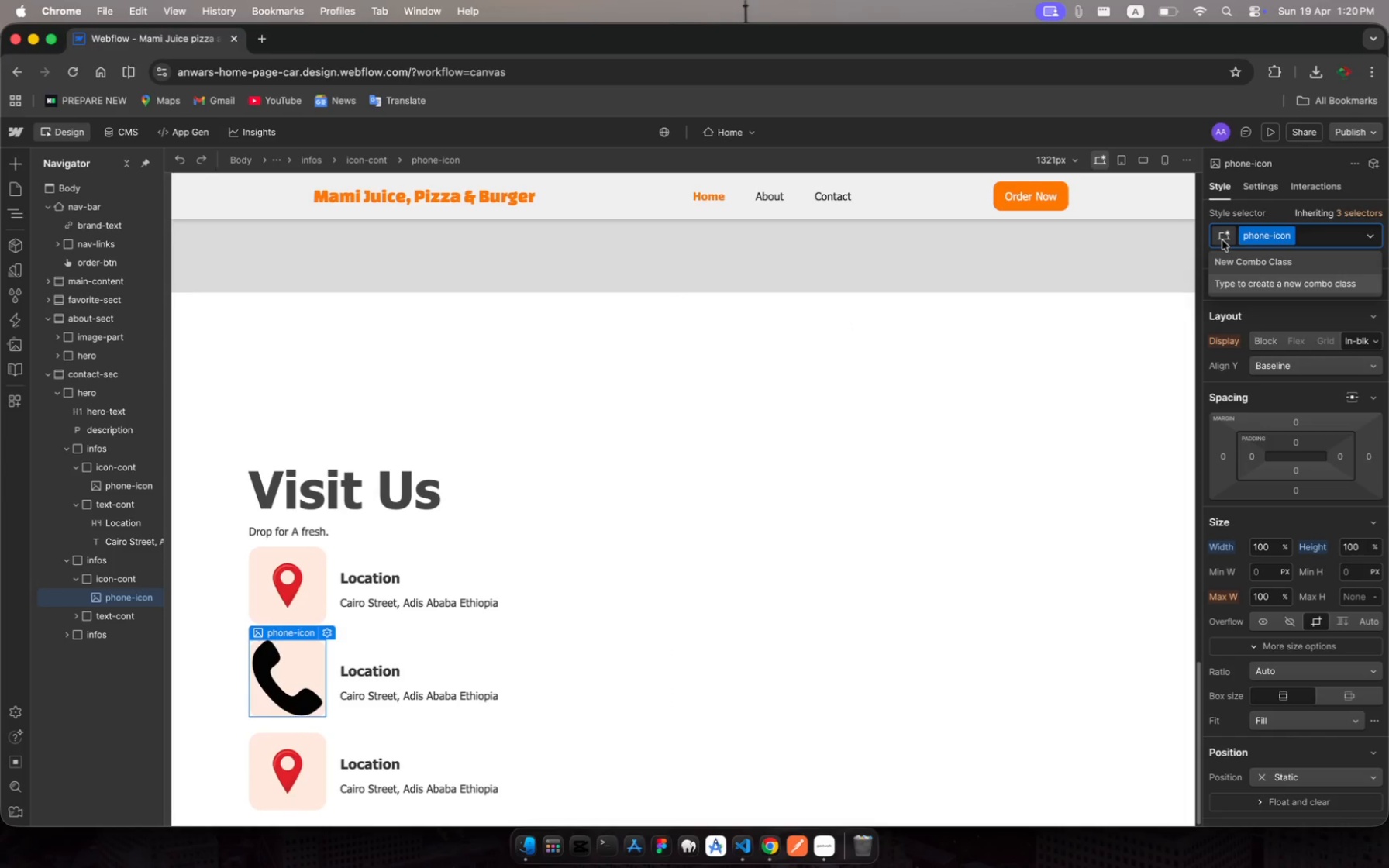 
left_click([1370, 243])
 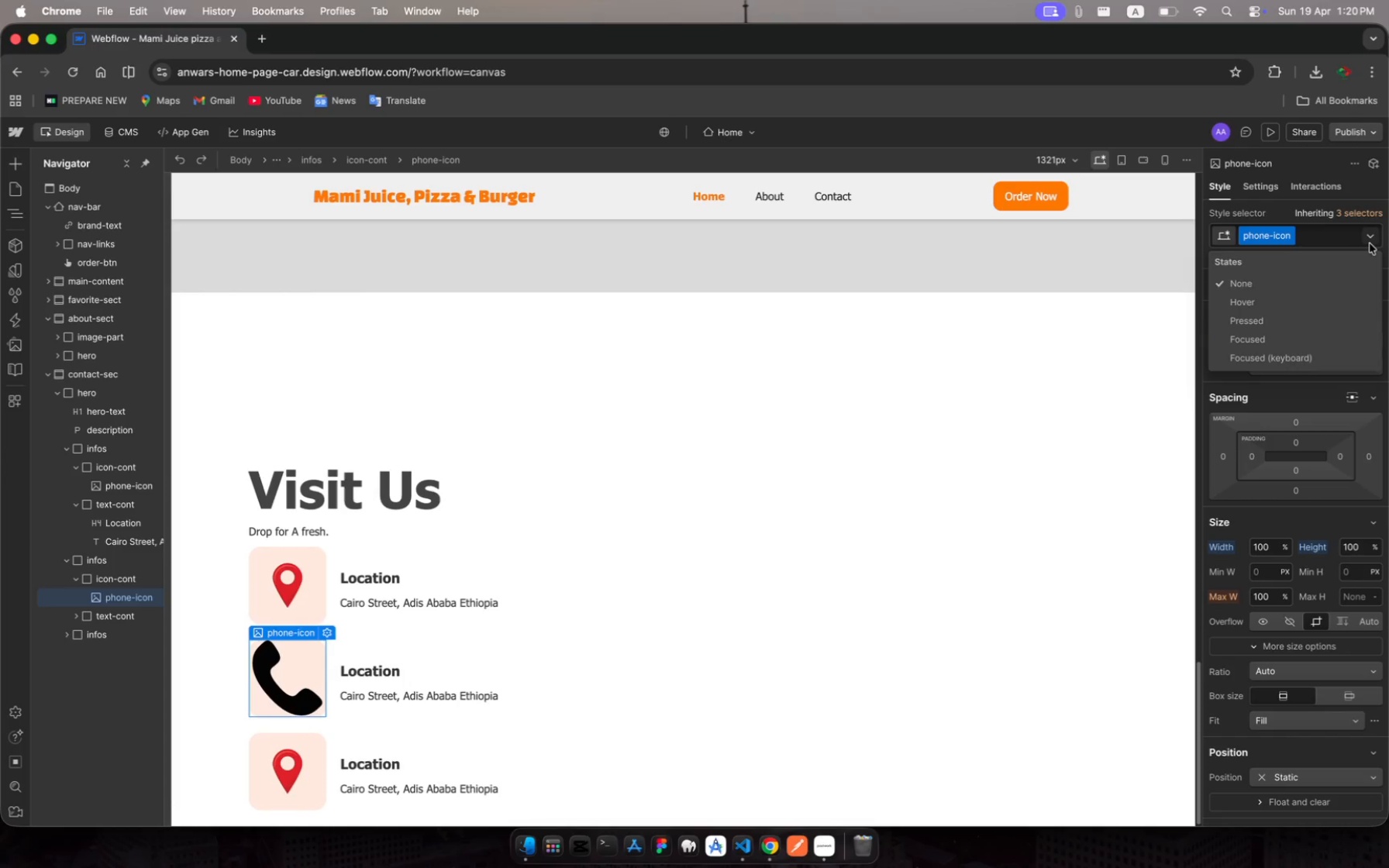 
left_click([1370, 243])
 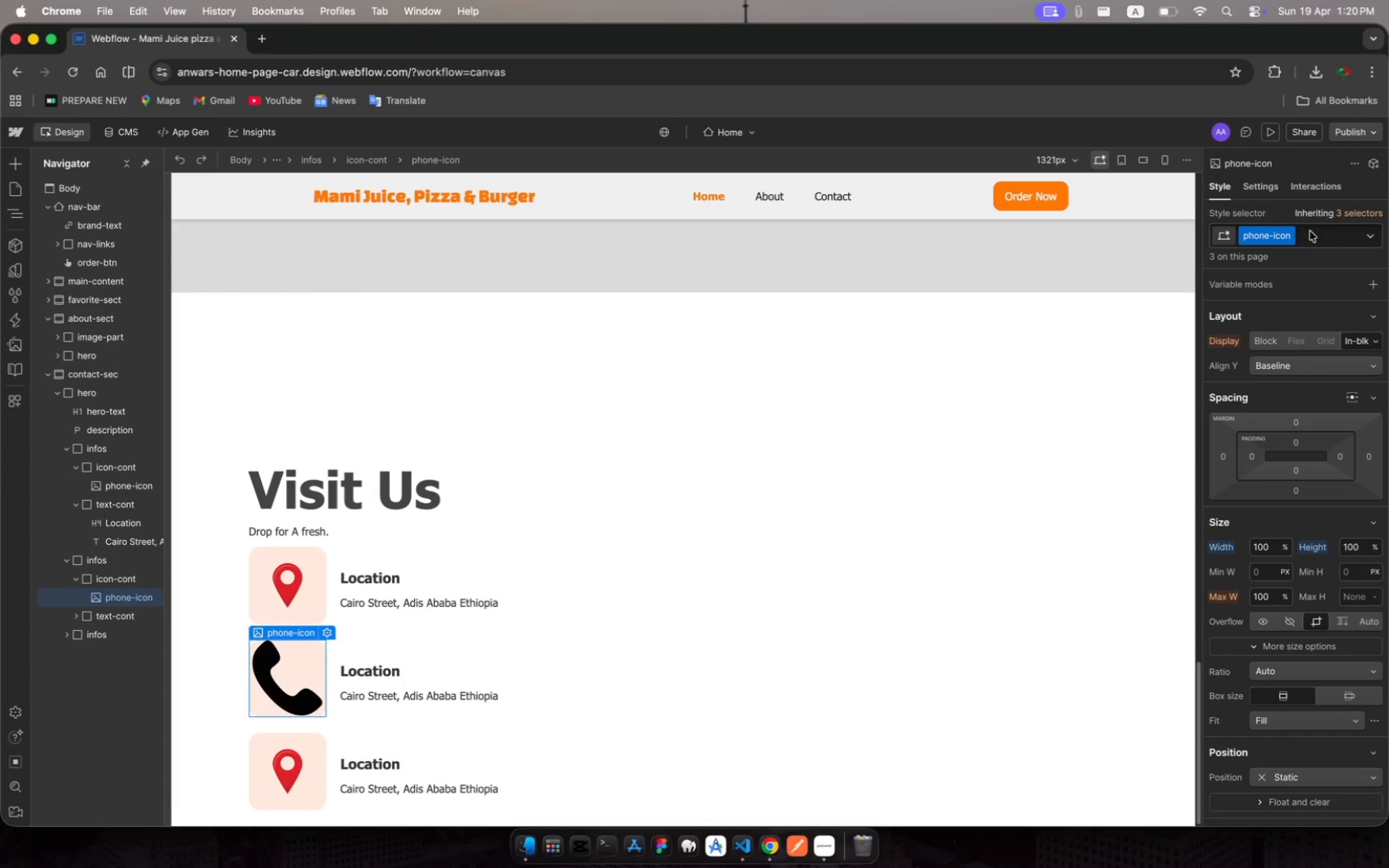 
left_click([1309, 229])
 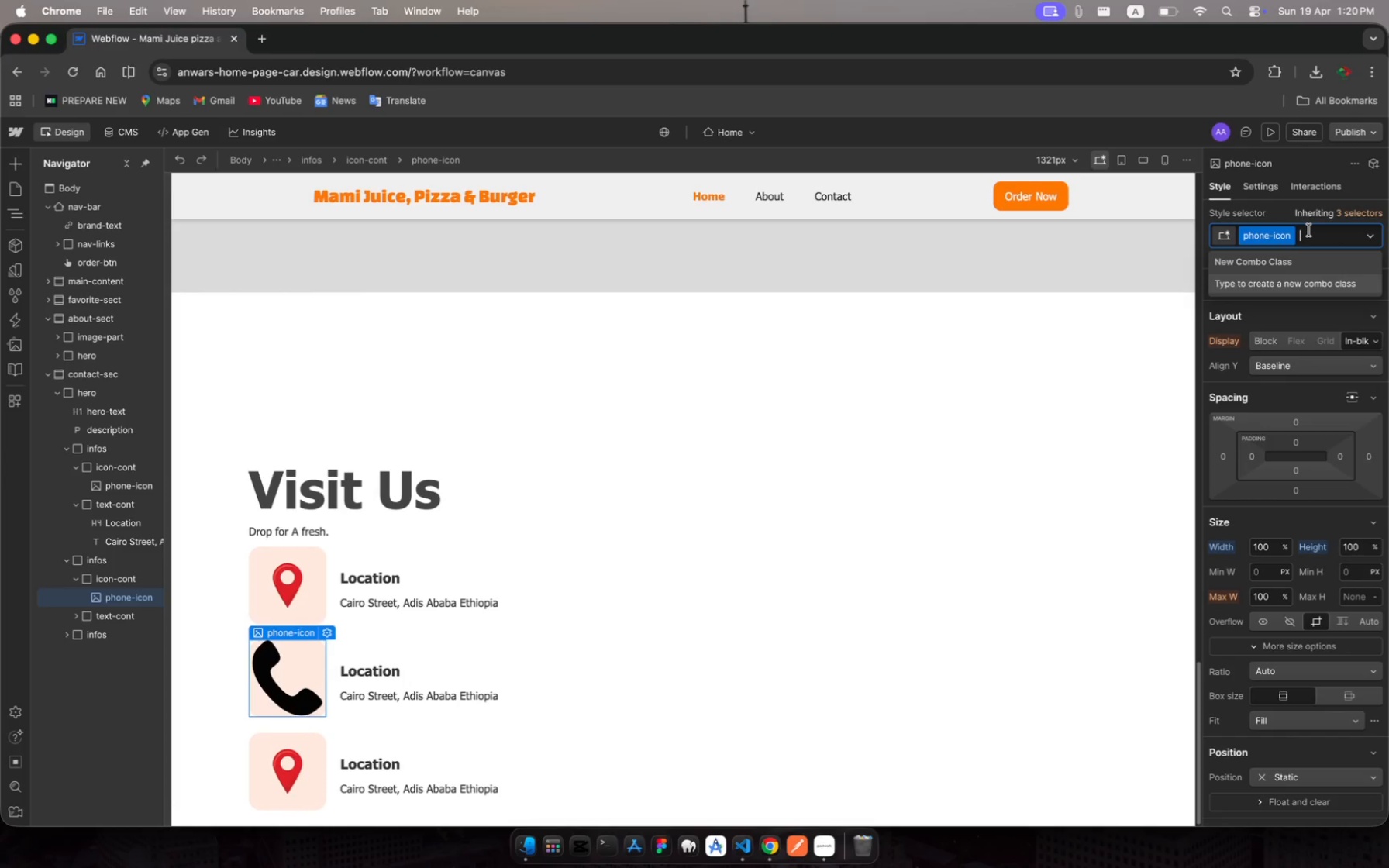 
type(phoe)
 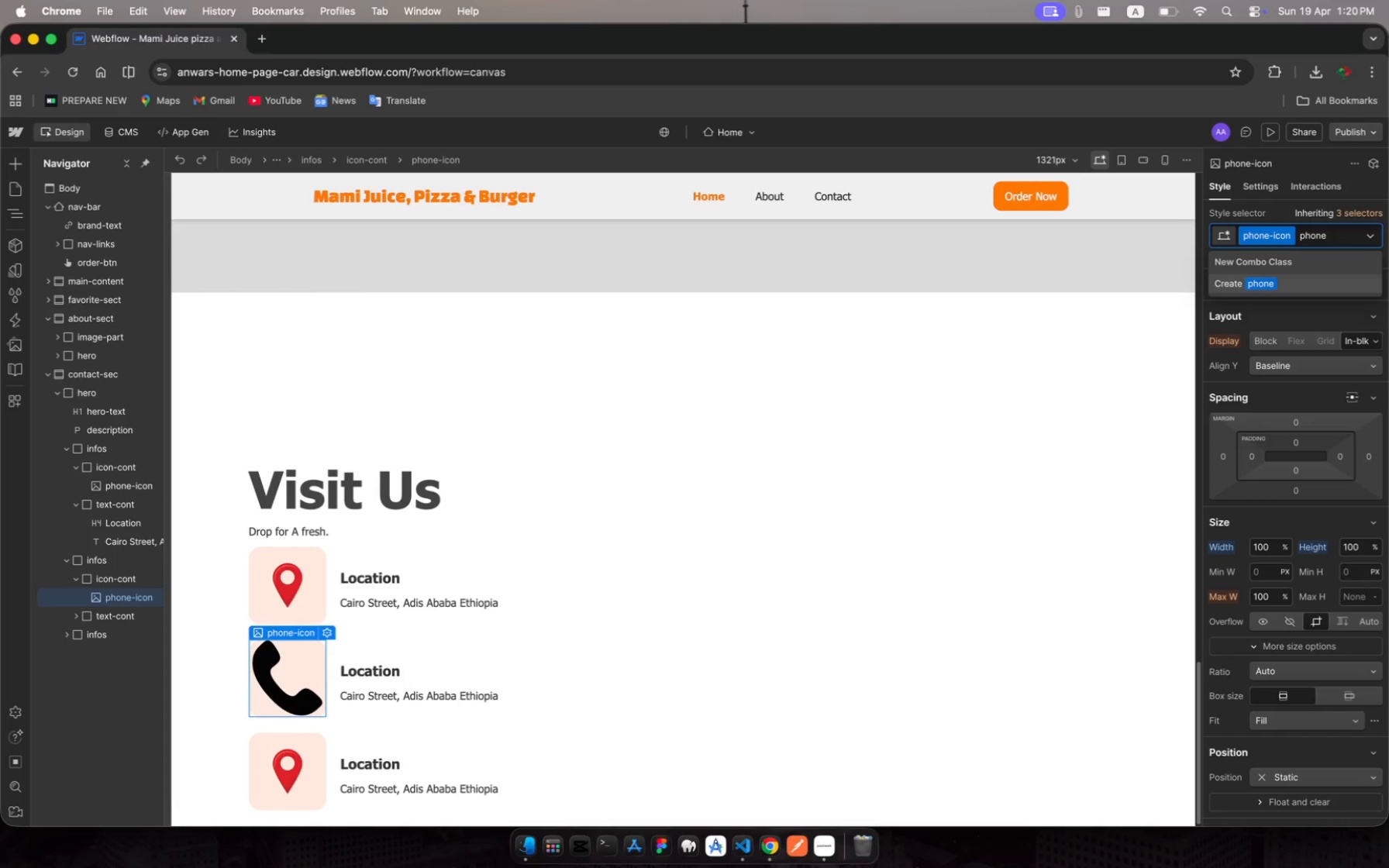 
hold_key(key=N, duration=0.31)
 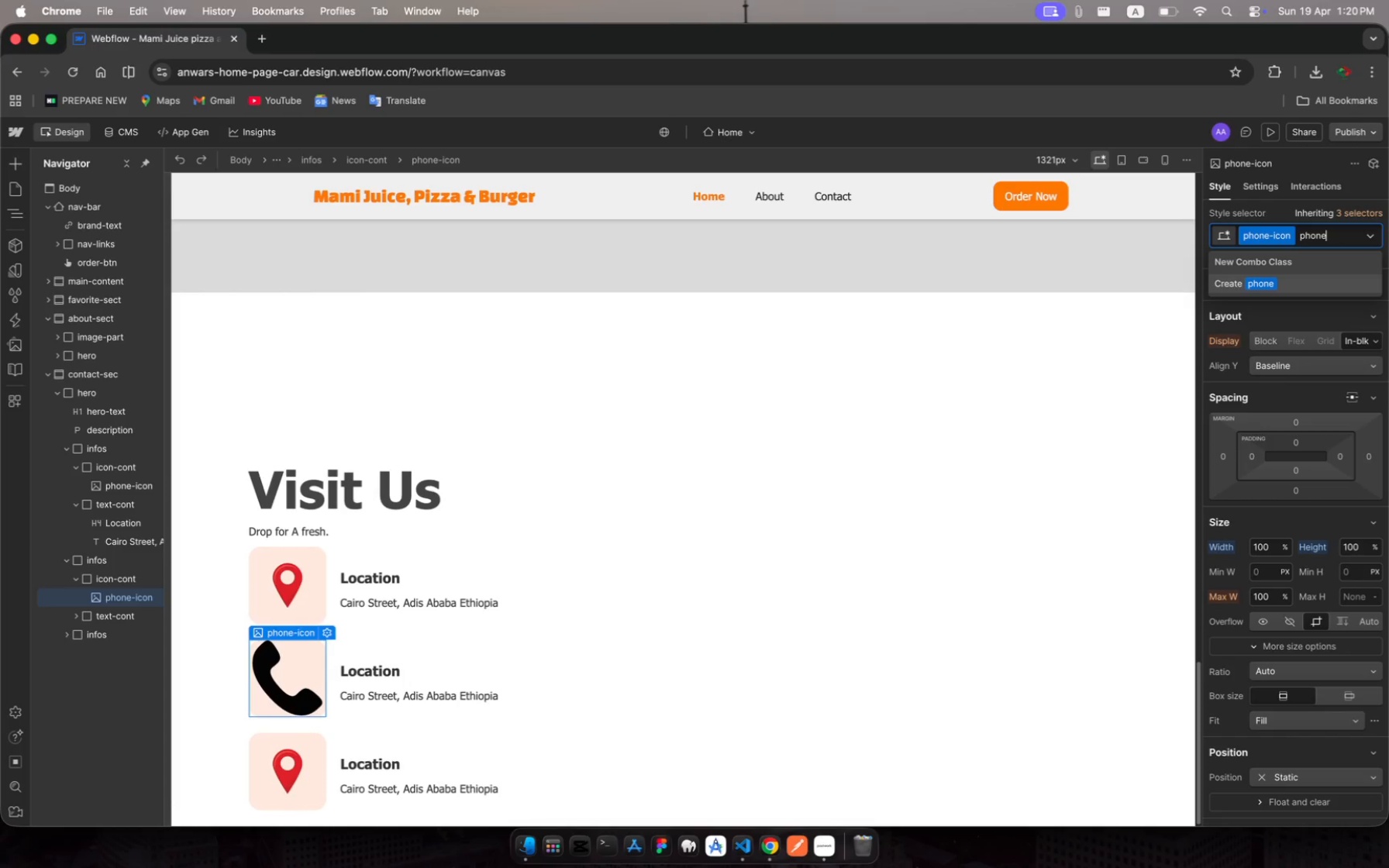 
key(Enter)
 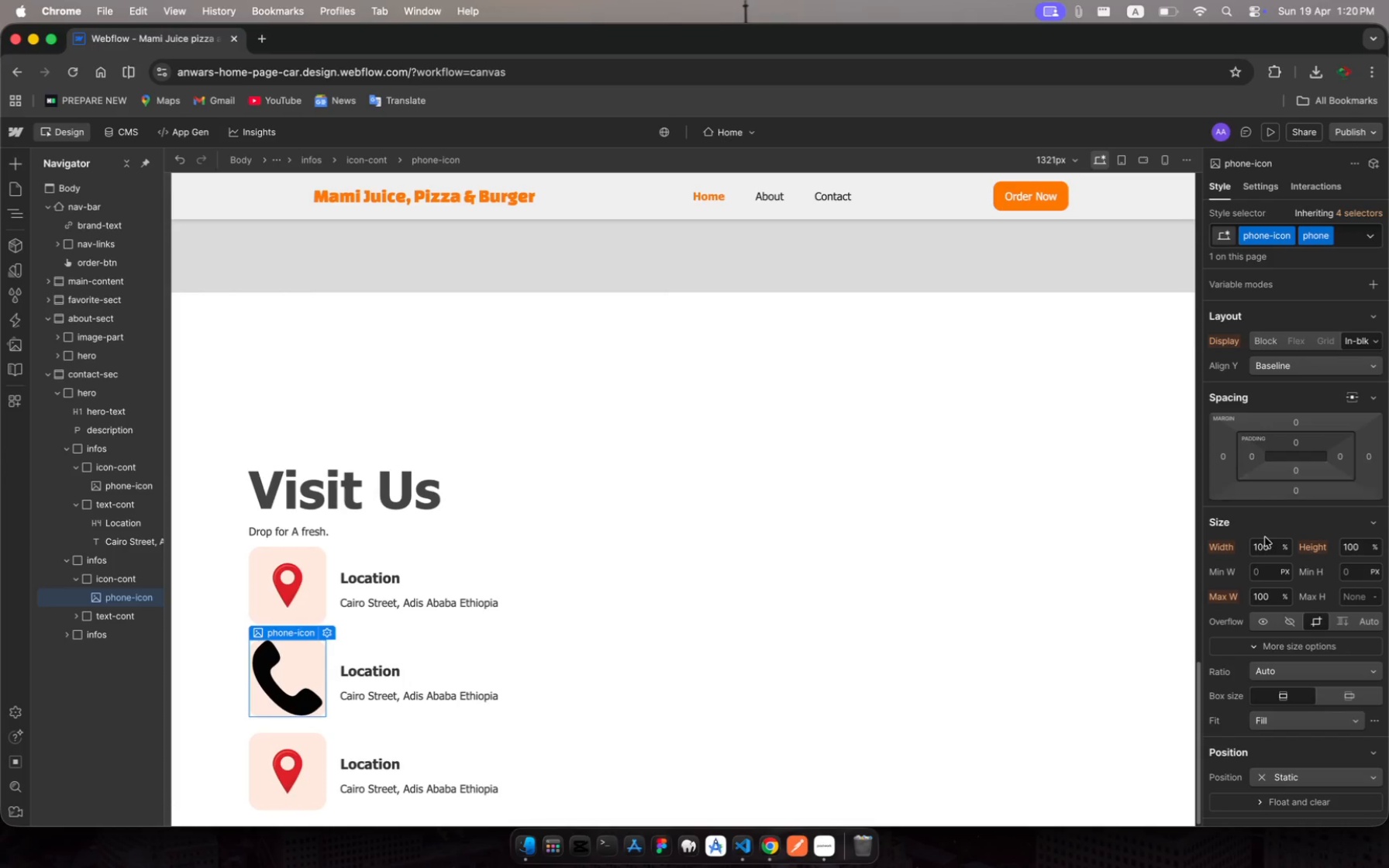 
left_click([1268, 548])
 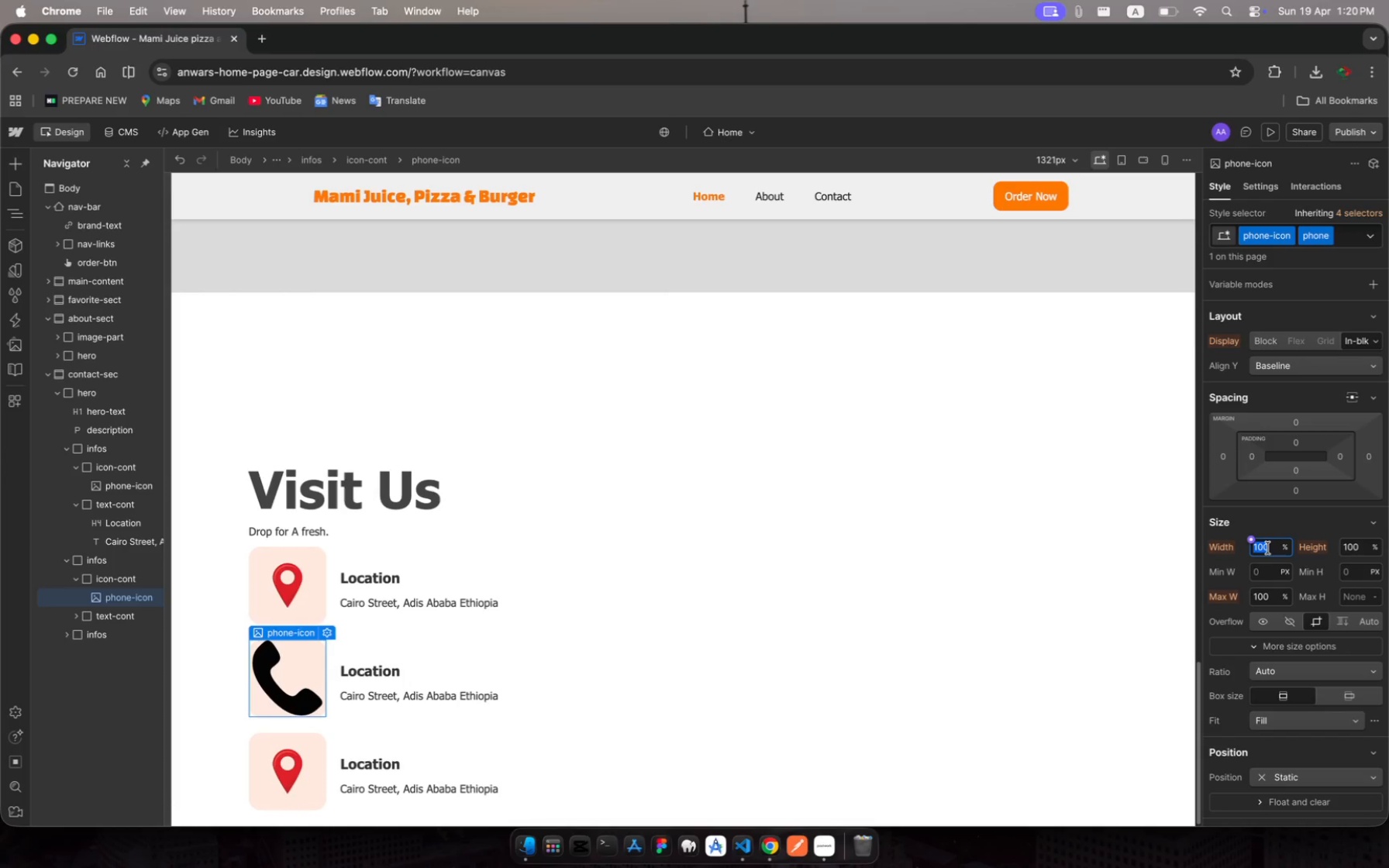 
type(50)
 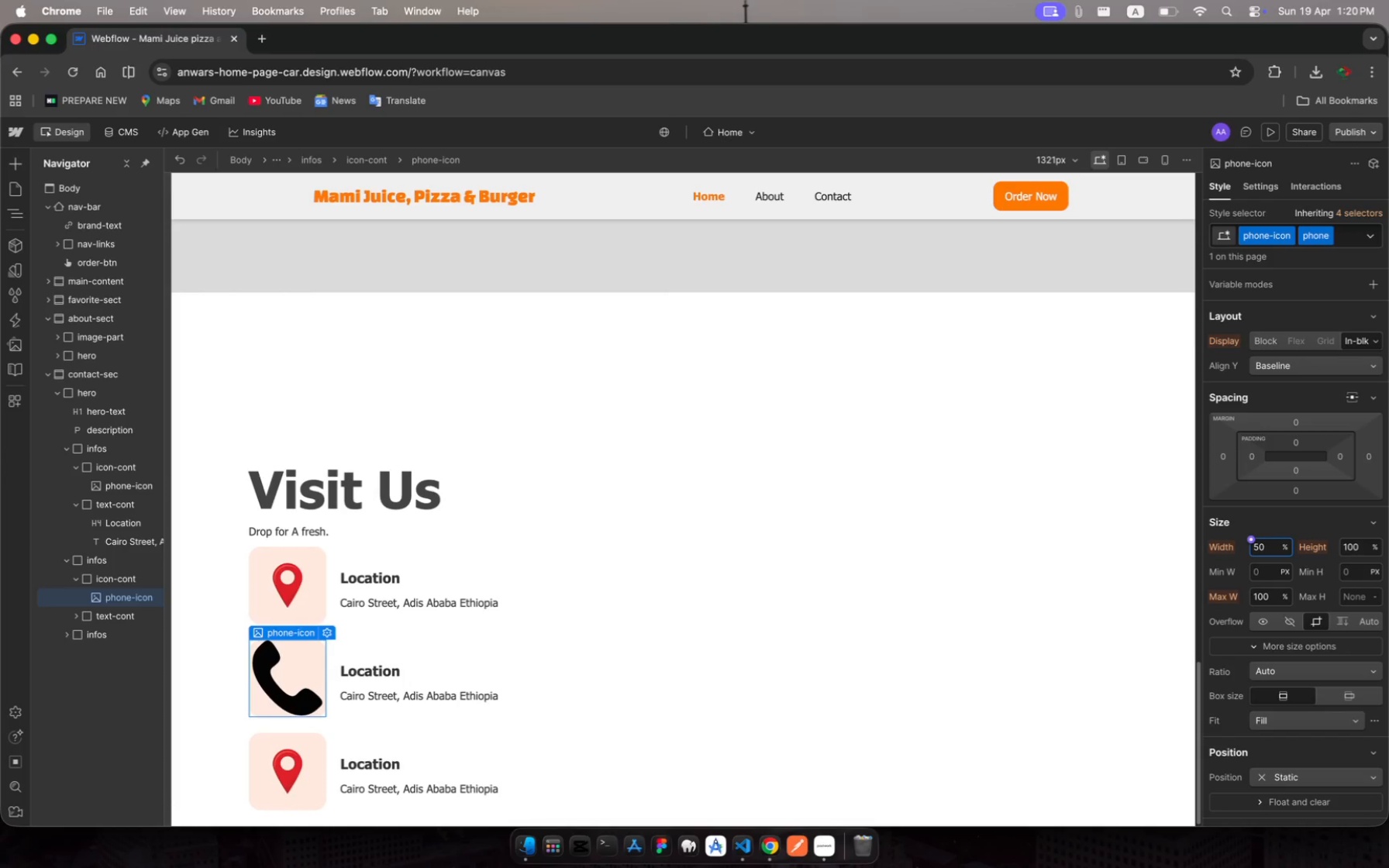 
key(Enter)
 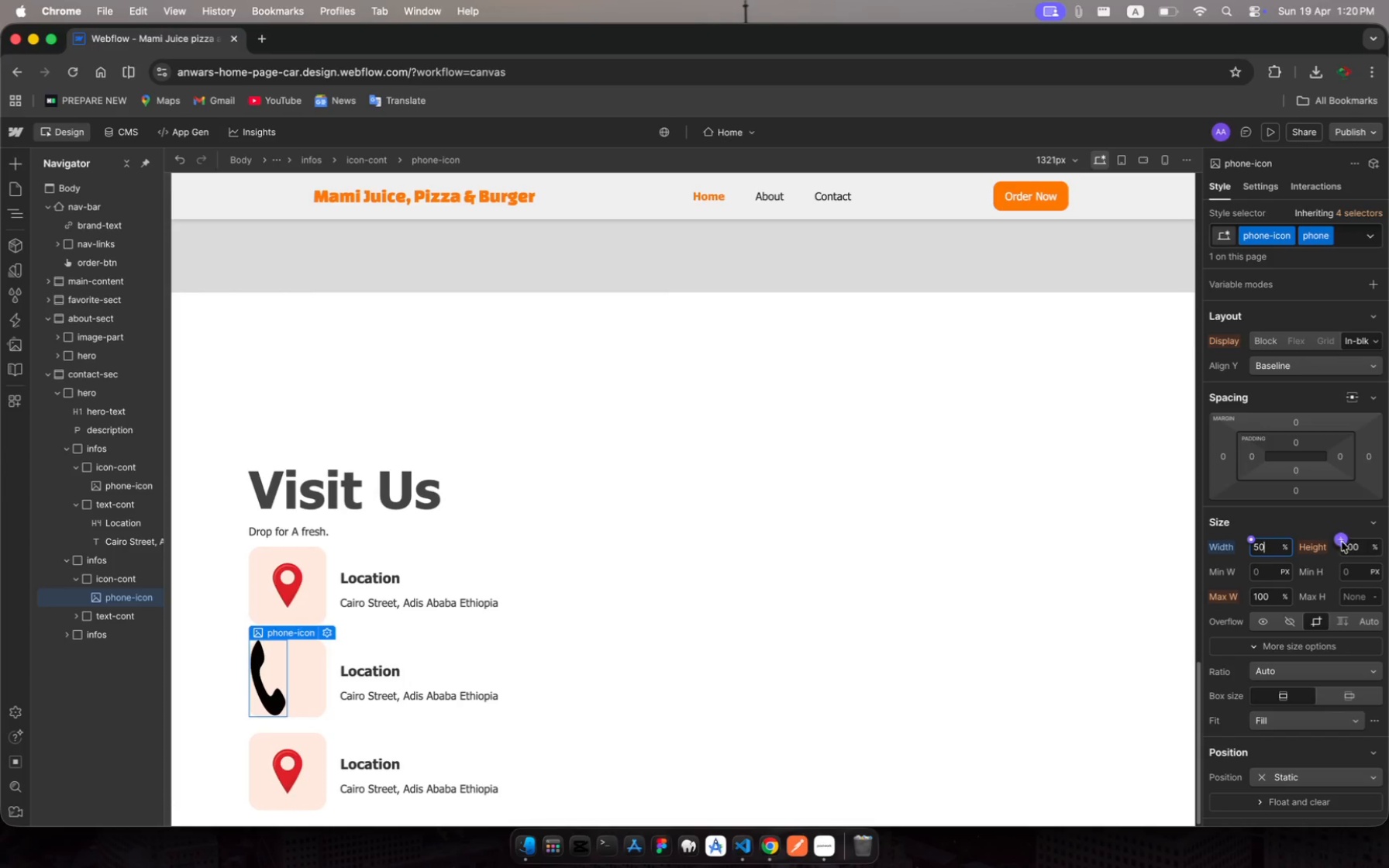 
left_click([1358, 546])
 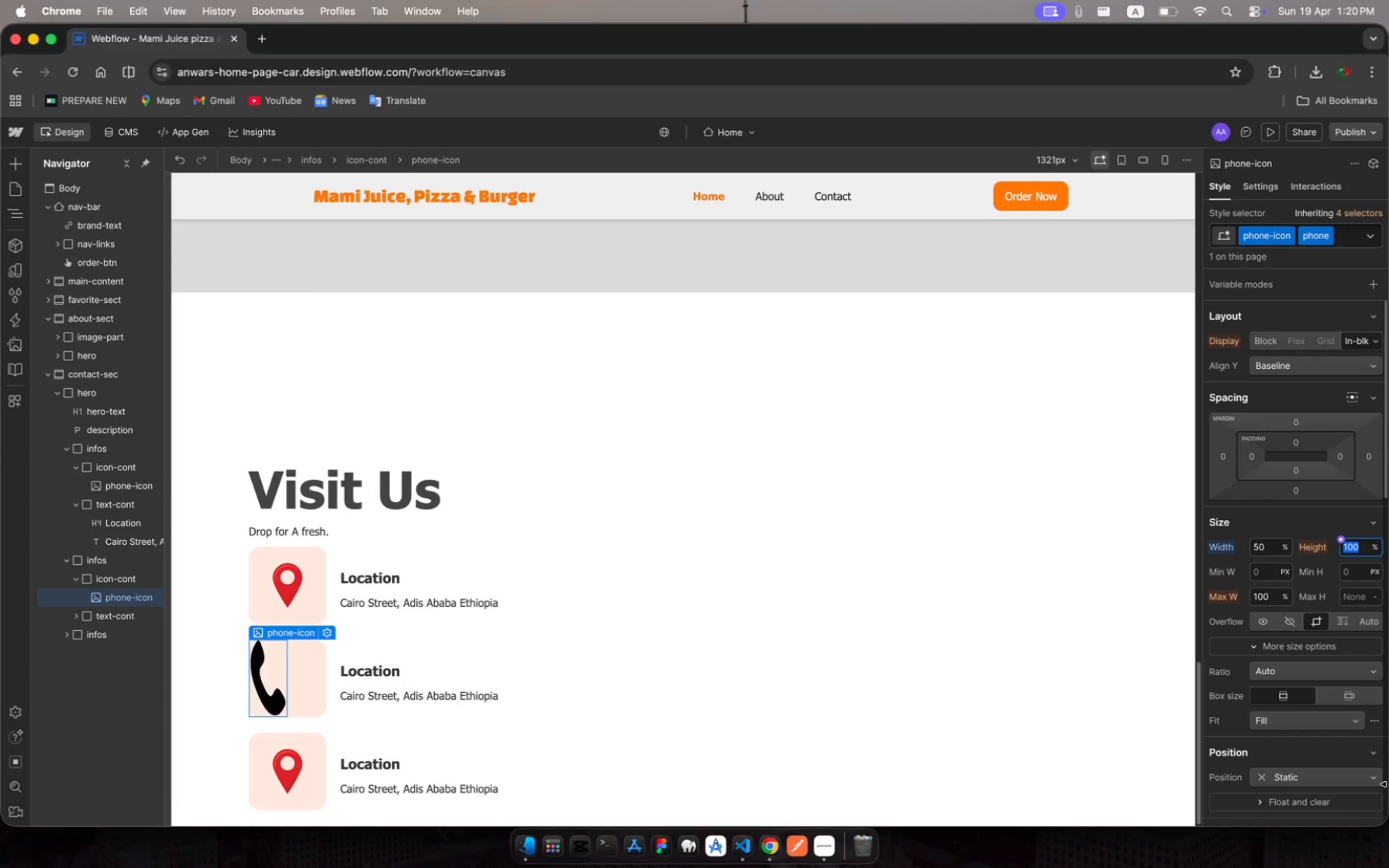 
hold_key(key=5, duration=0.32)
 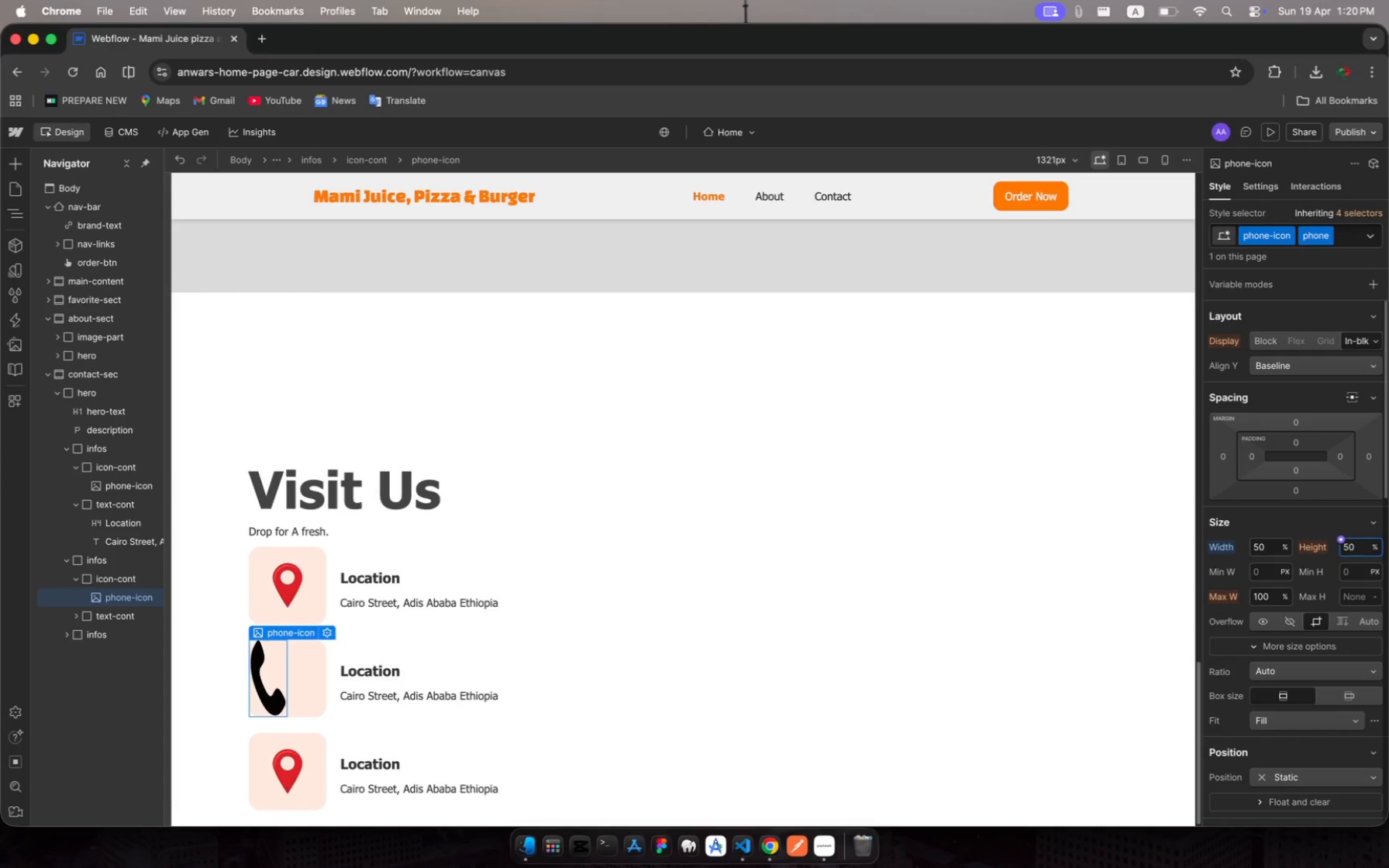 
key(0)
 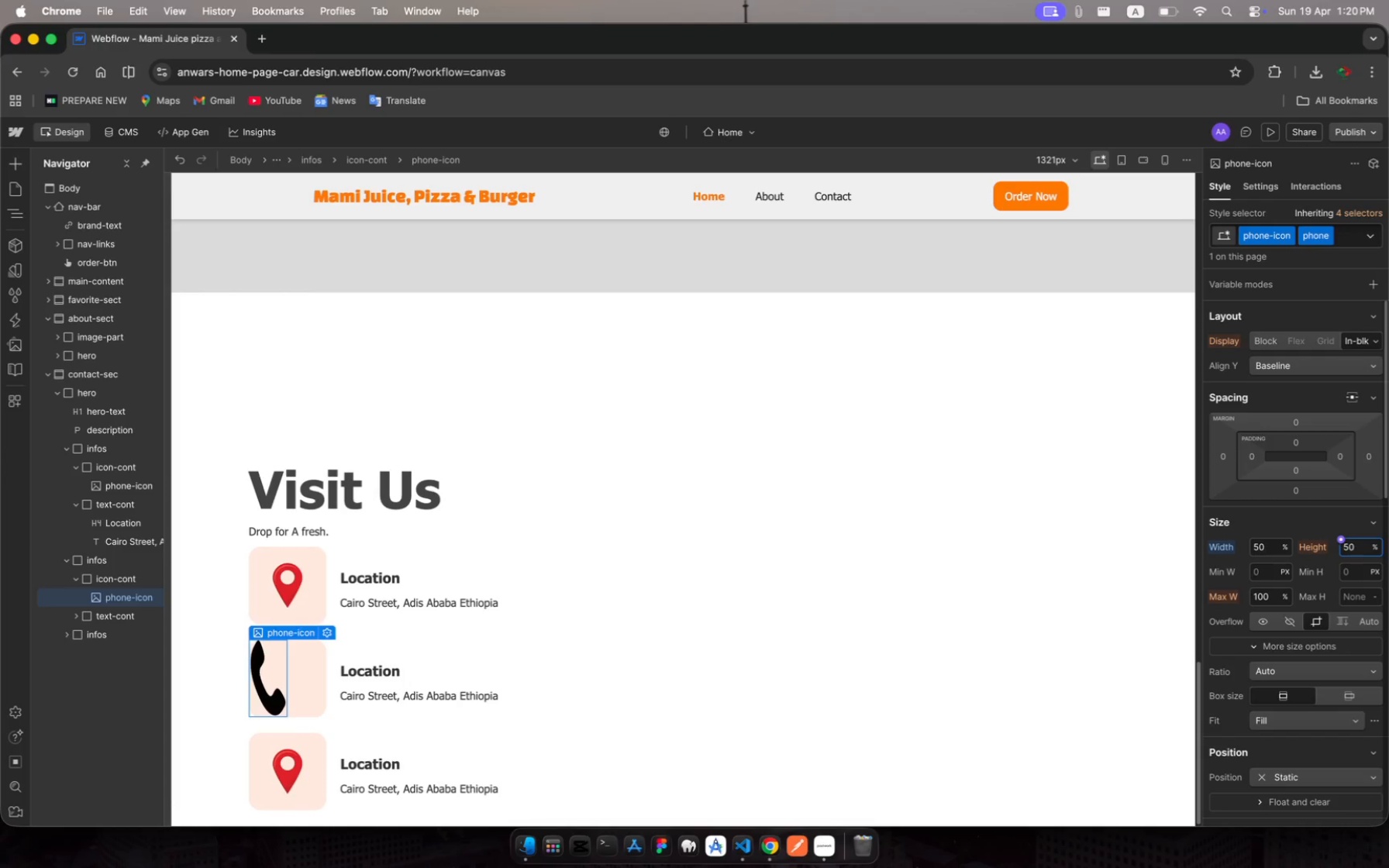 
key(Enter)
 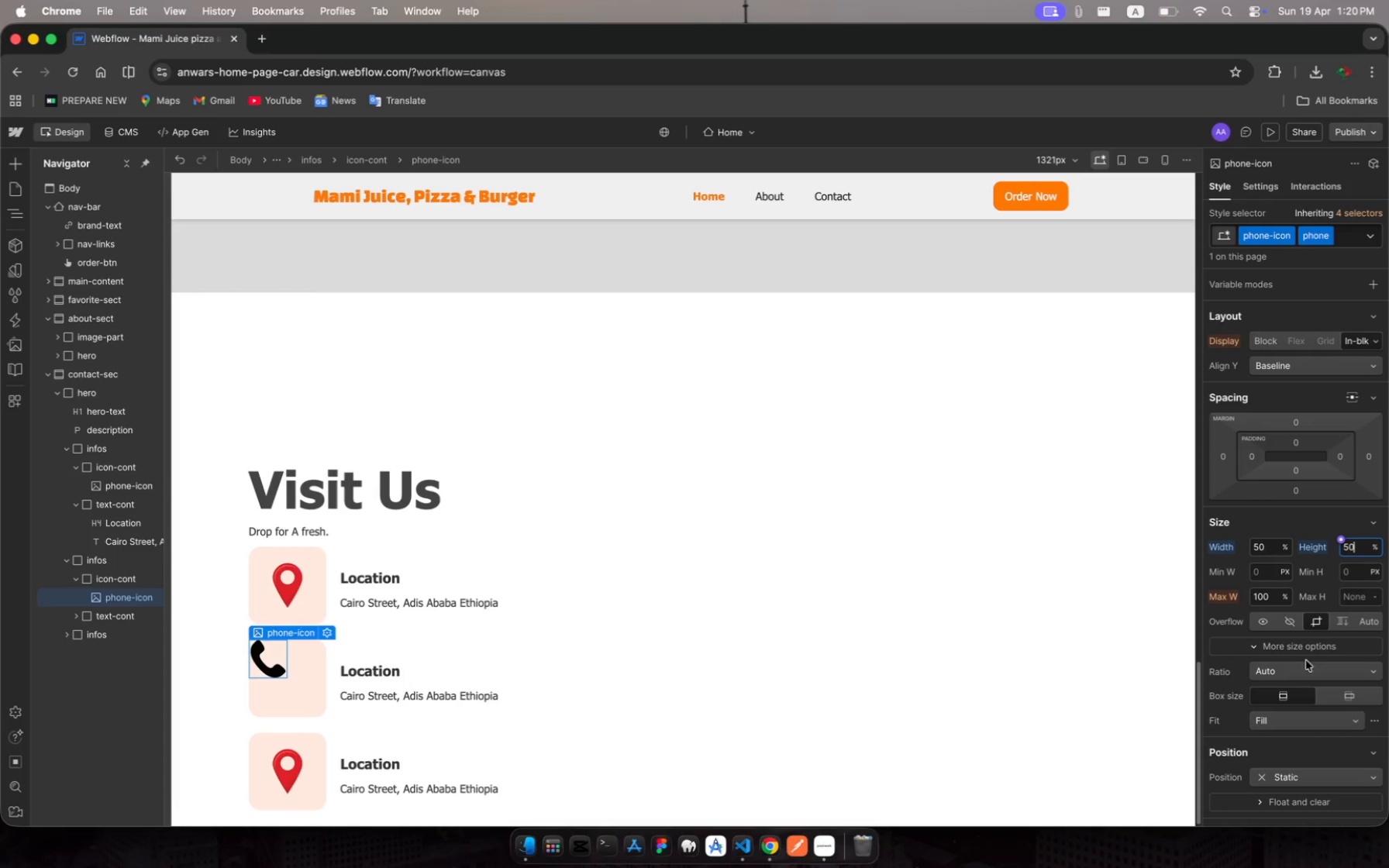 
wait(6.76)
 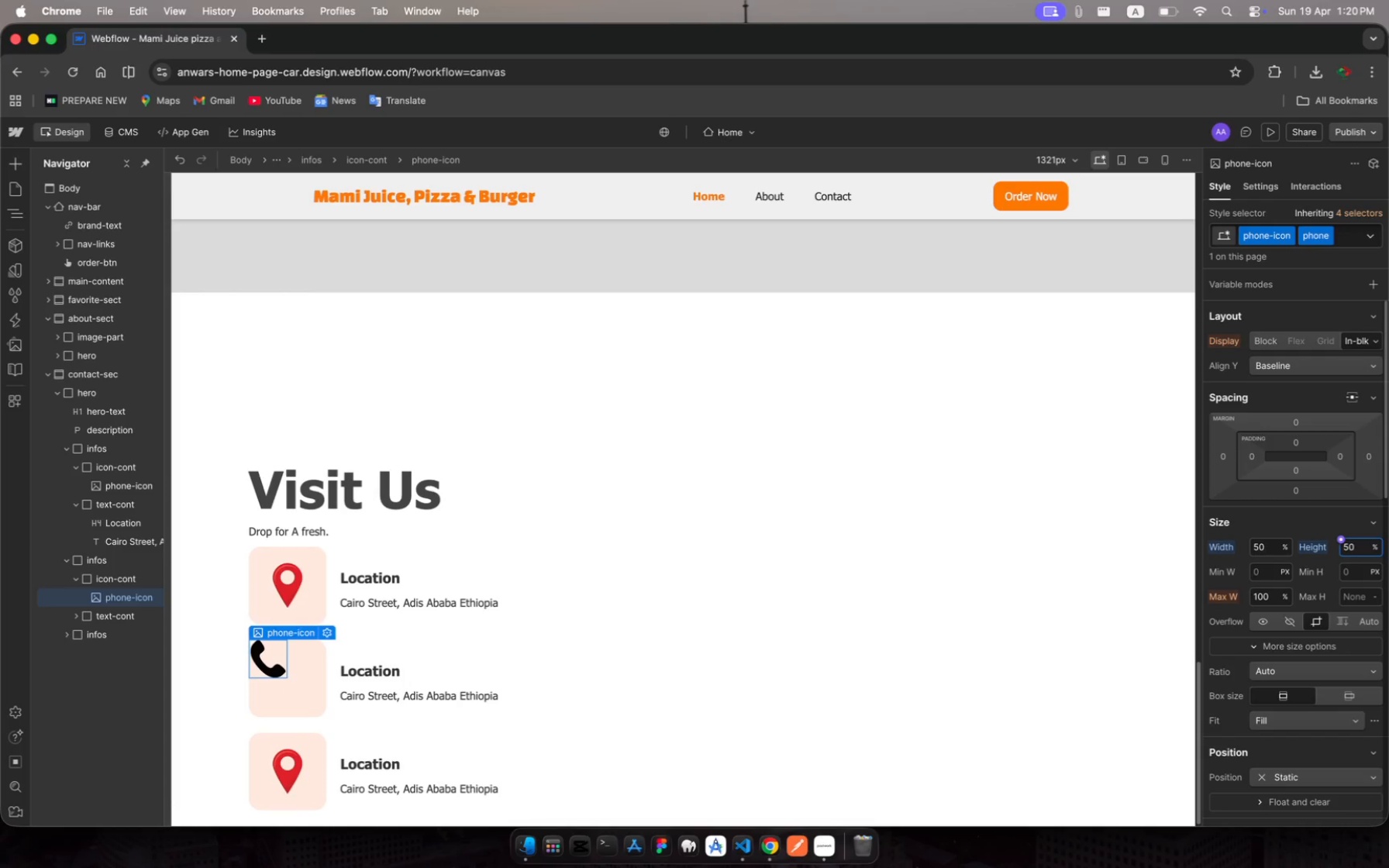 
scroll: coordinate [1310, 695], scroll_direction: down, amount: 39.0
 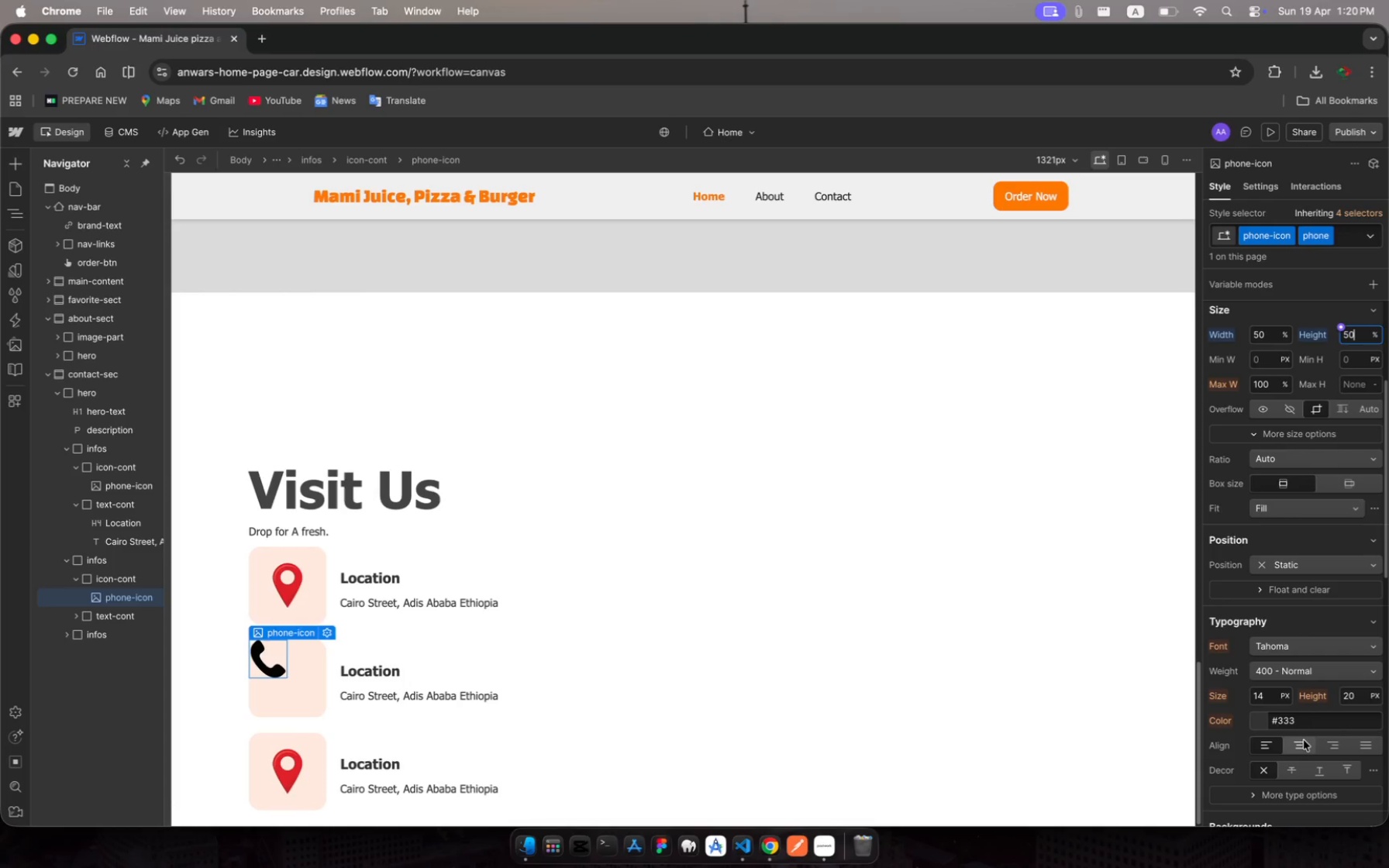 
left_click([1303, 742])
 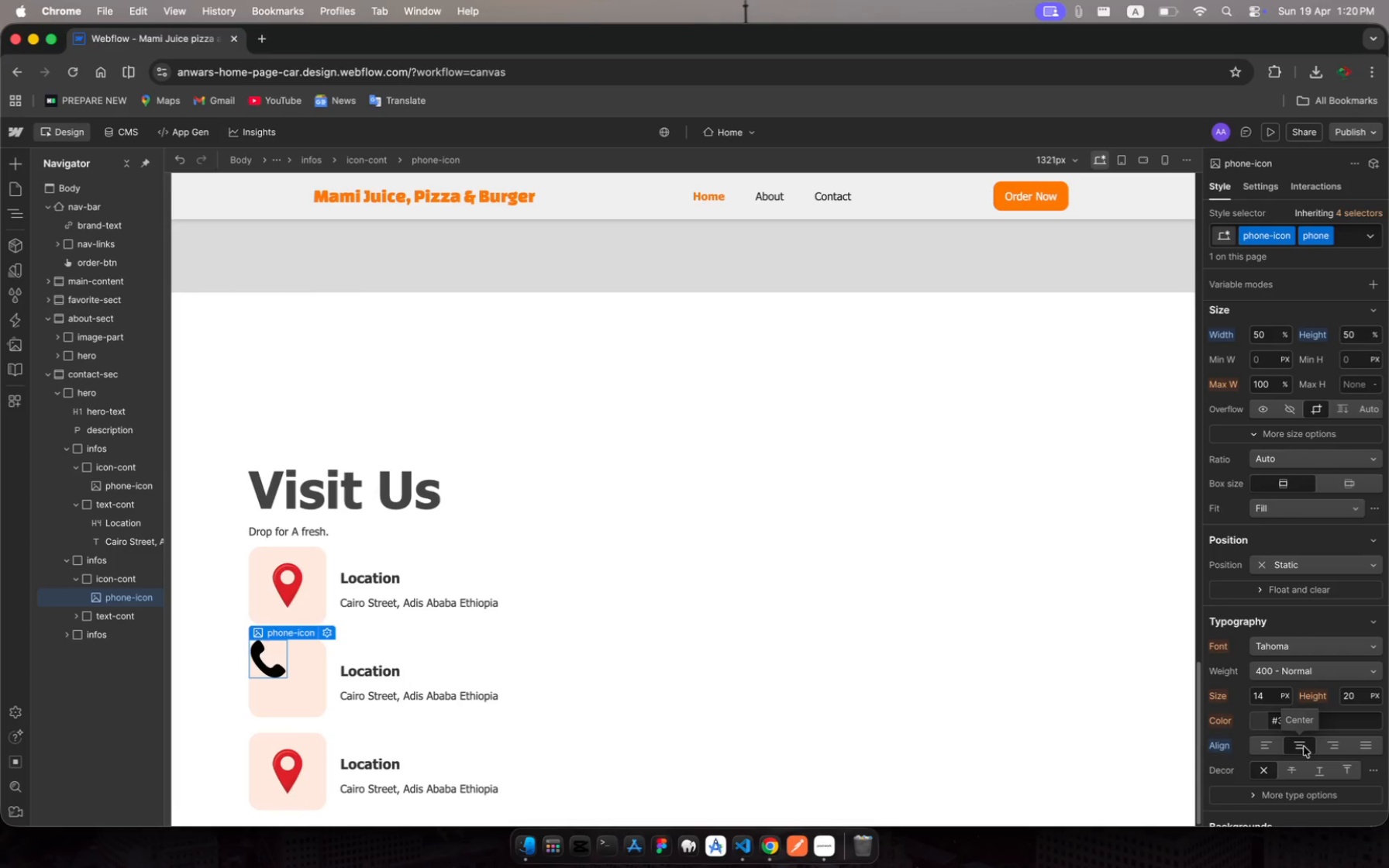 
scroll: coordinate [1305, 429], scroll_direction: up, amount: 84.0
 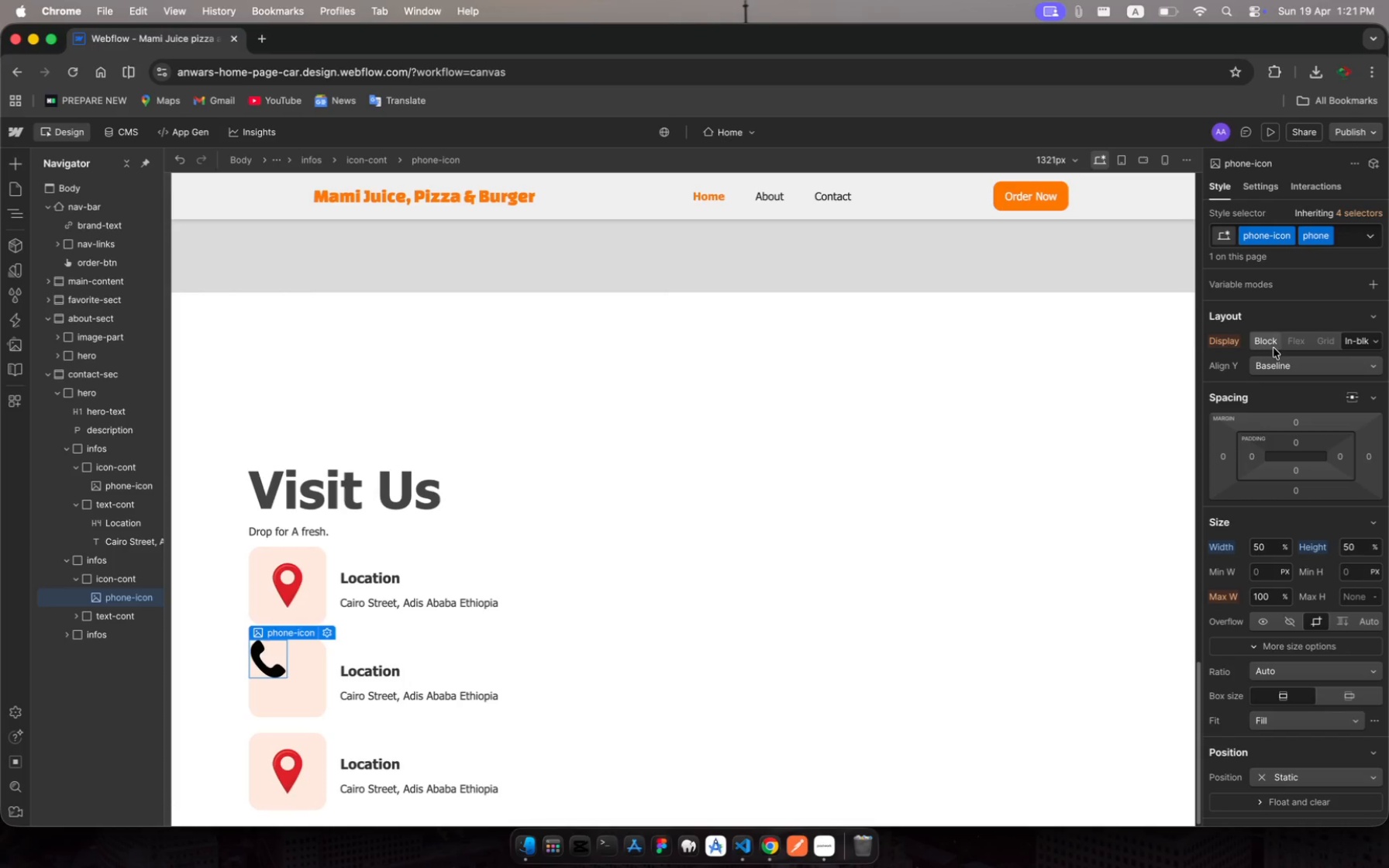 
left_click([1271, 346])
 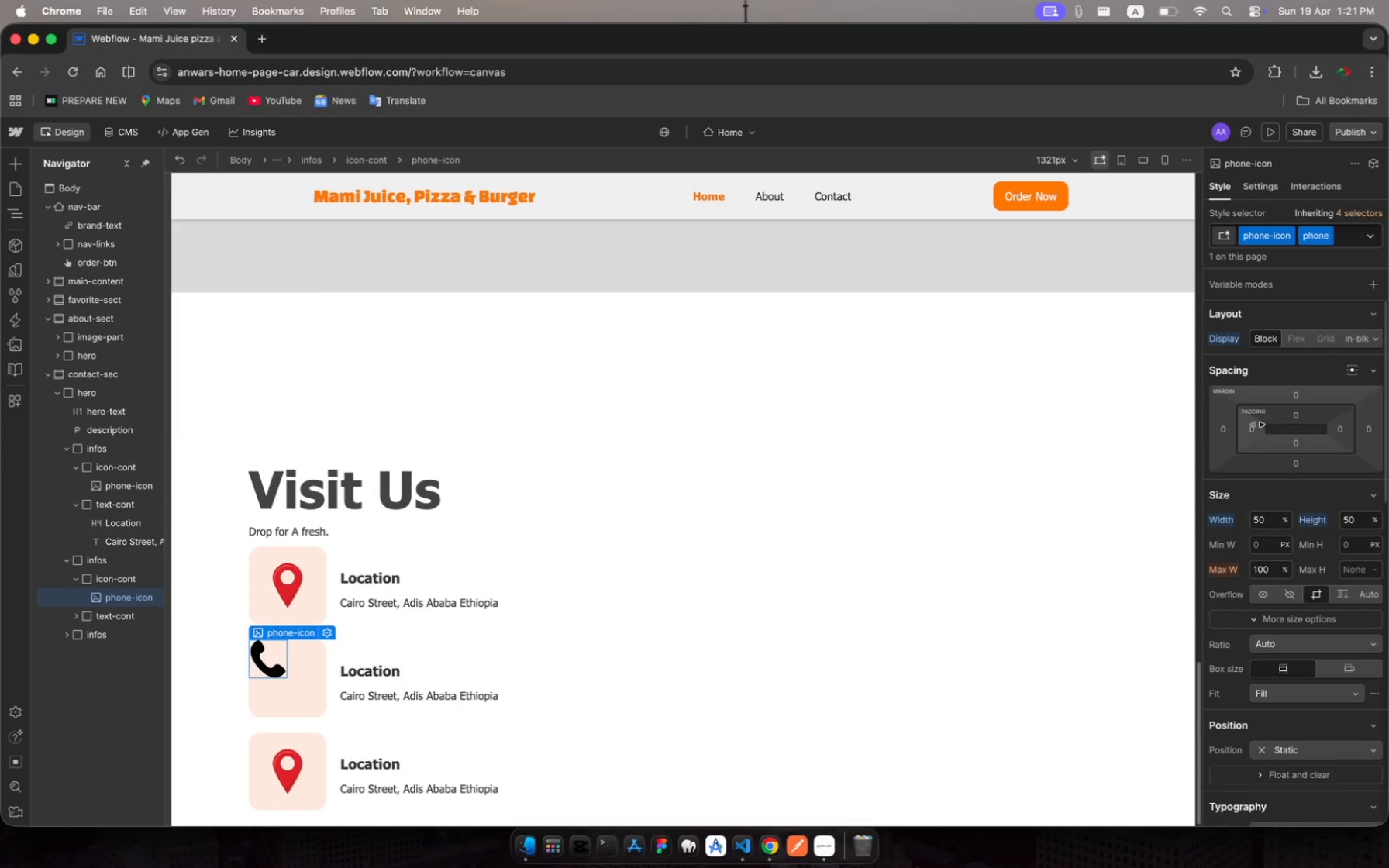 
left_click([1232, 428])
 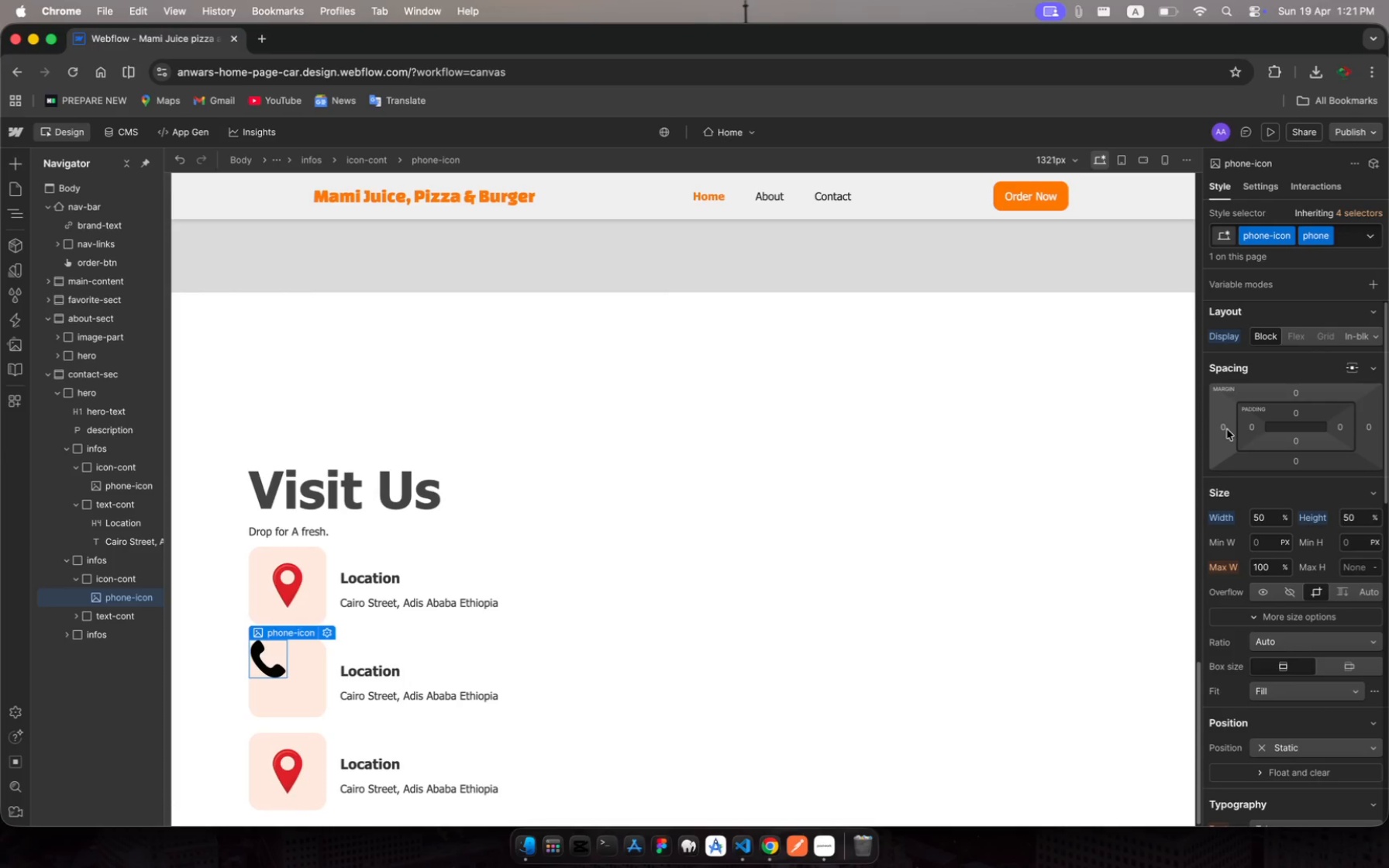 
left_click([1227, 429])
 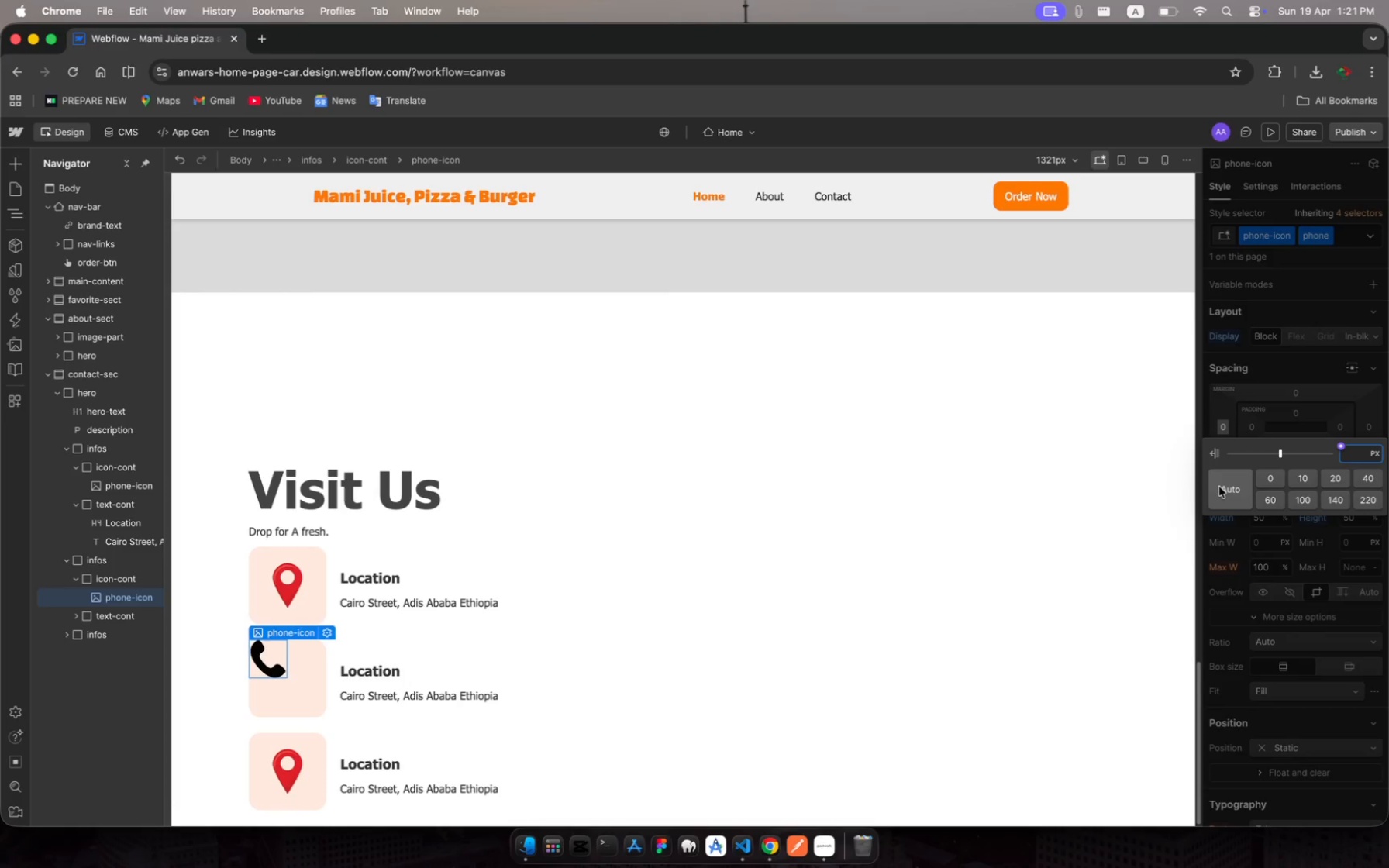 
left_click([1225, 488])
 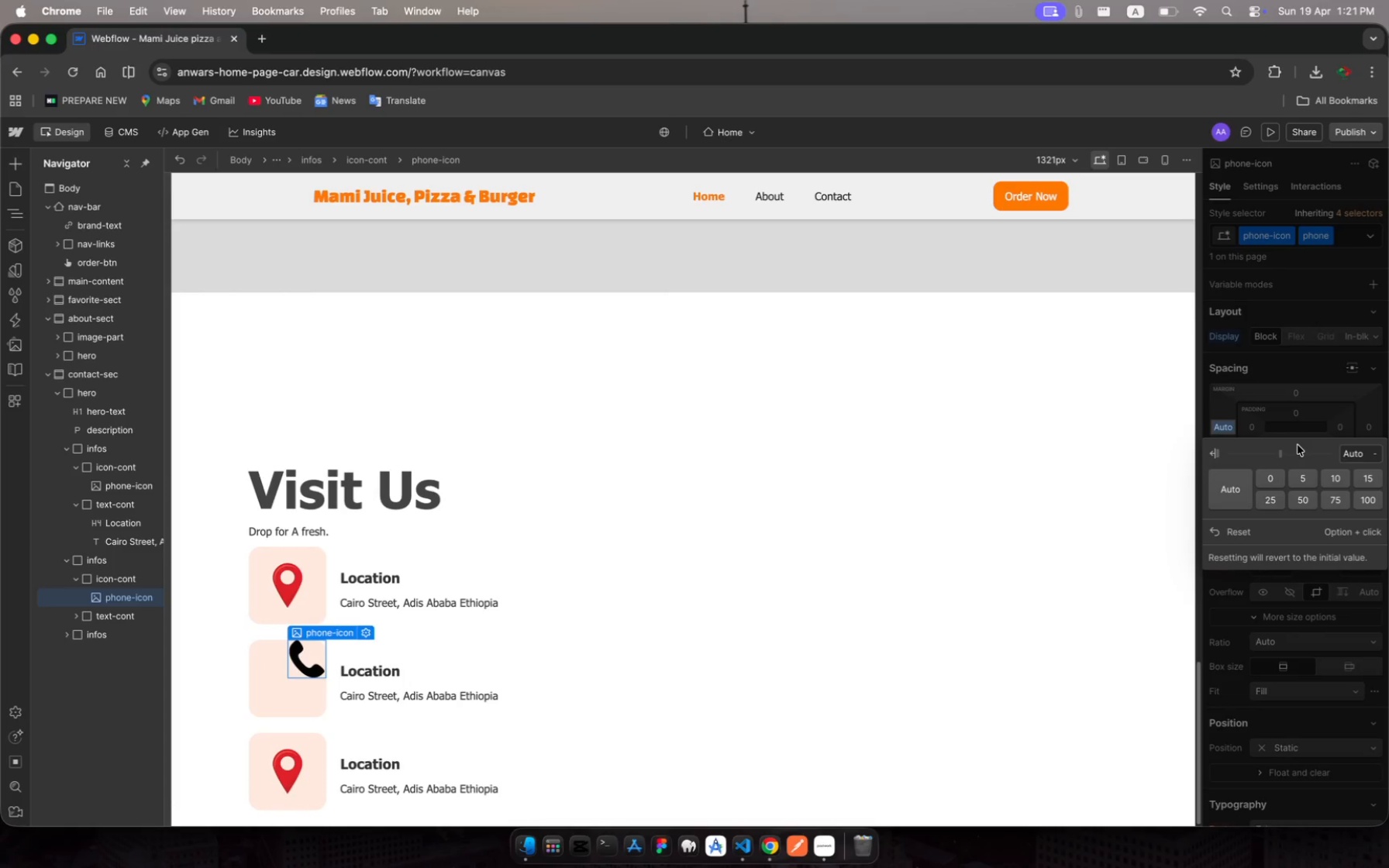 
key(Escape)
 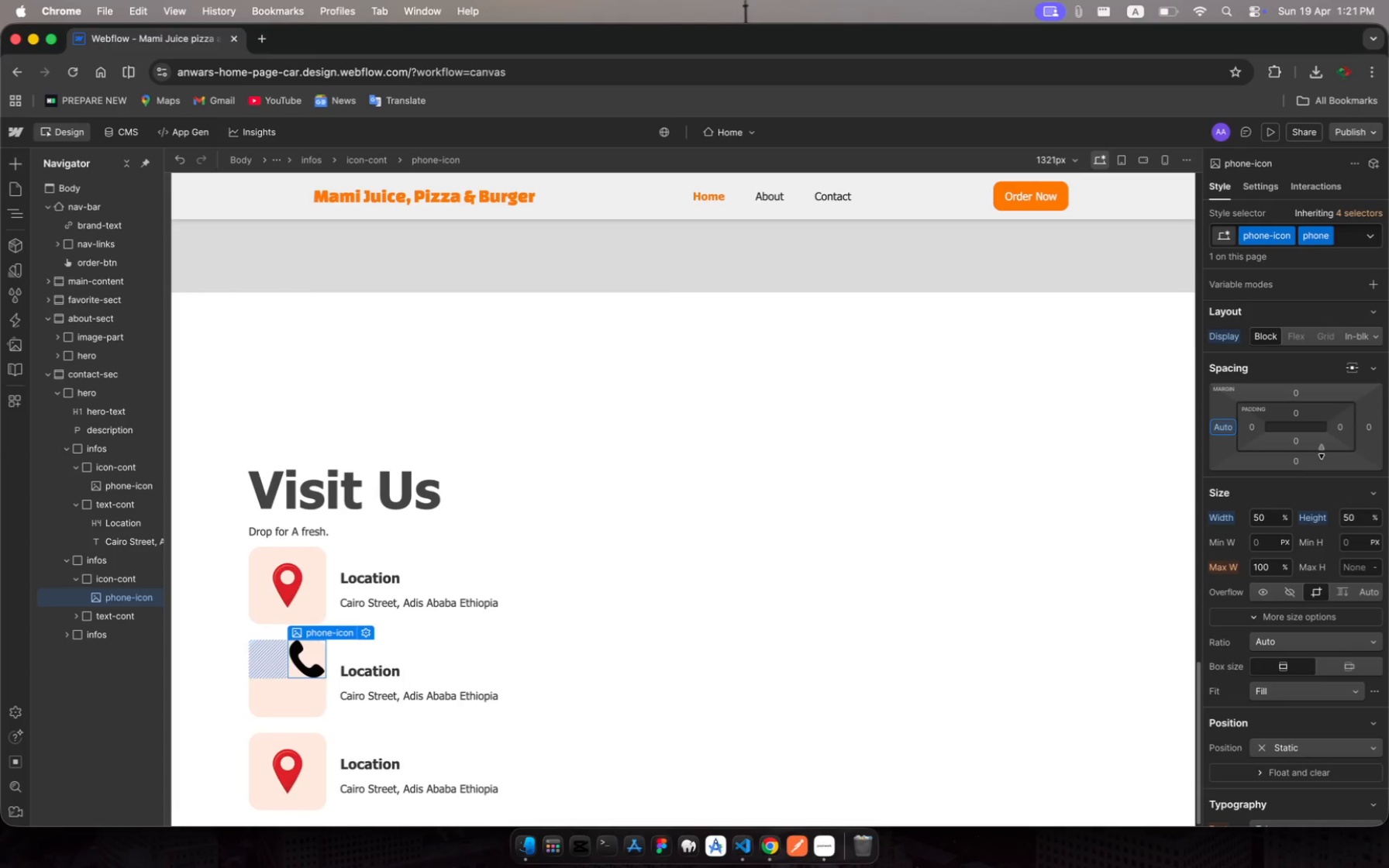 
mouse_move([1312, 450])
 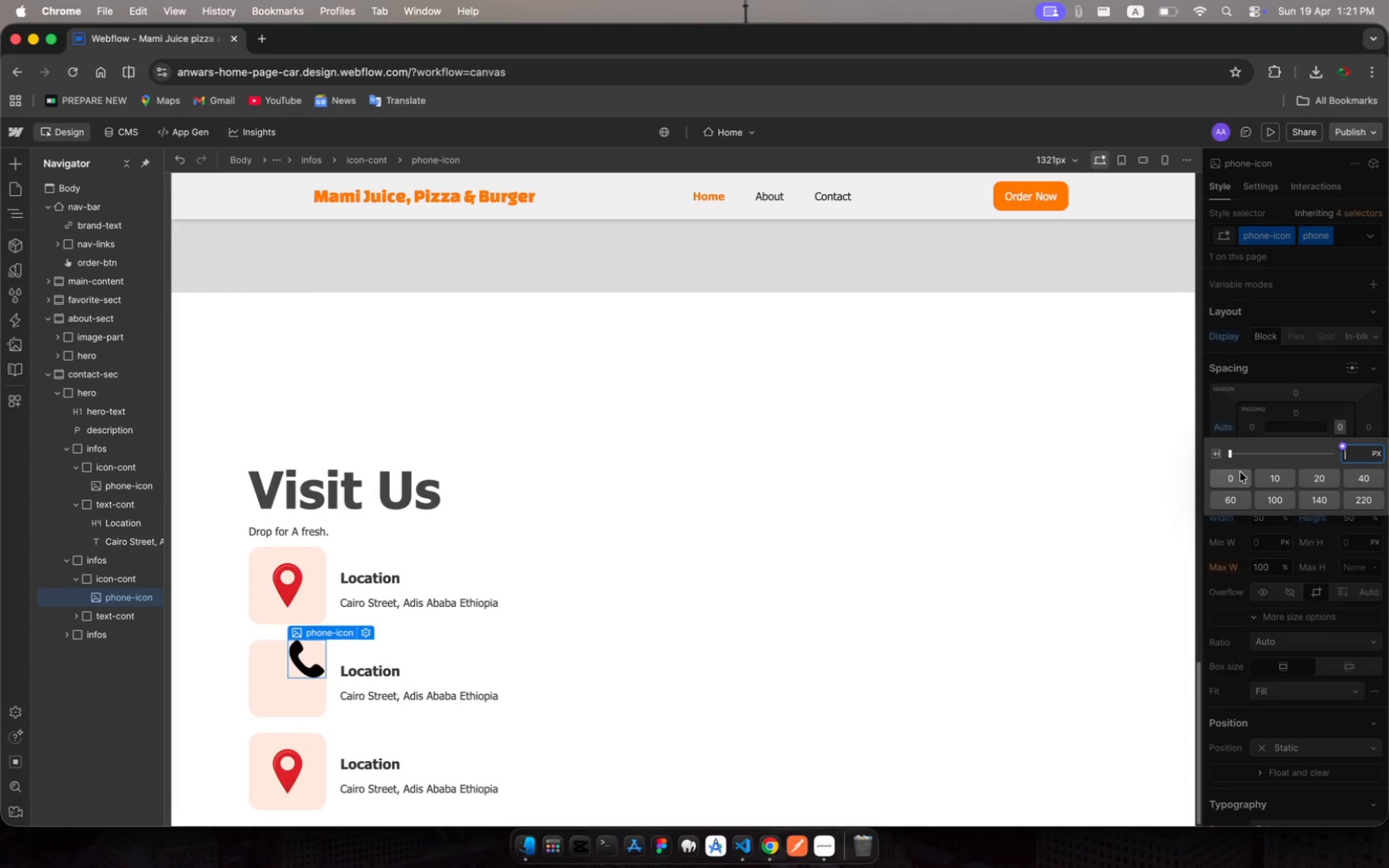 
key(Escape)
 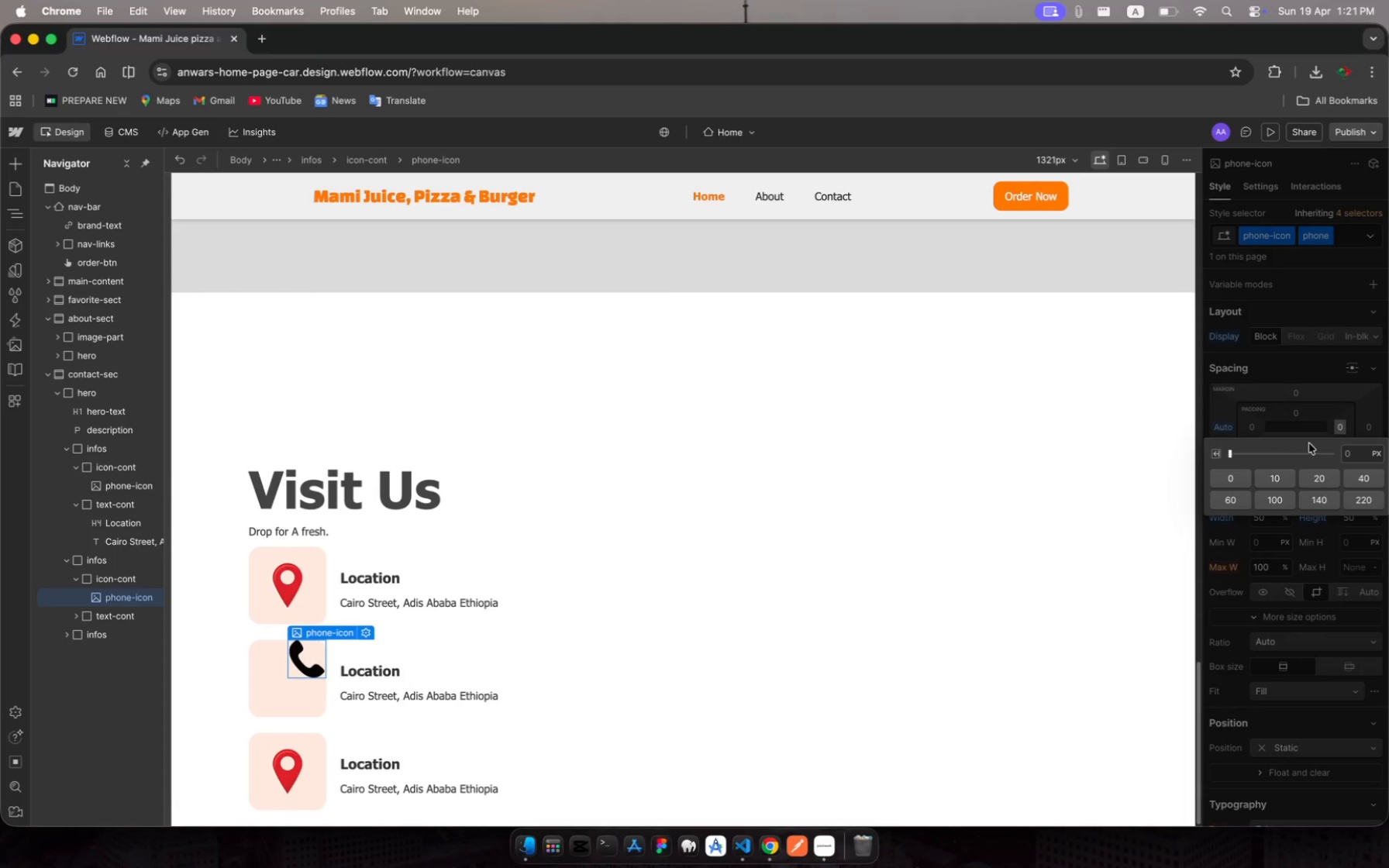 
key(Escape)
 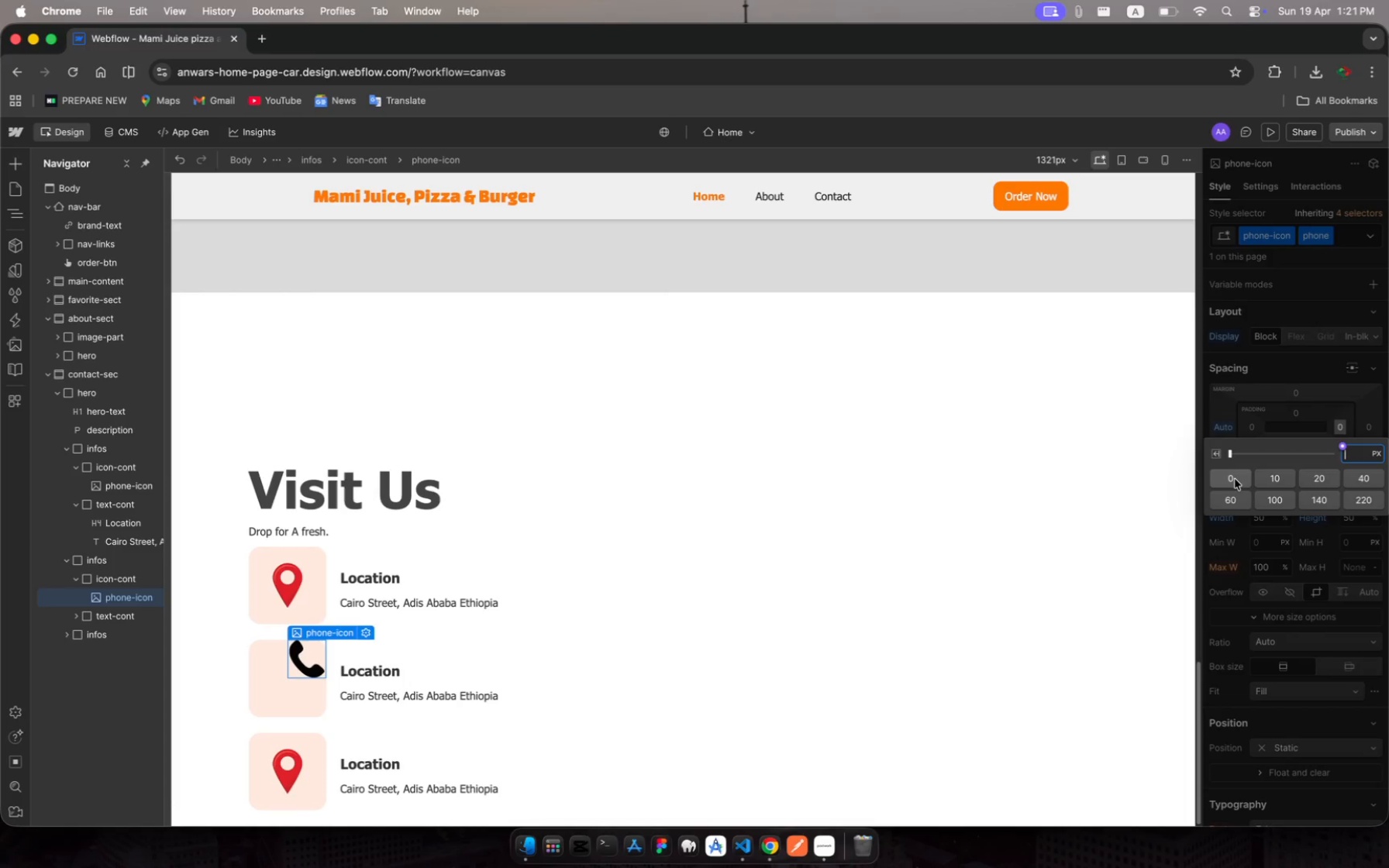 
wait(6.86)
 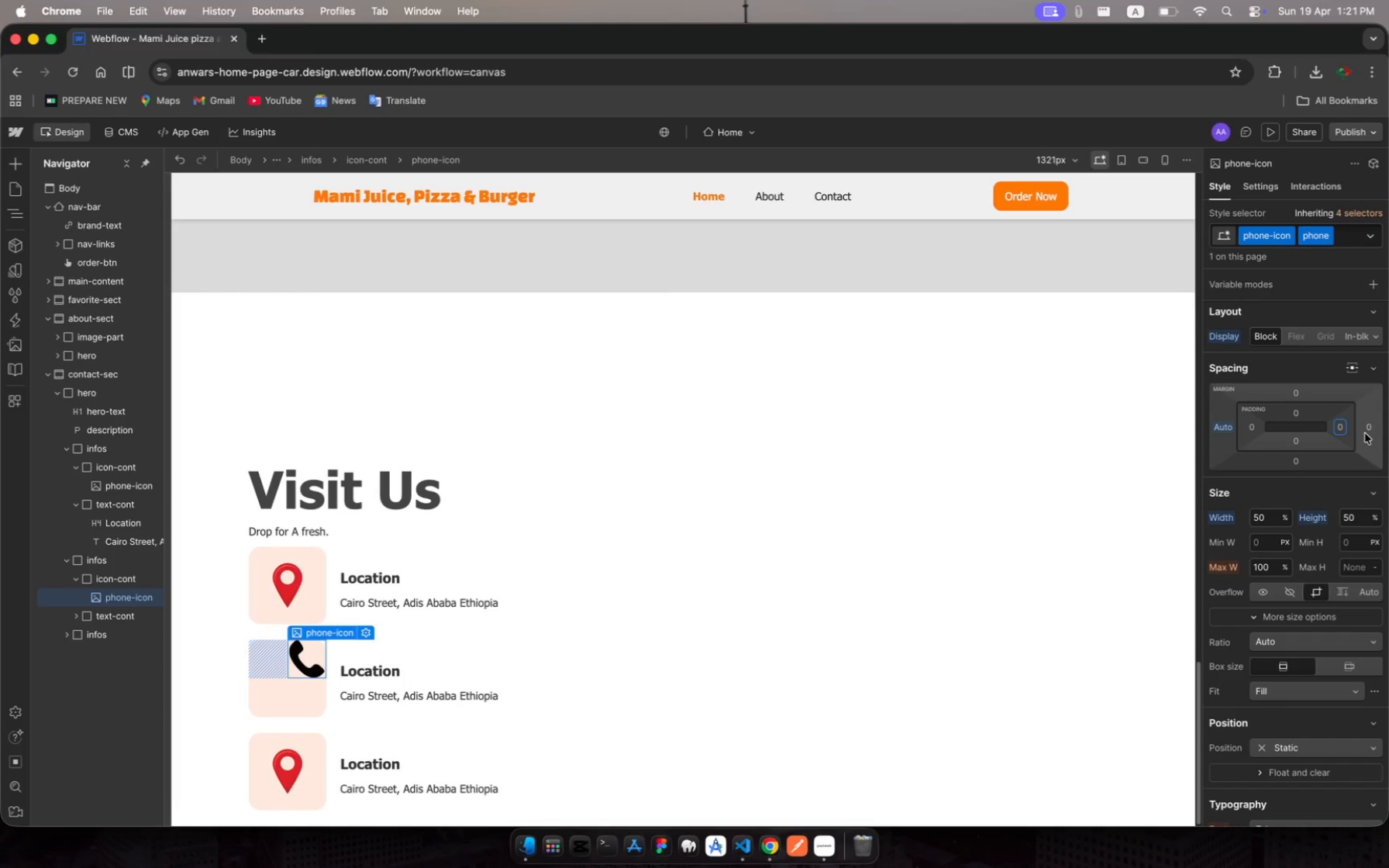 
key(Escape)
 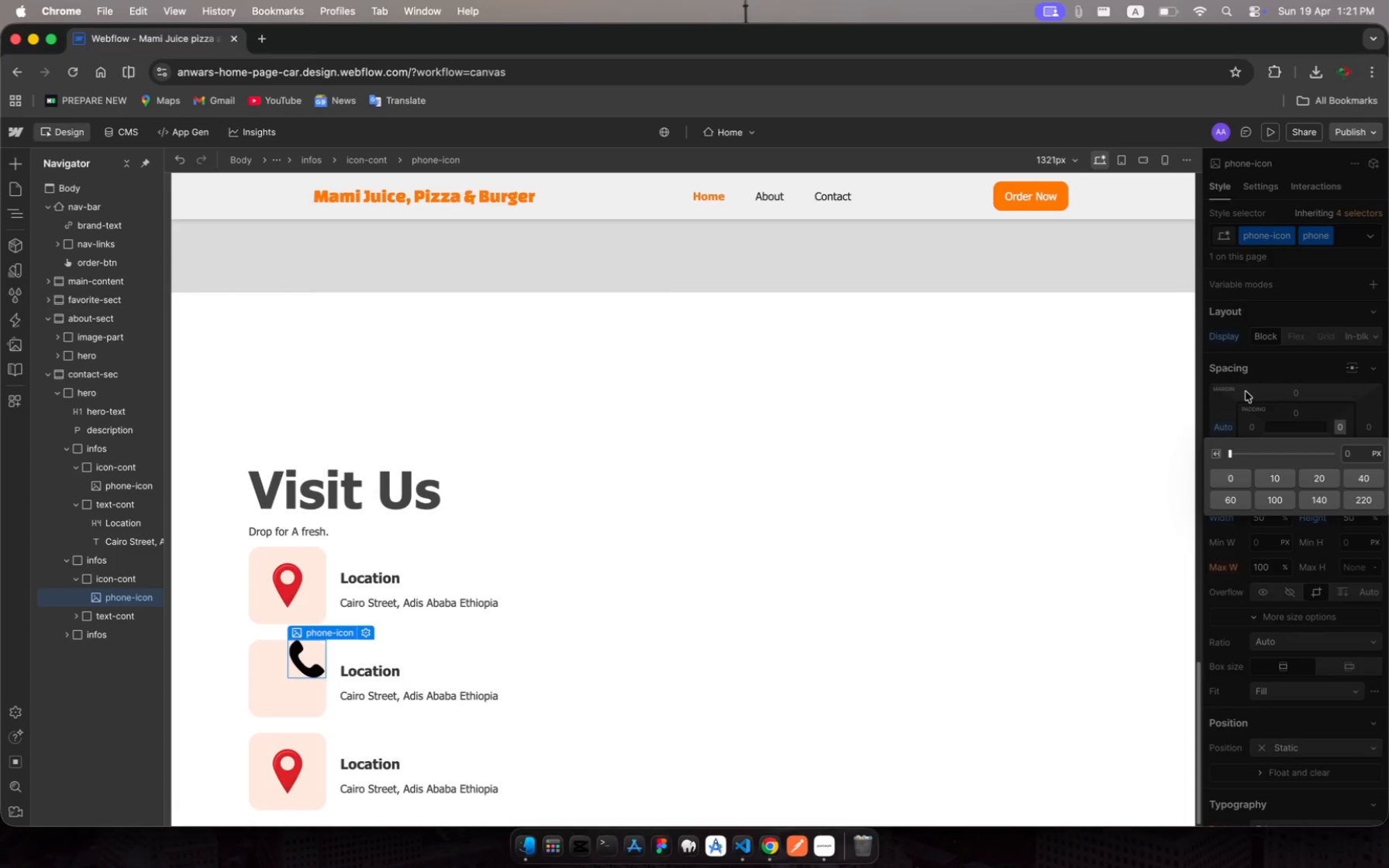 
key(Escape)
 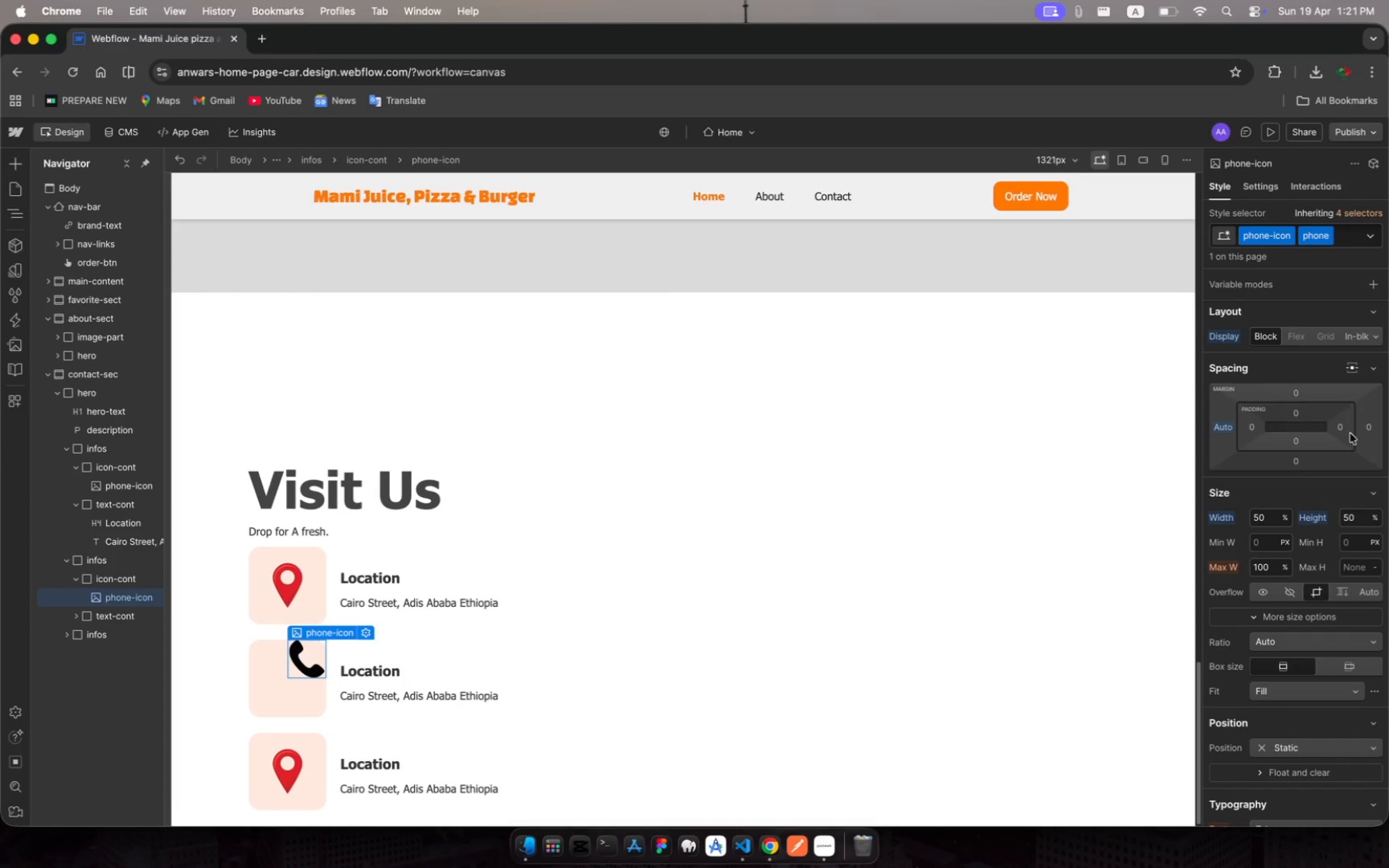 
left_click([1368, 436])
 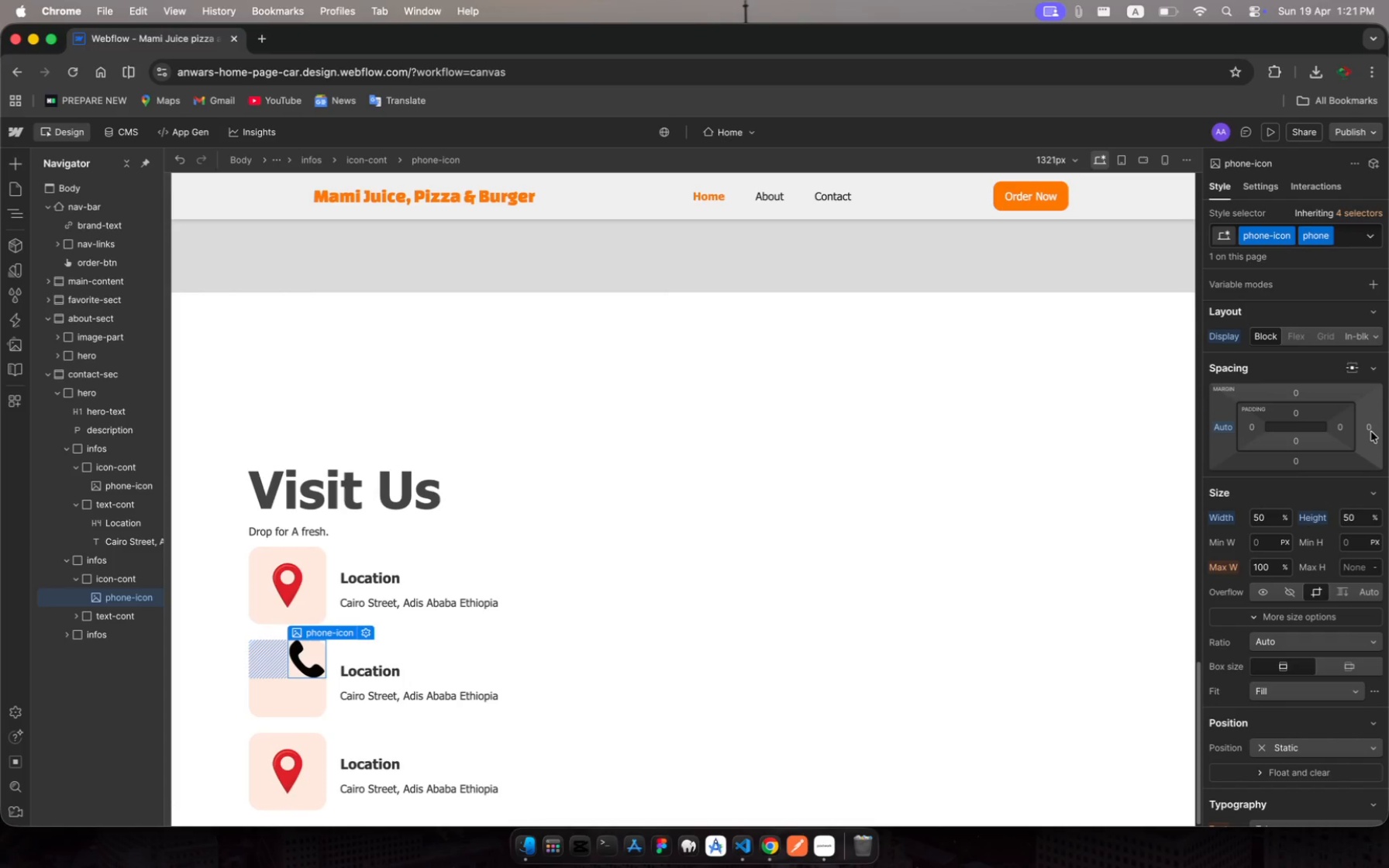 
left_click([1373, 430])
 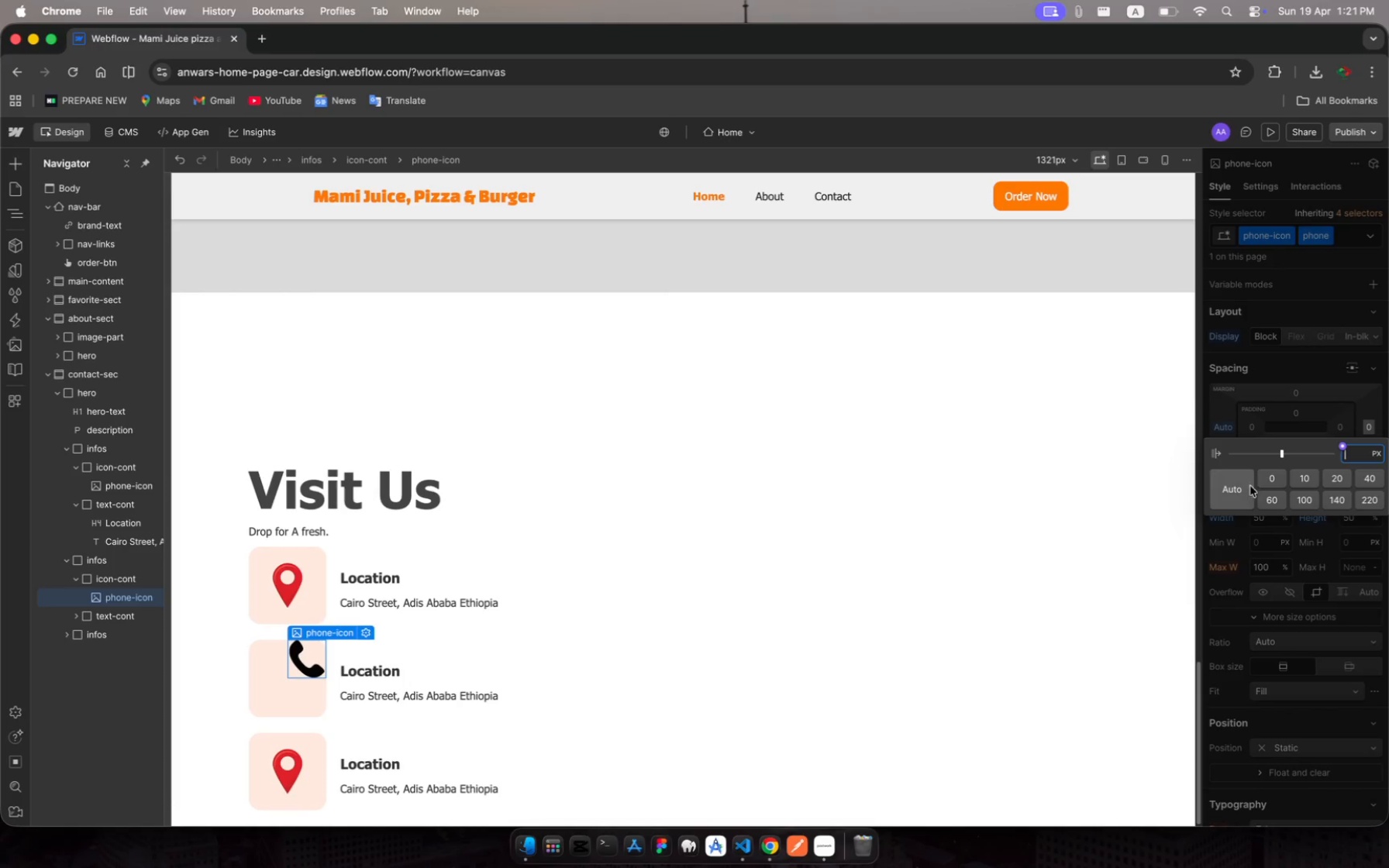 
left_click([1240, 485])
 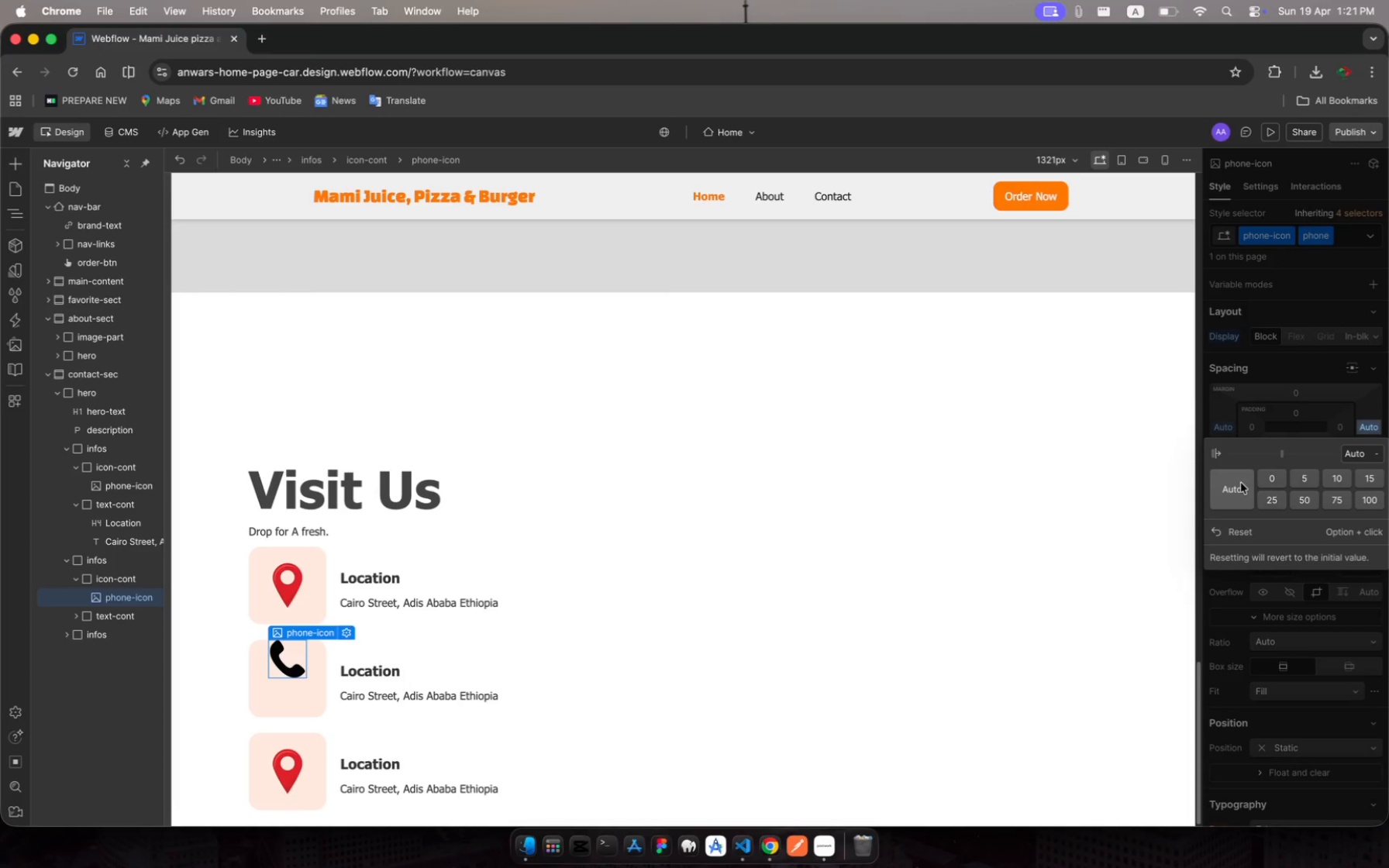 
key(Escape)
 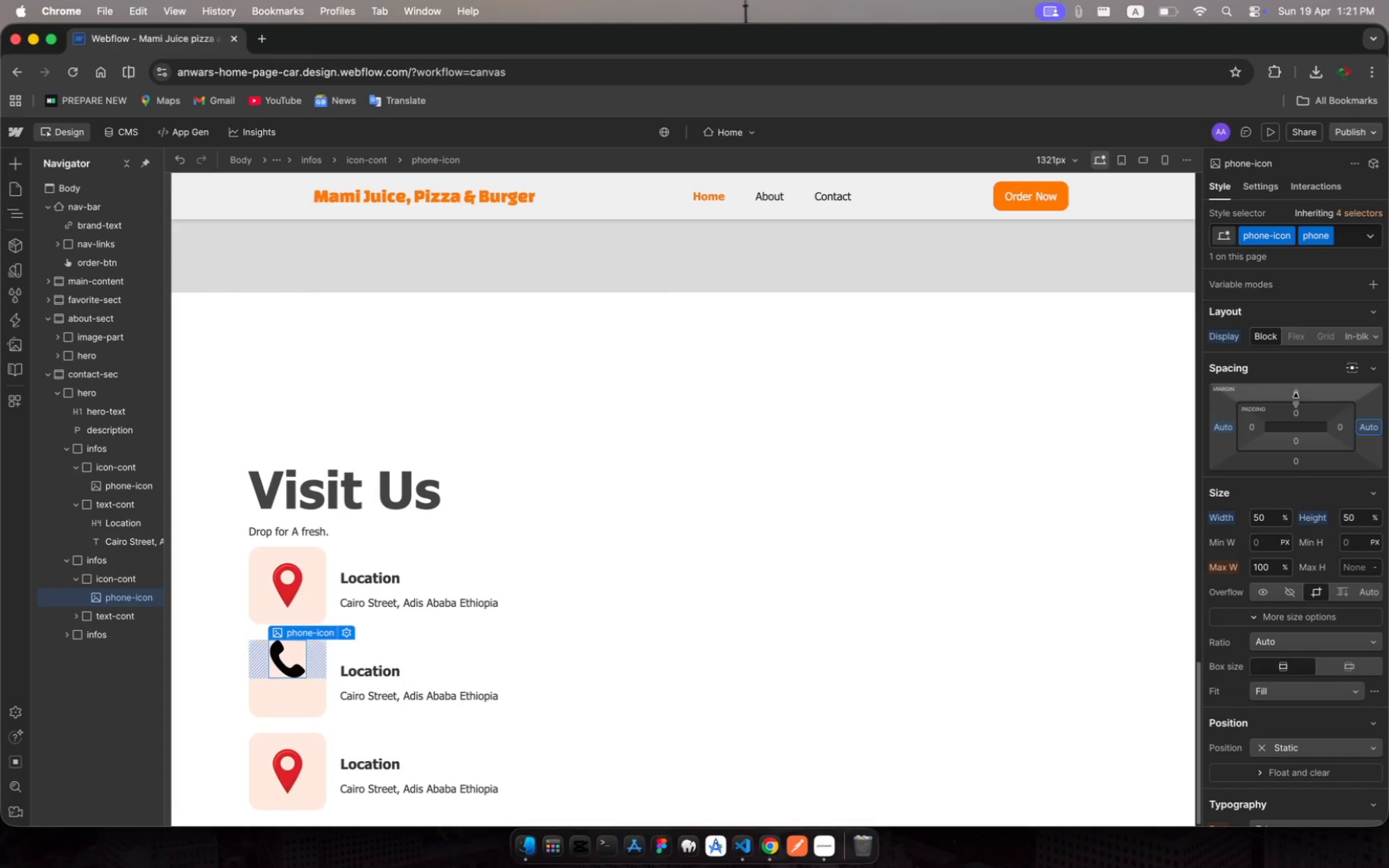 
left_click([1299, 394])
 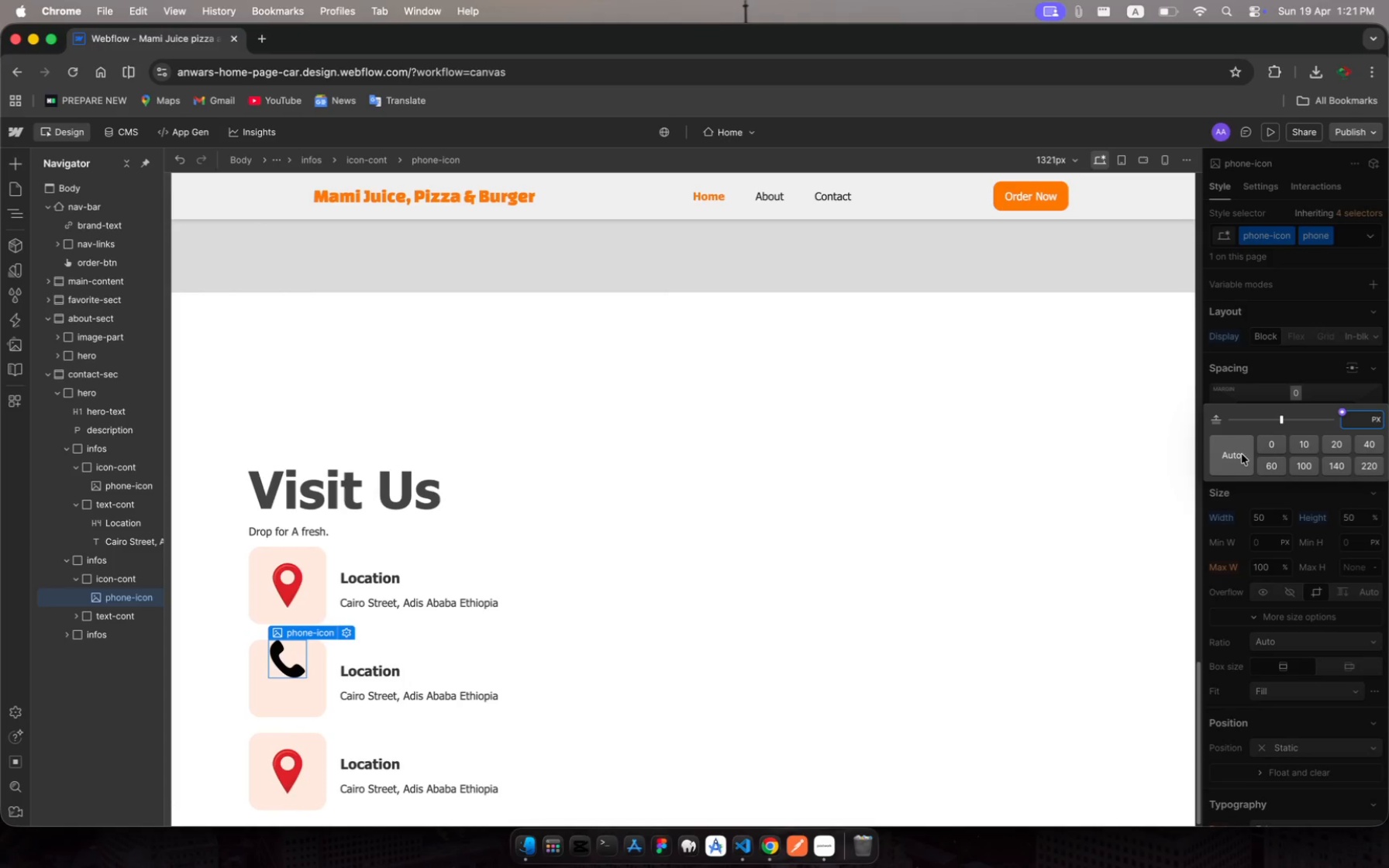 
left_click([1239, 456])
 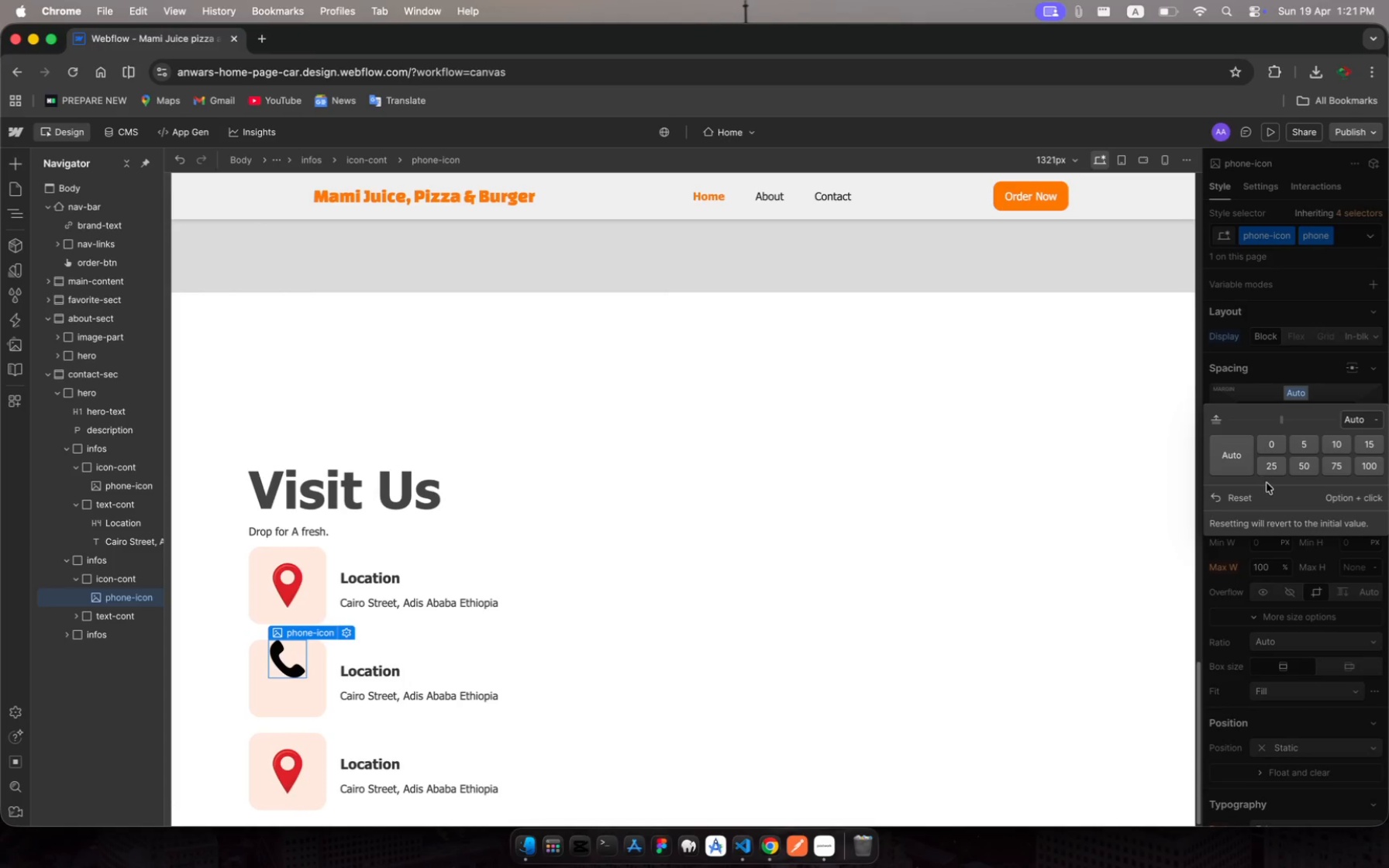 
key(Escape)
 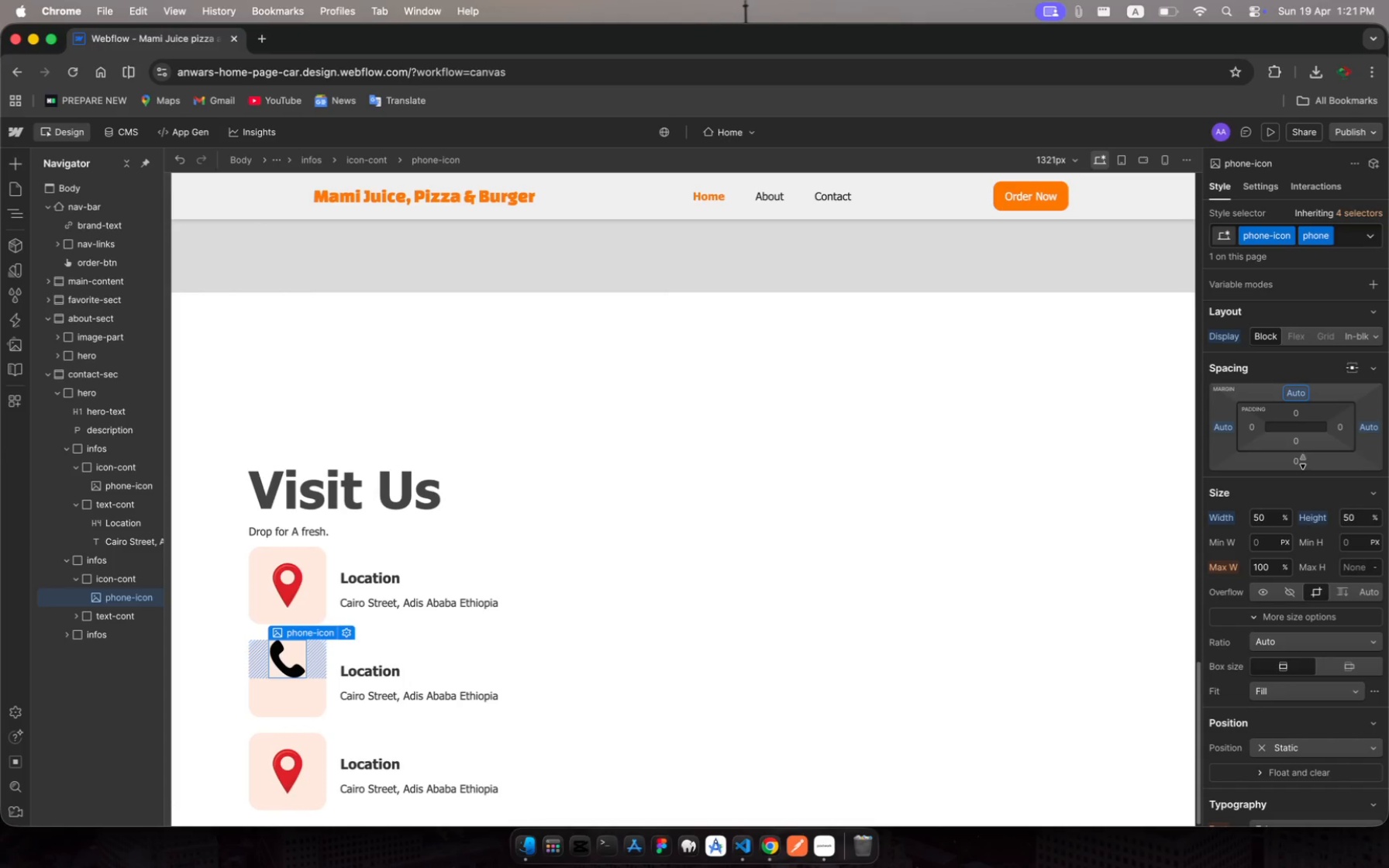 
left_click([1303, 463])
 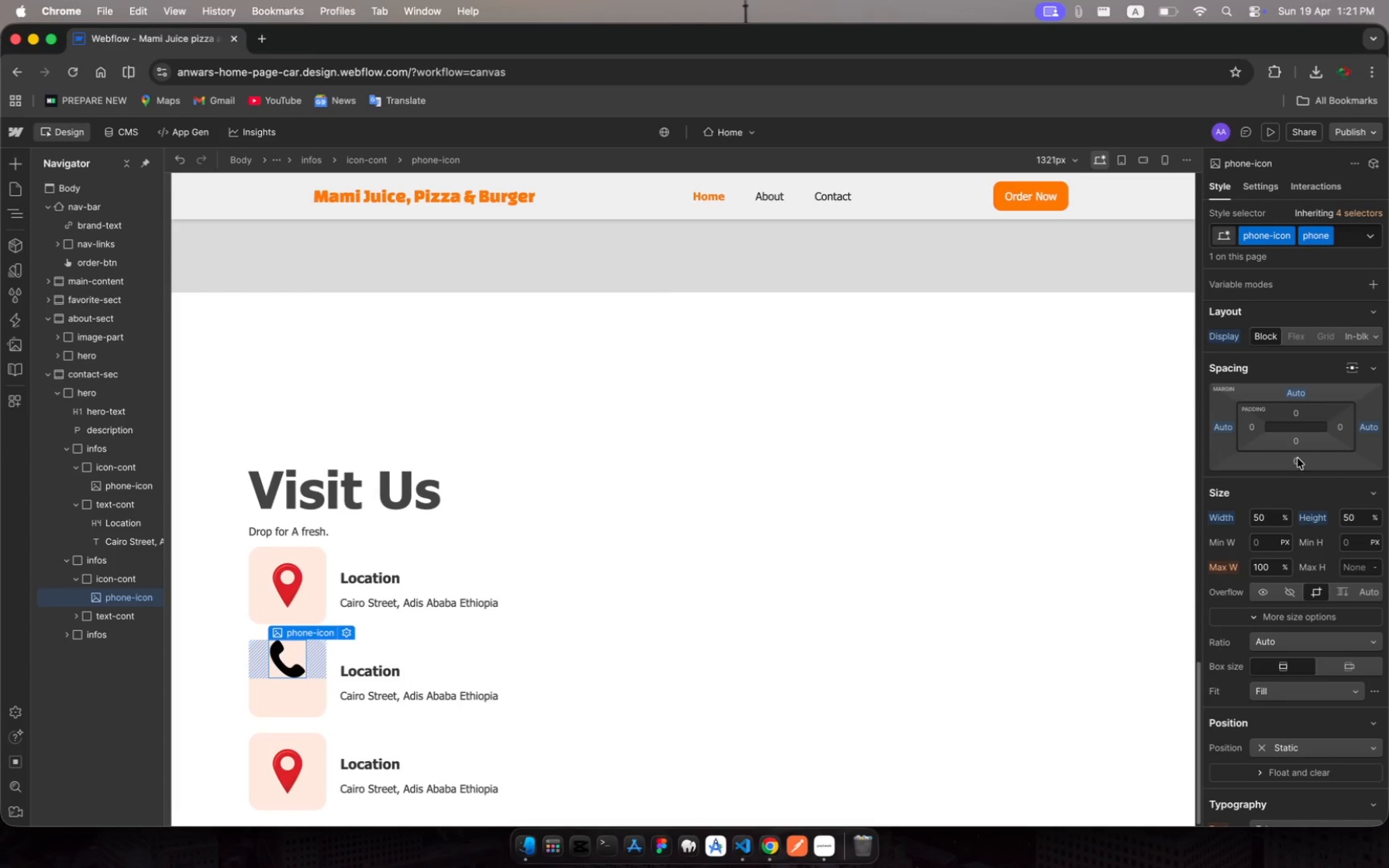 
left_click([1297, 457])
 